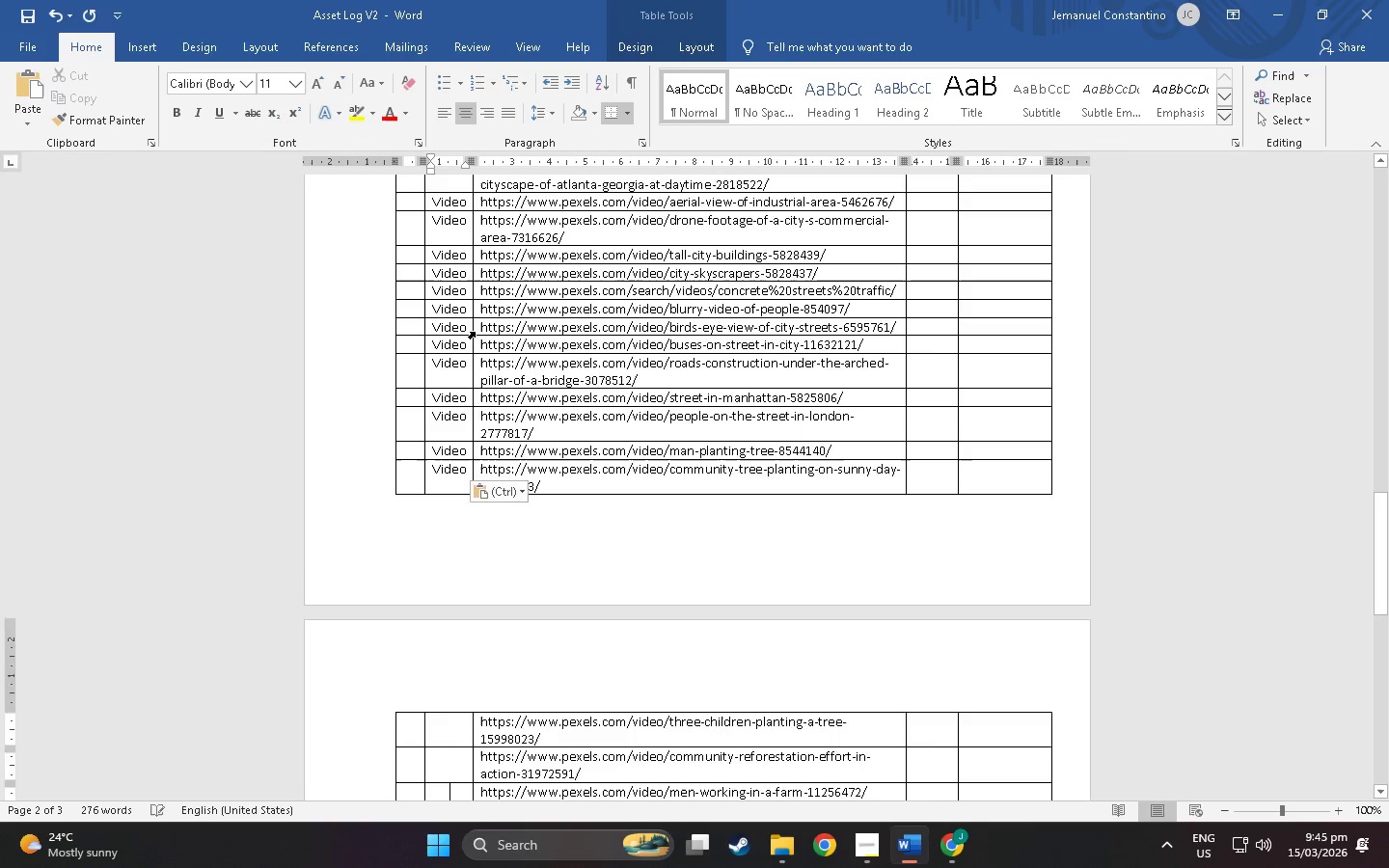 
key(ArrowDown)
 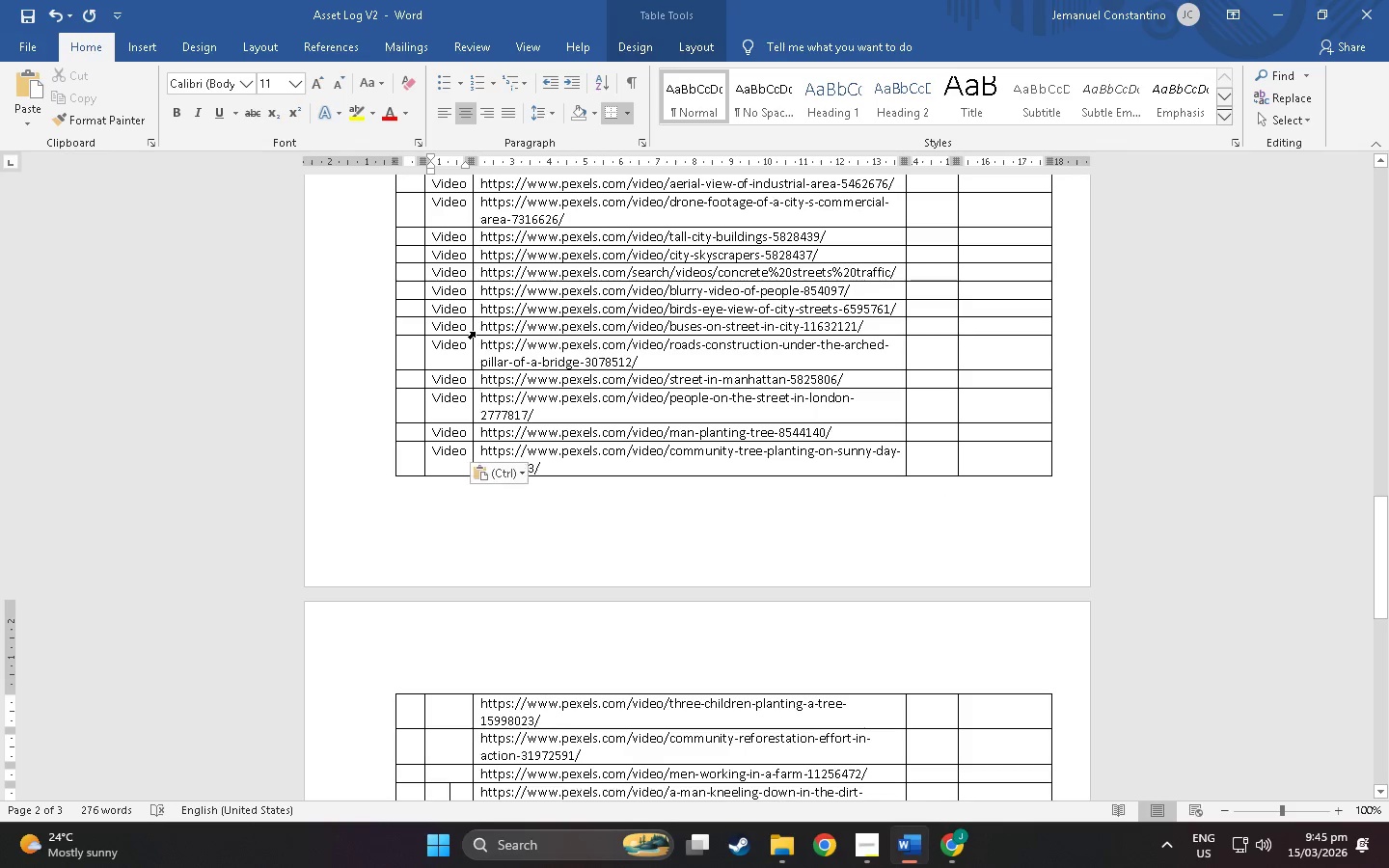 
key(ArrowDown)
 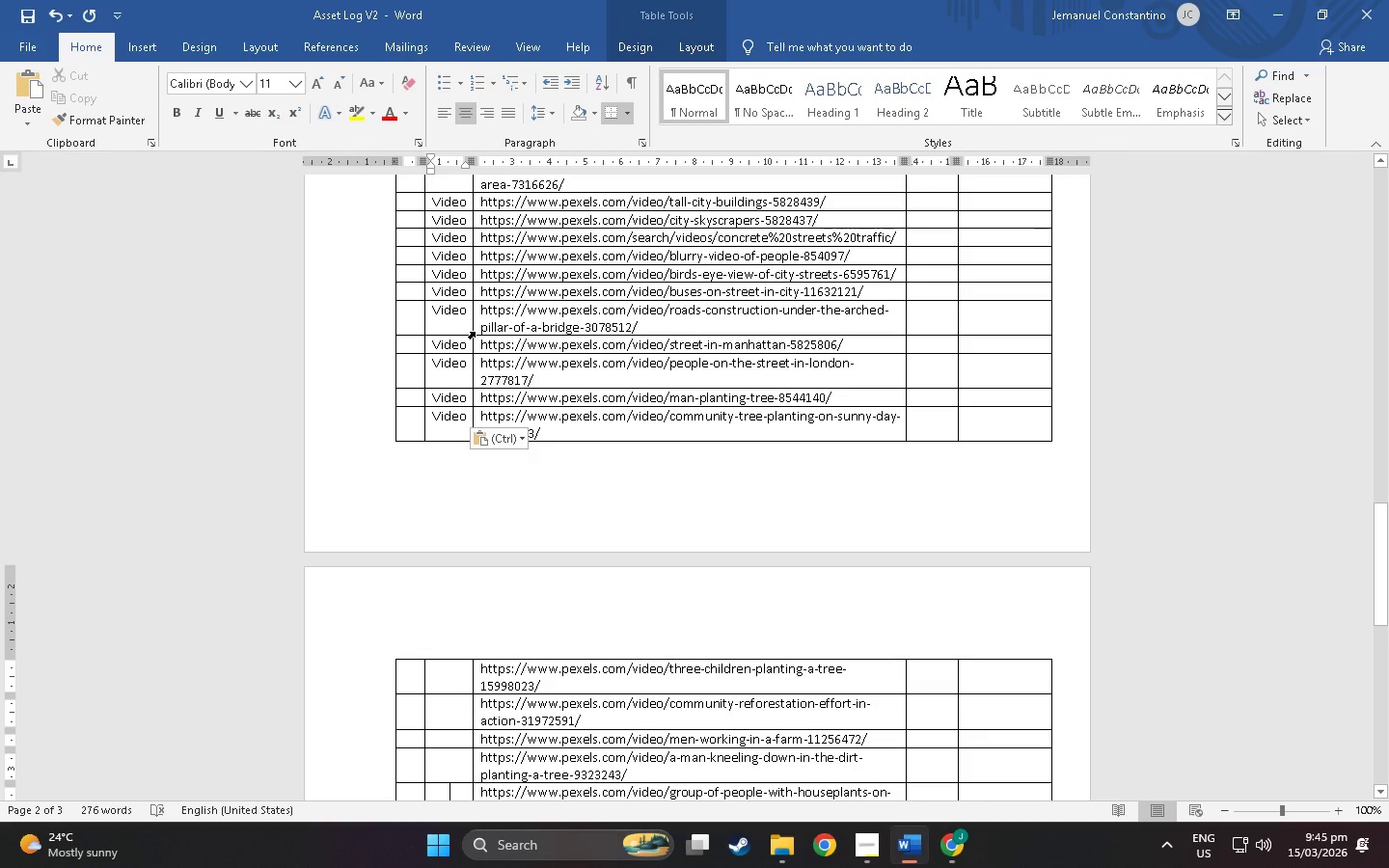 
key(ArrowUp)
 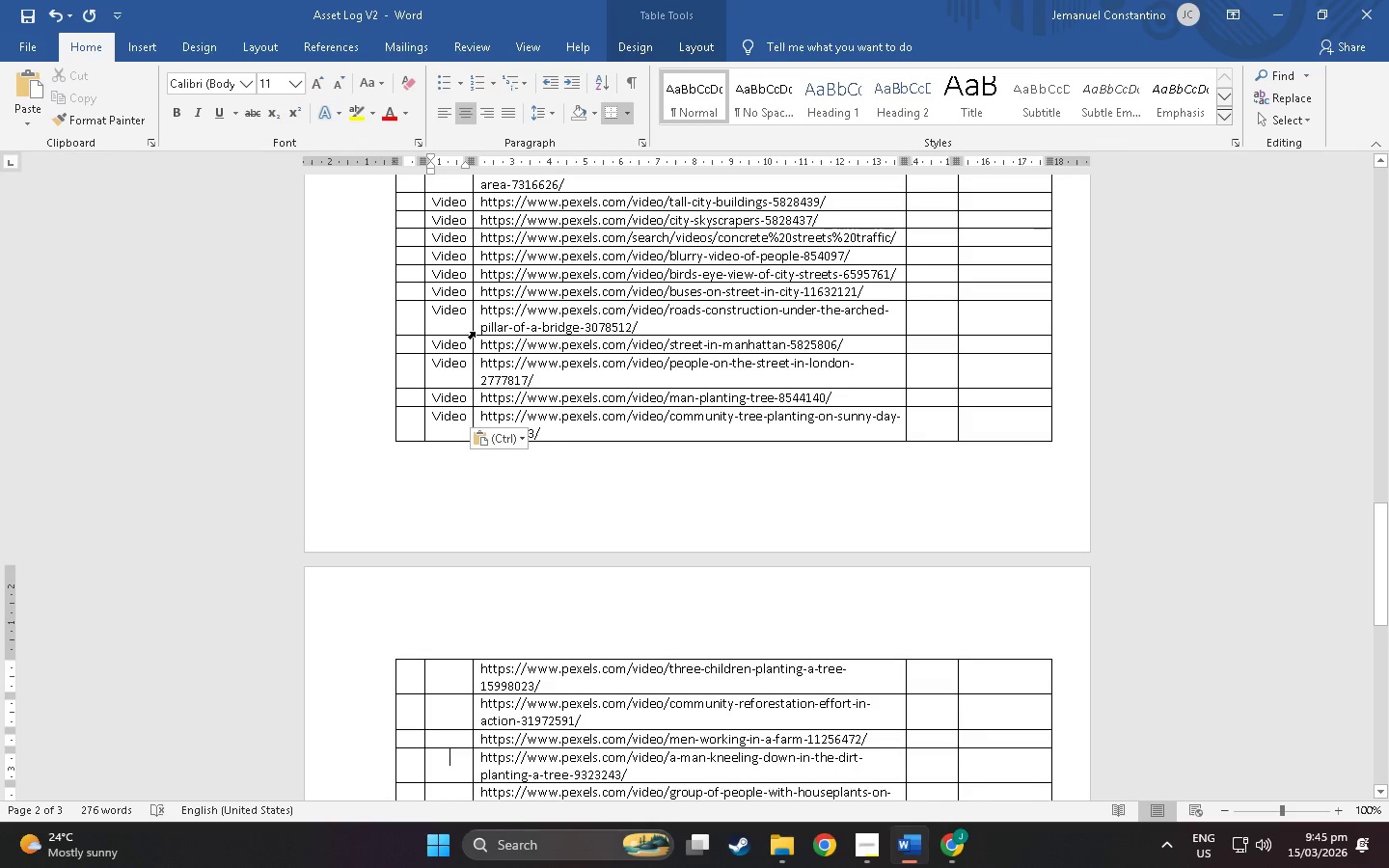 
key(ArrowUp)
 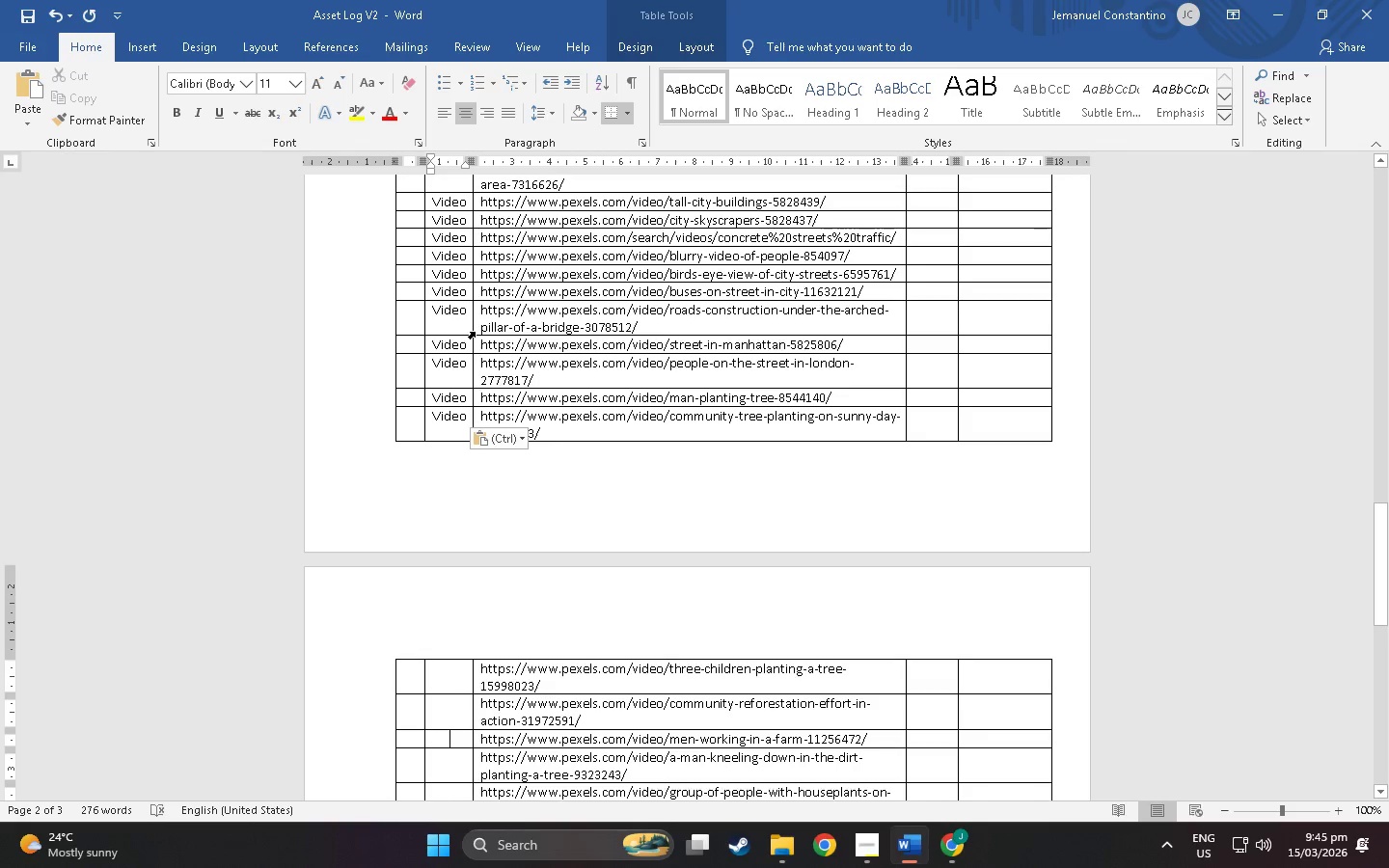 
key(ArrowUp)
 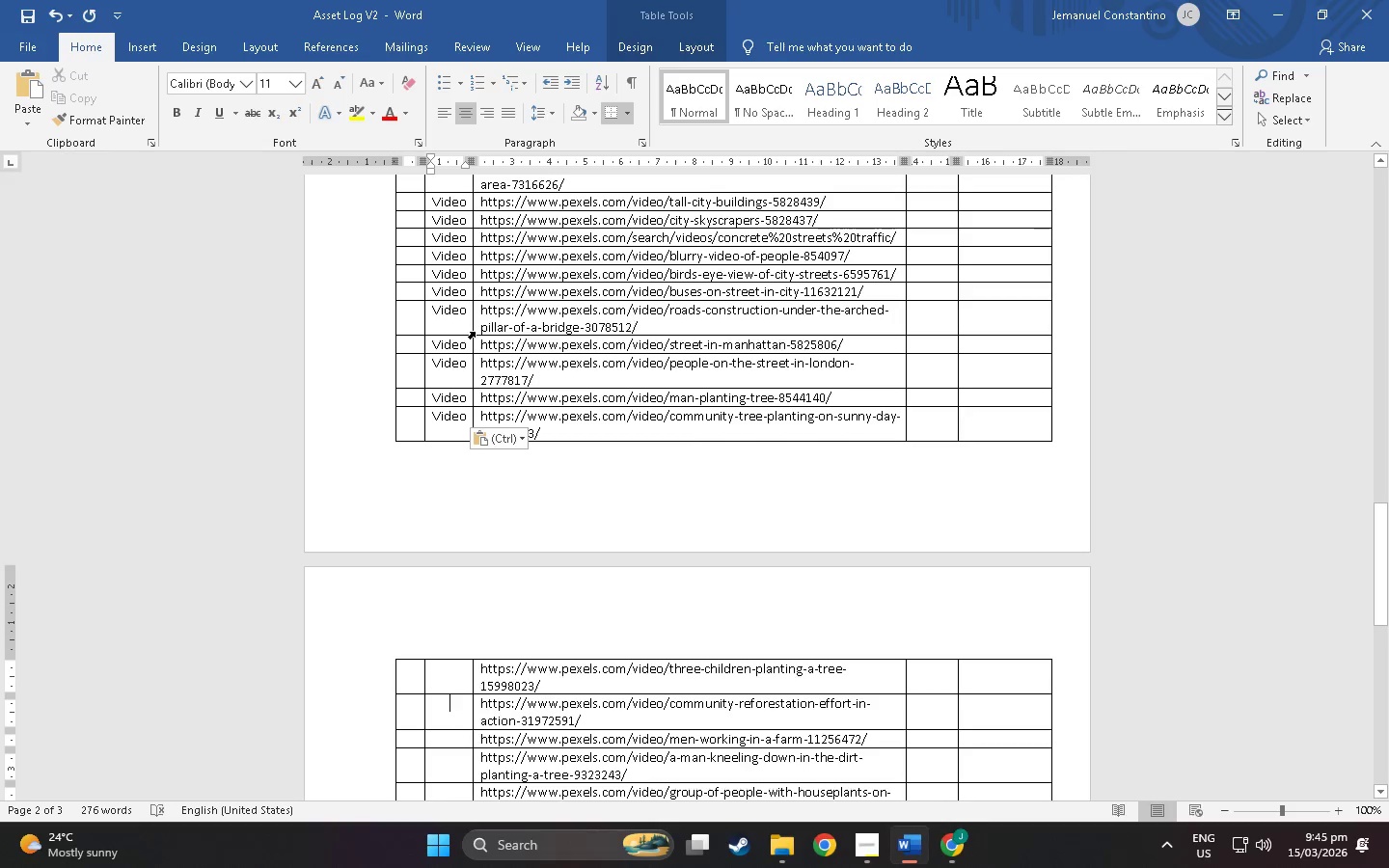 
key(ArrowUp)
 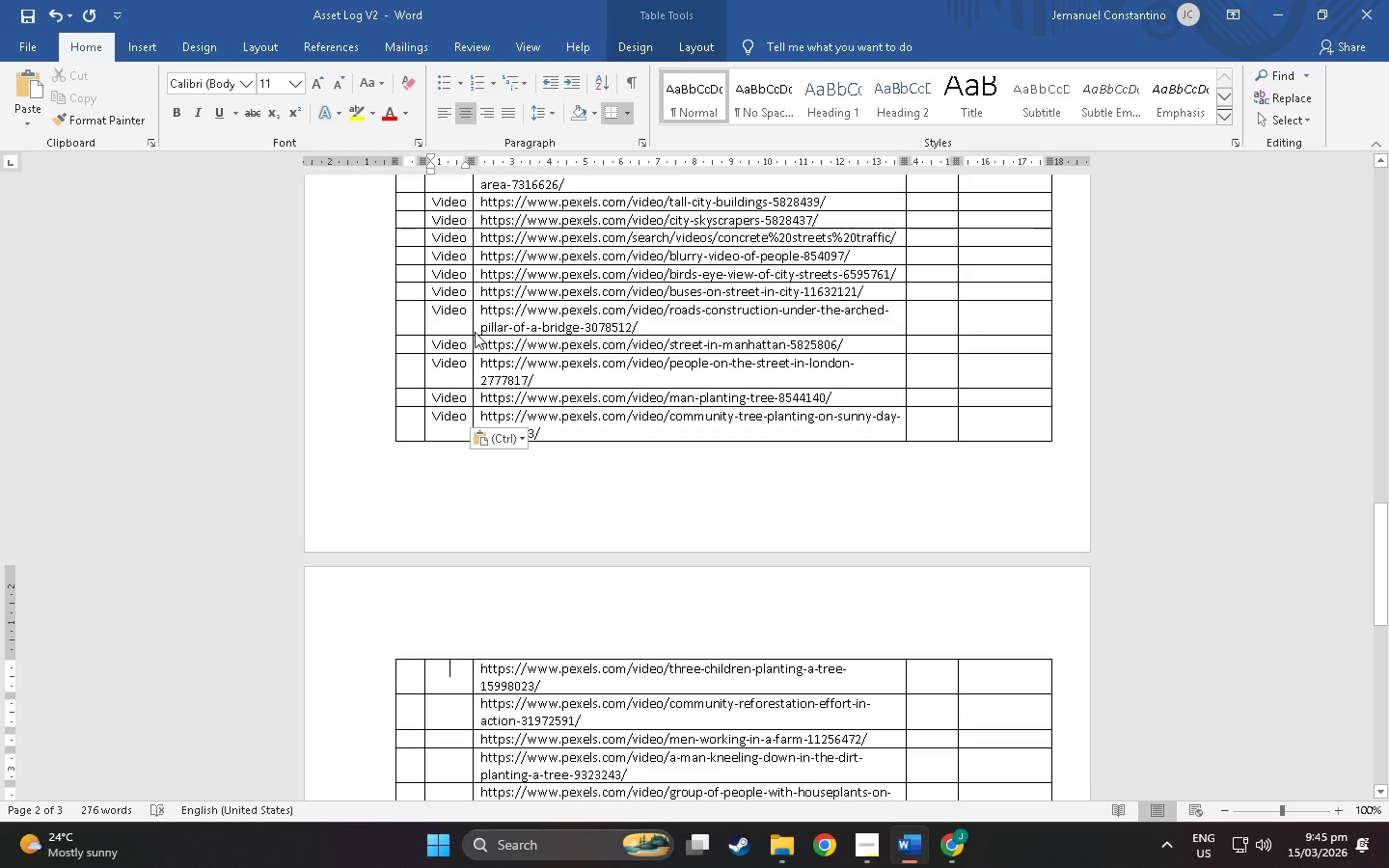 
key(Control+ControlLeft)
 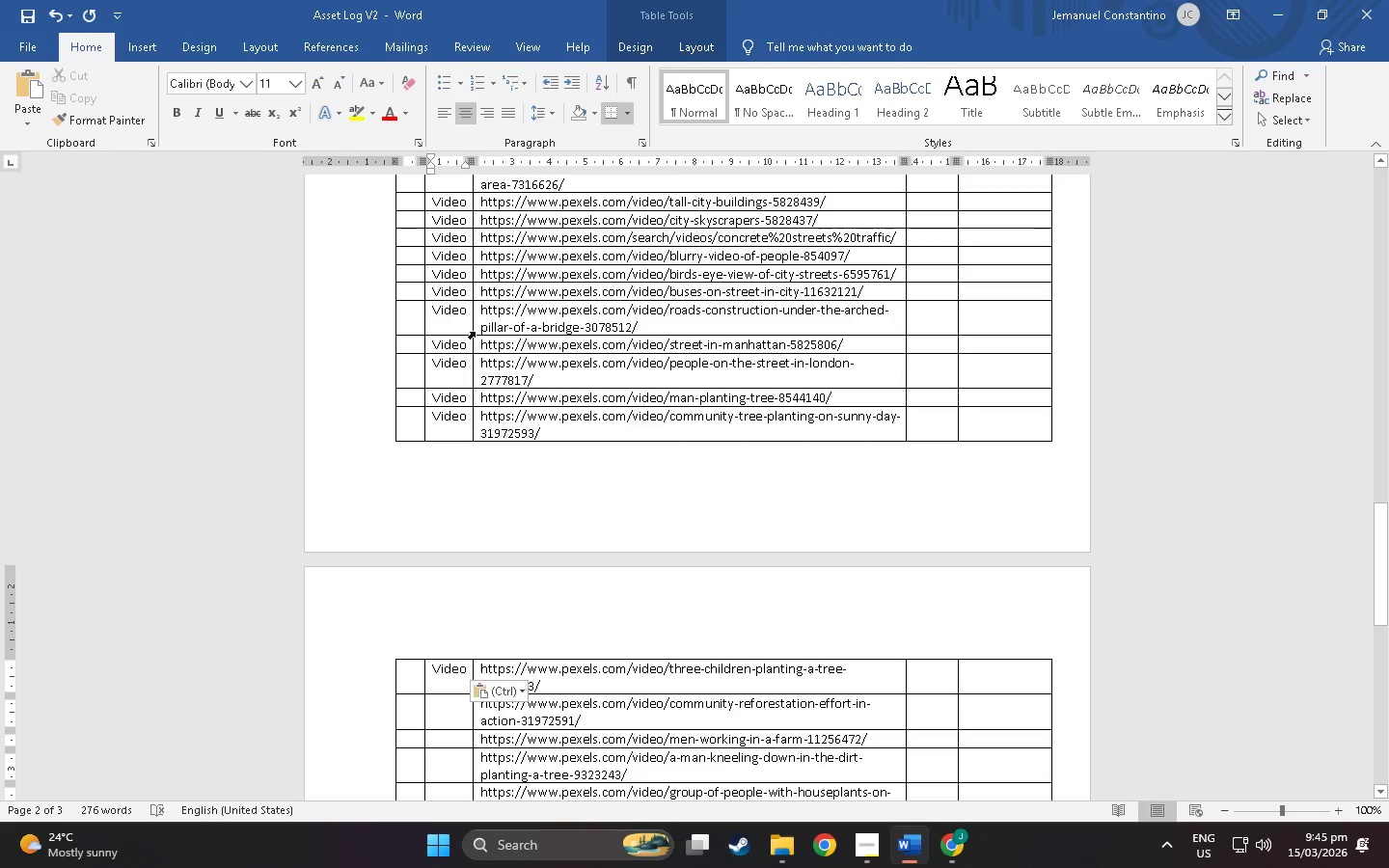 
key(Control+V)
 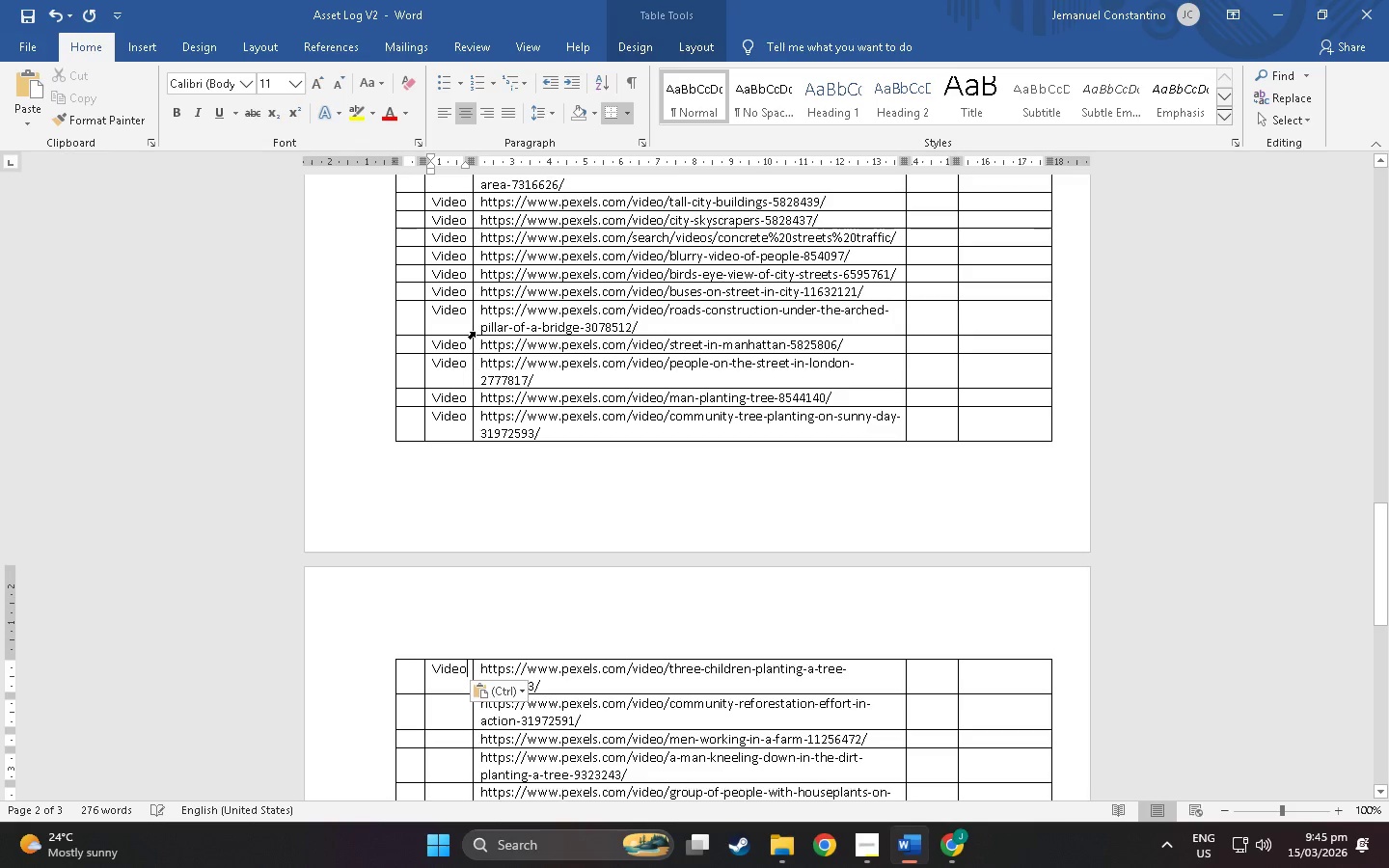 
key(ArrowDown)
 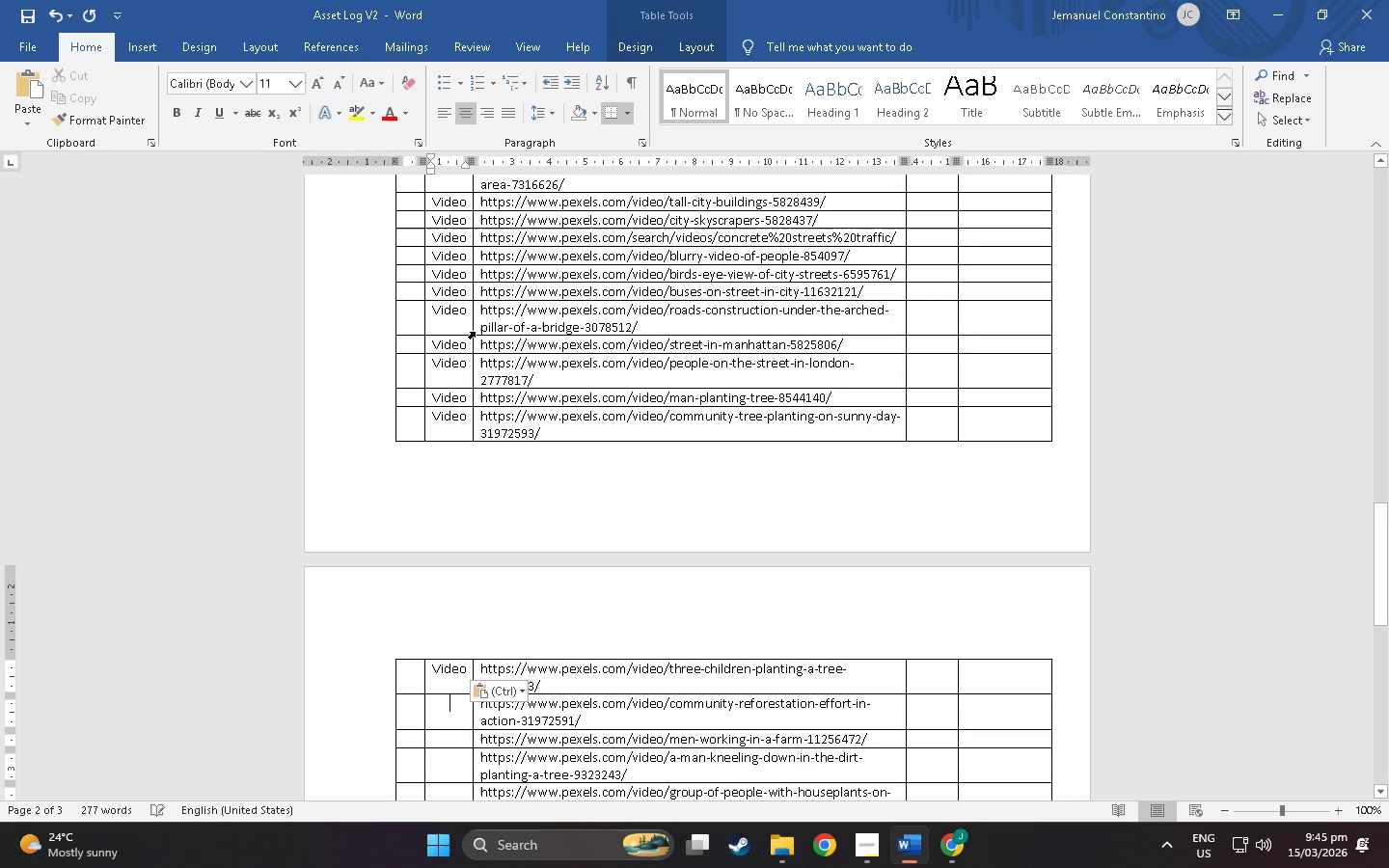 
key(Control+ControlLeft)
 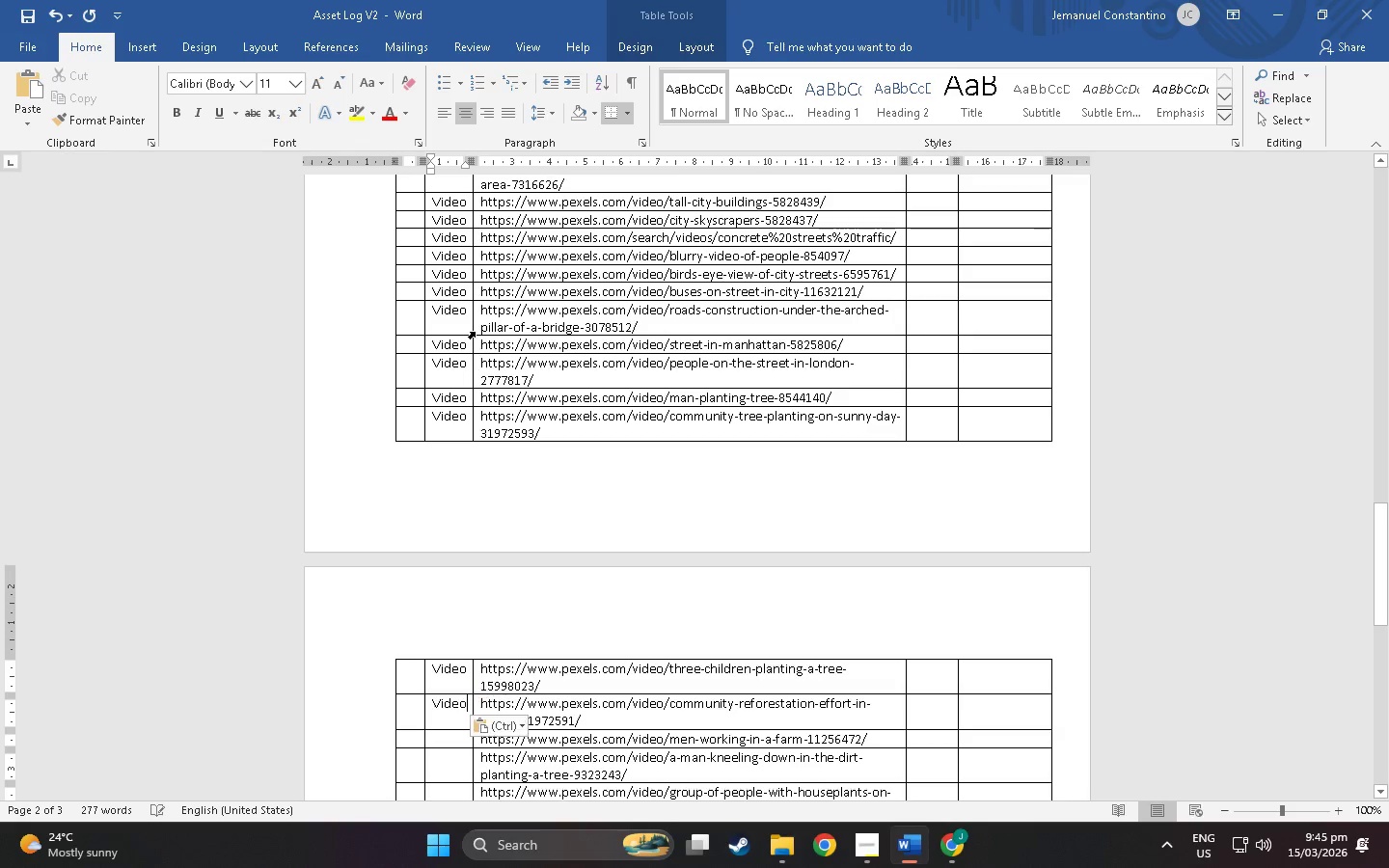 
key(Control+V)
 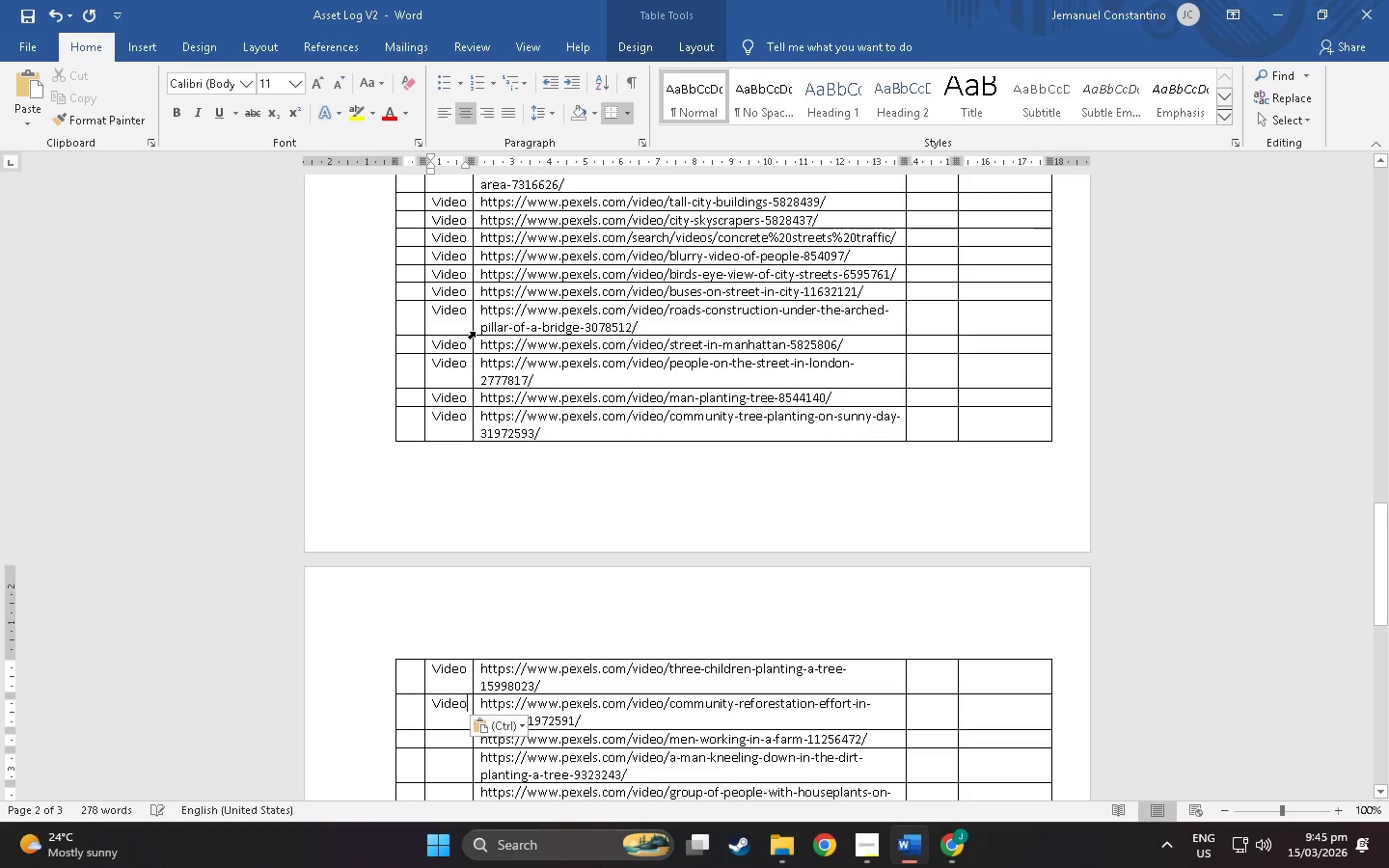 
key(ArrowDown)
 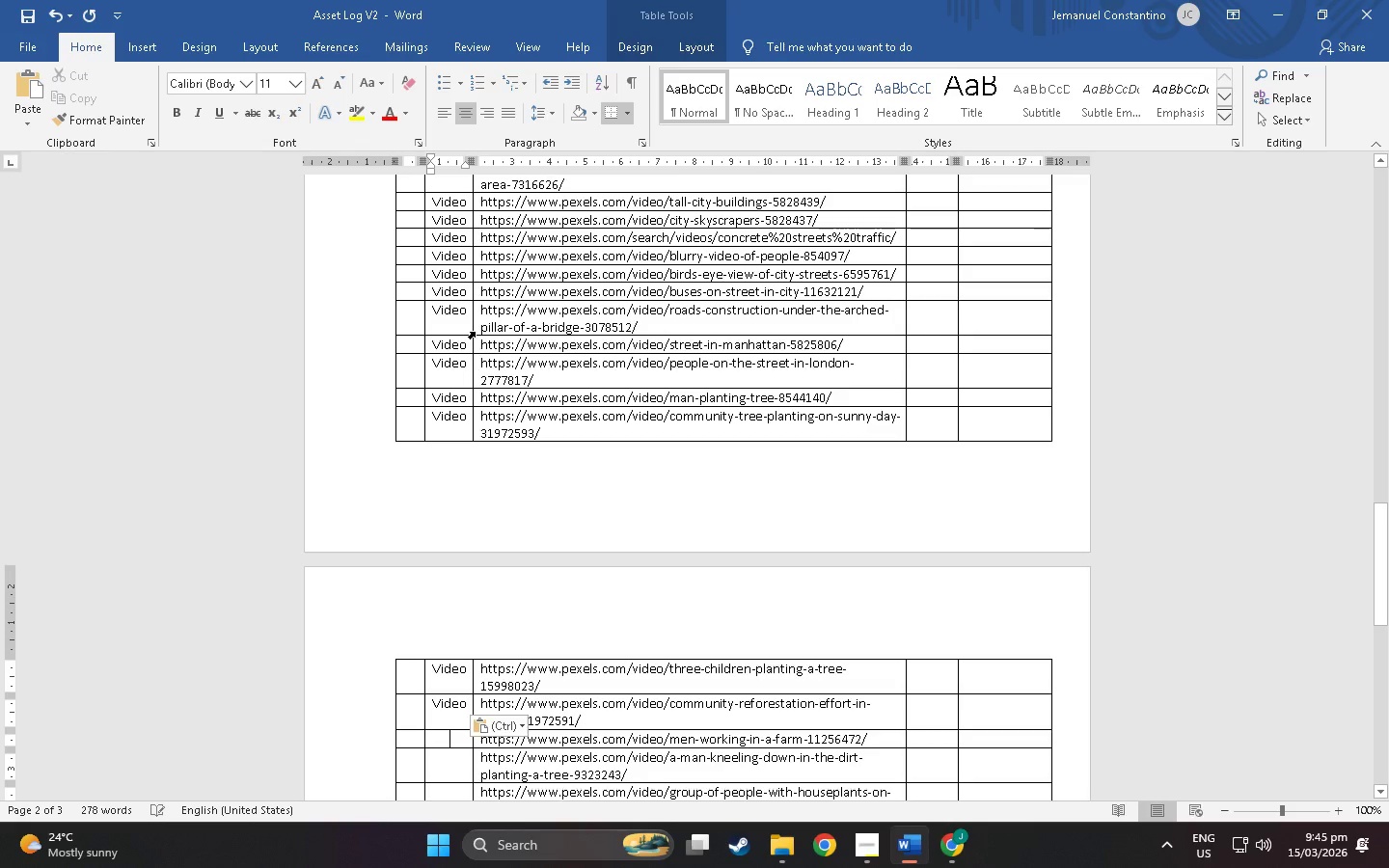 
key(Control+ControlLeft)
 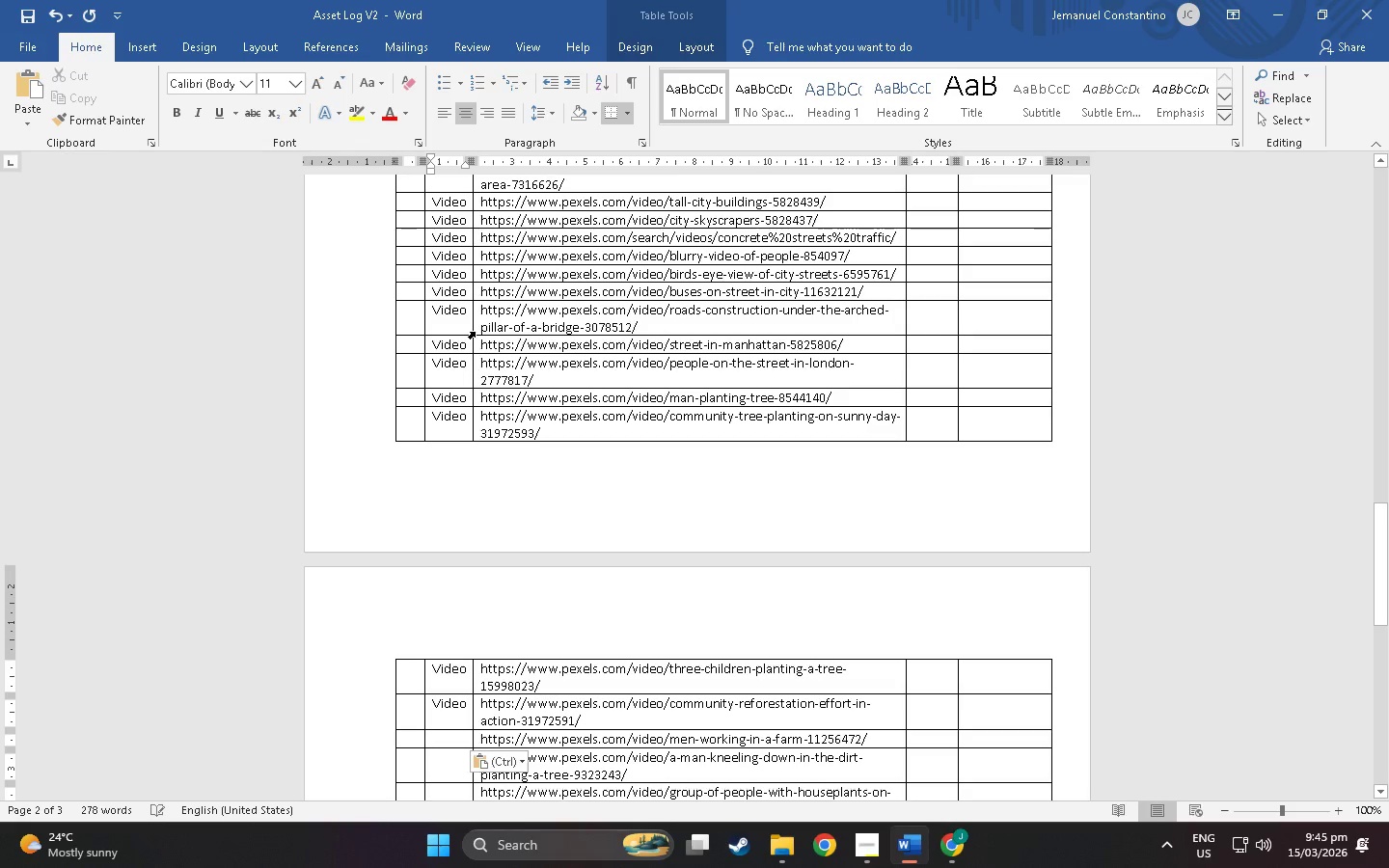 
key(Control+V)
 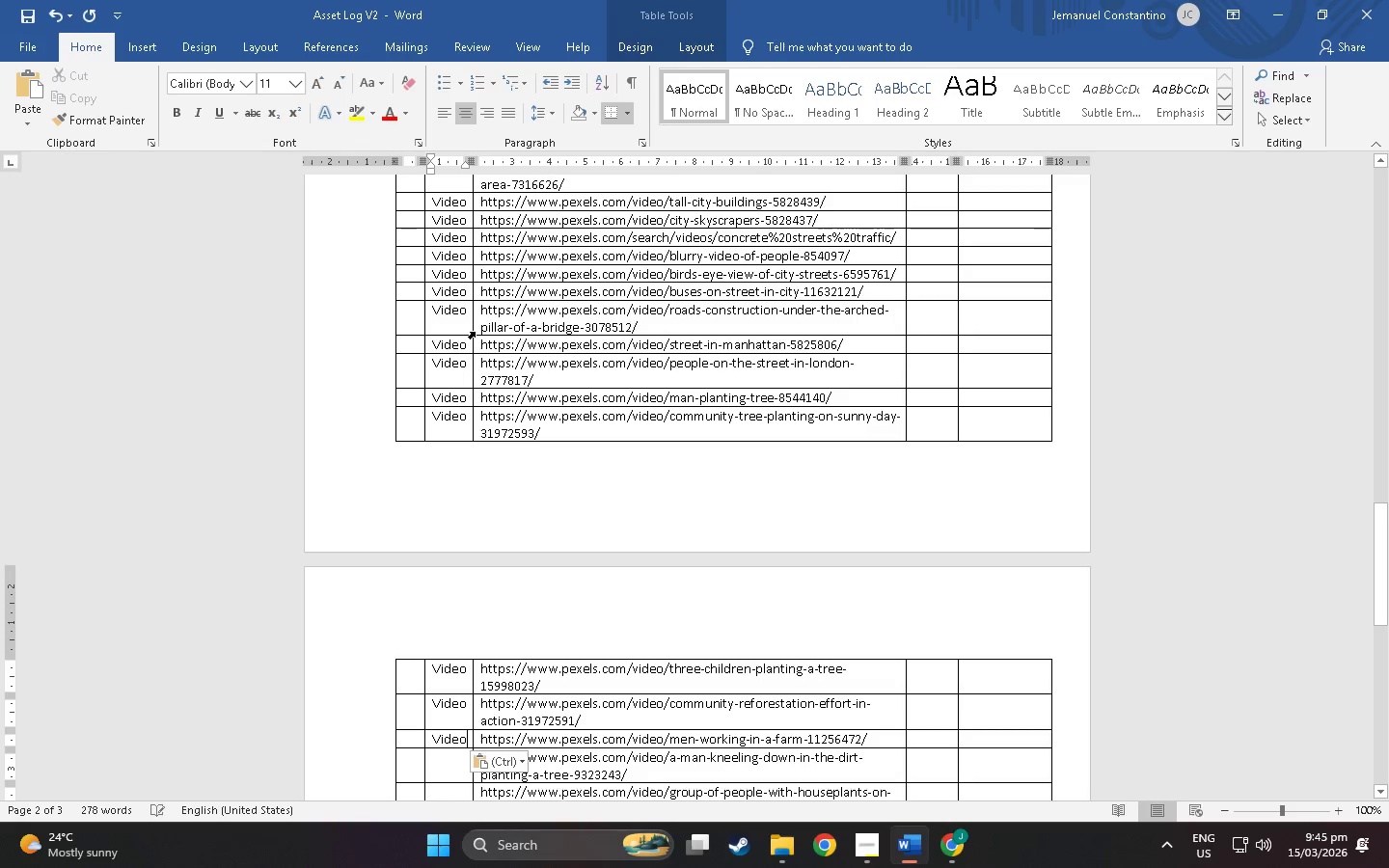 
key(ArrowDown)
 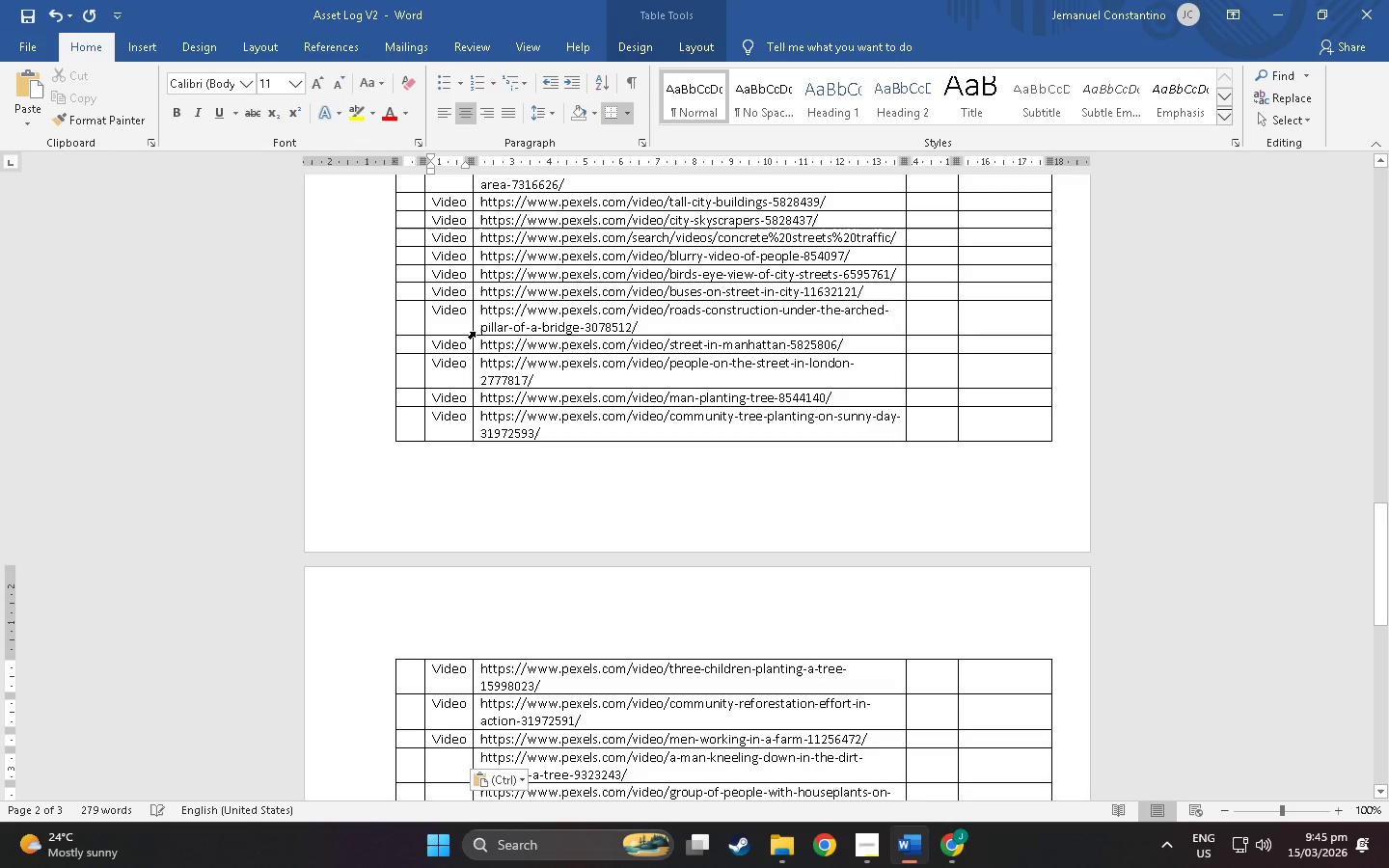 
key(Control+ControlLeft)
 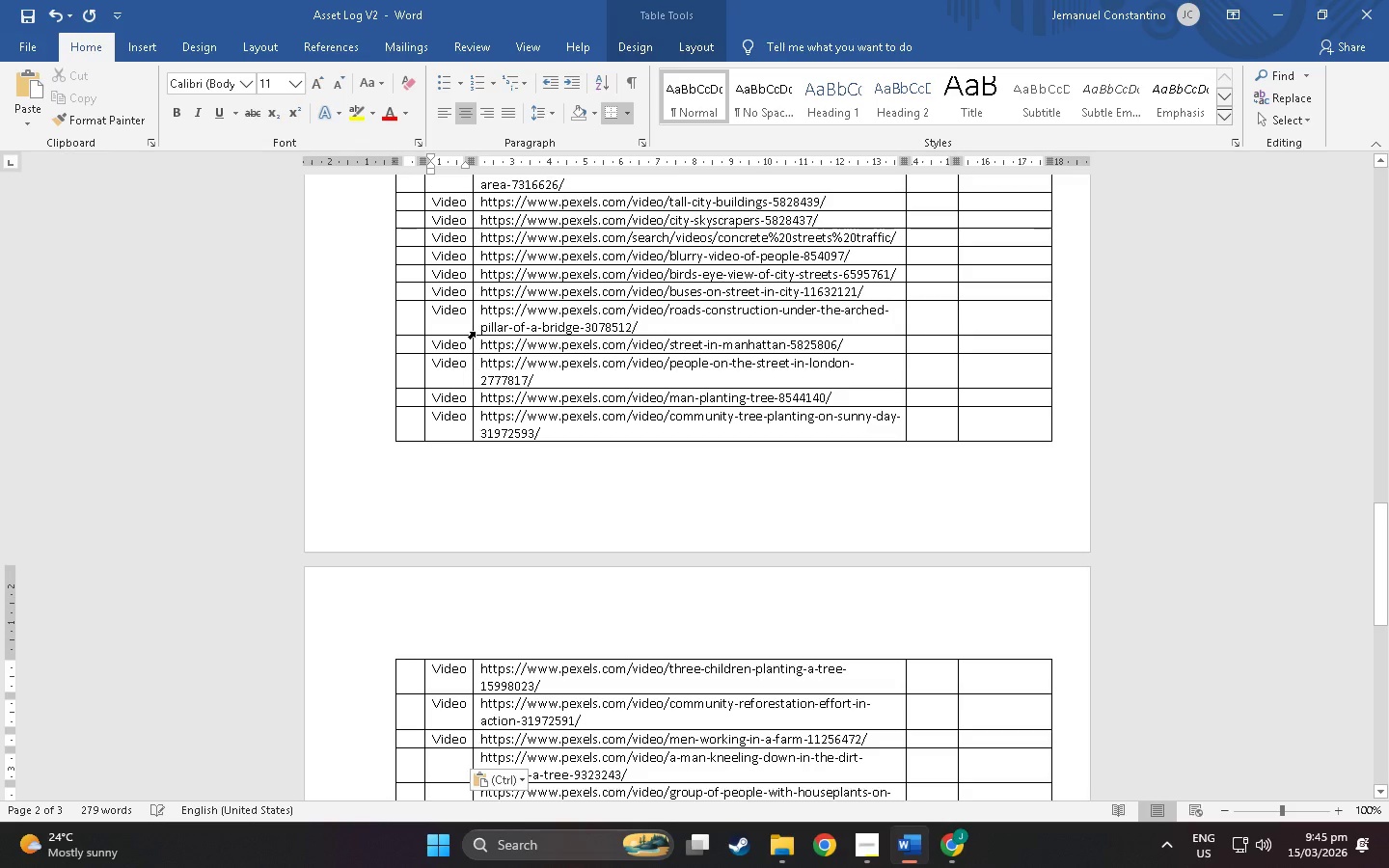 
key(Control+V)
 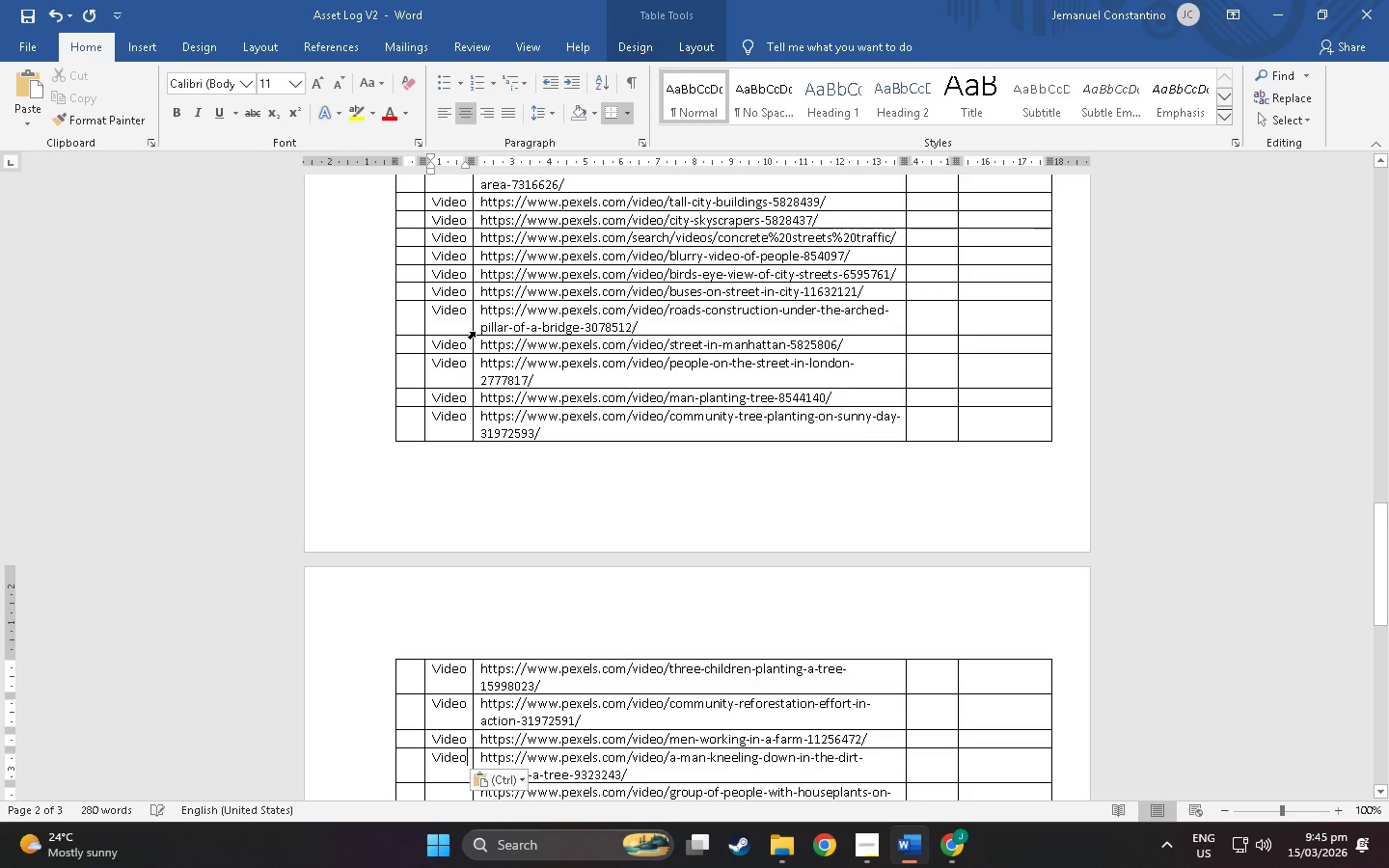 
key(ArrowDown)
 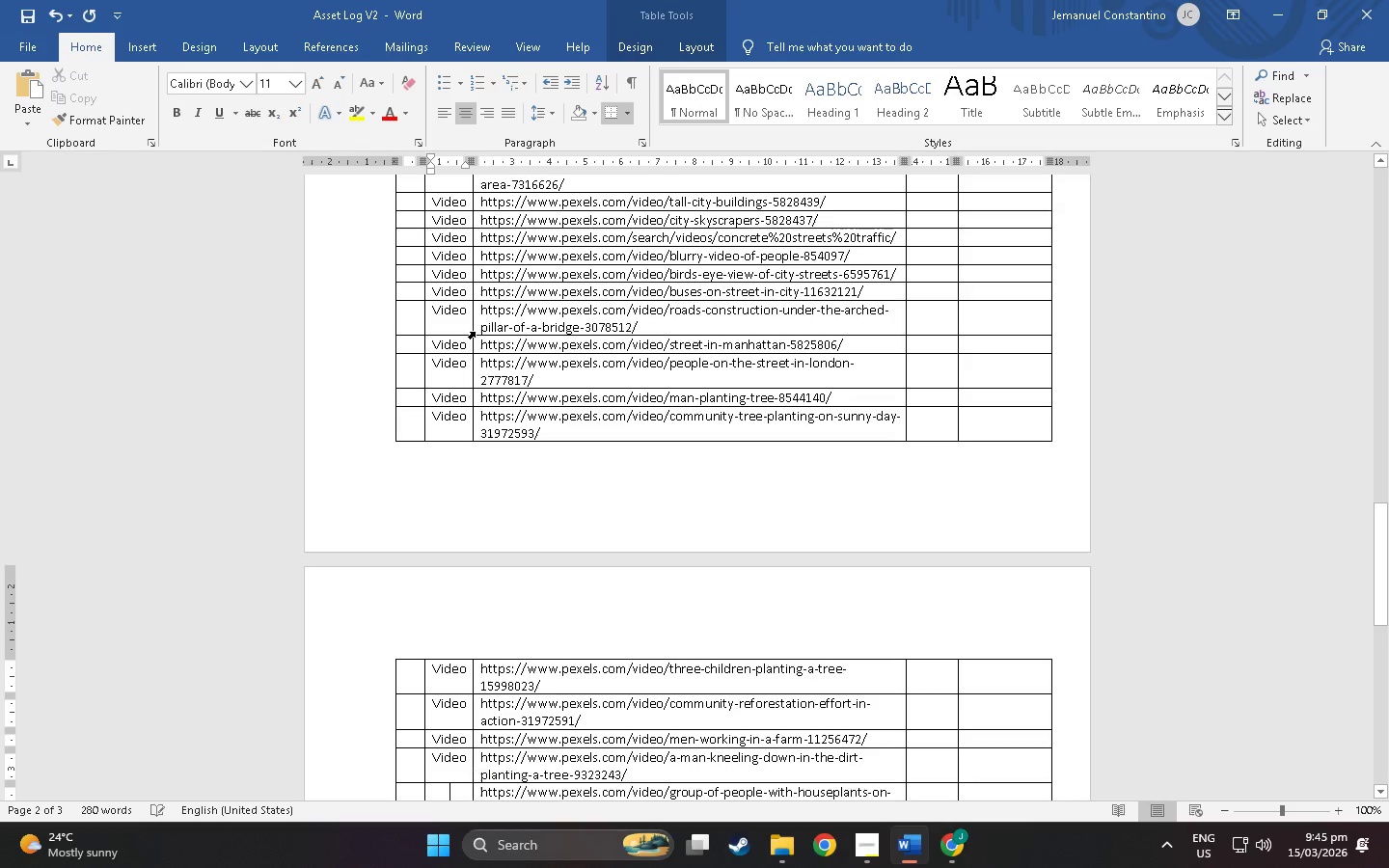 
key(ArrowDown)
 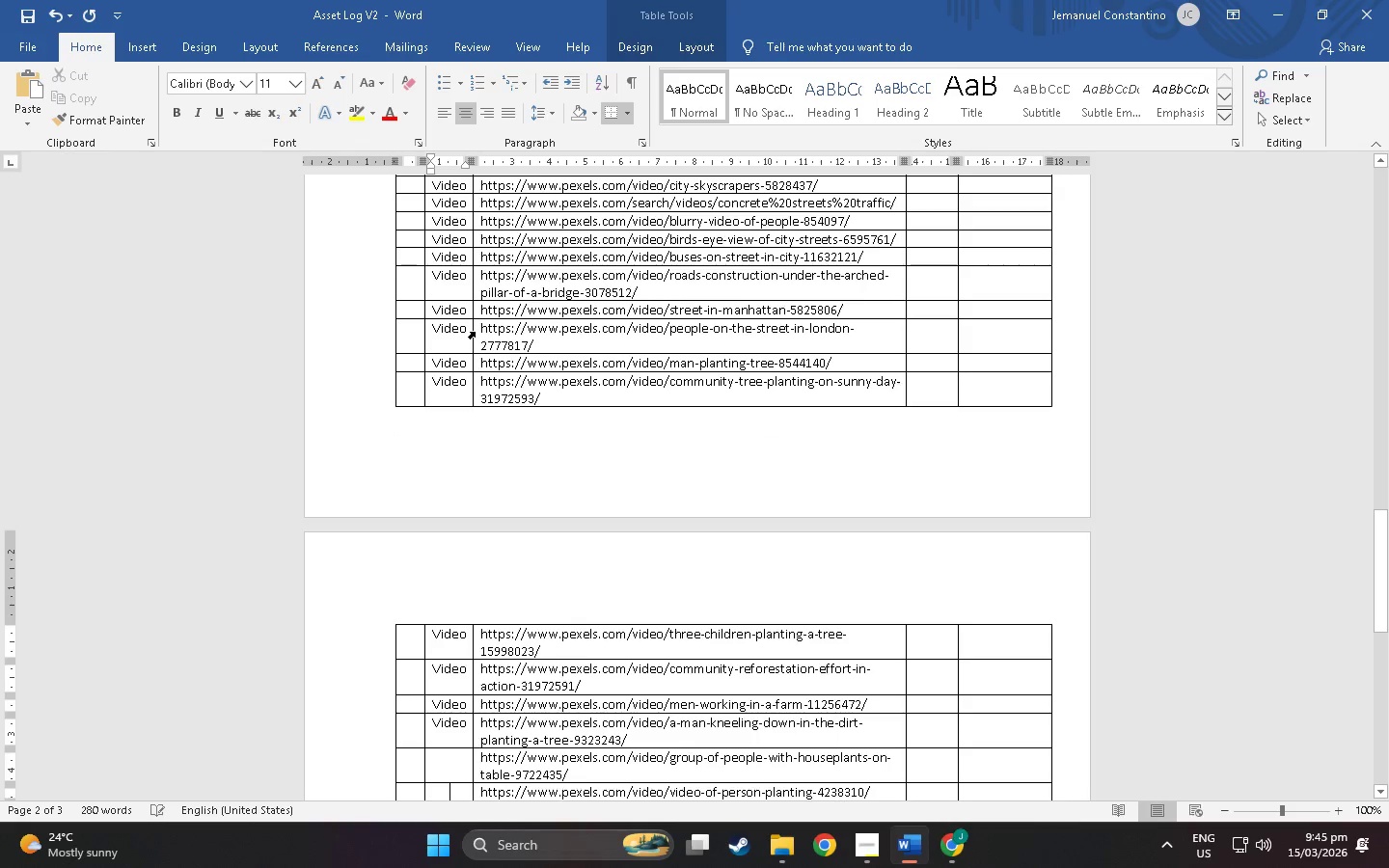 
key(ArrowDown)
 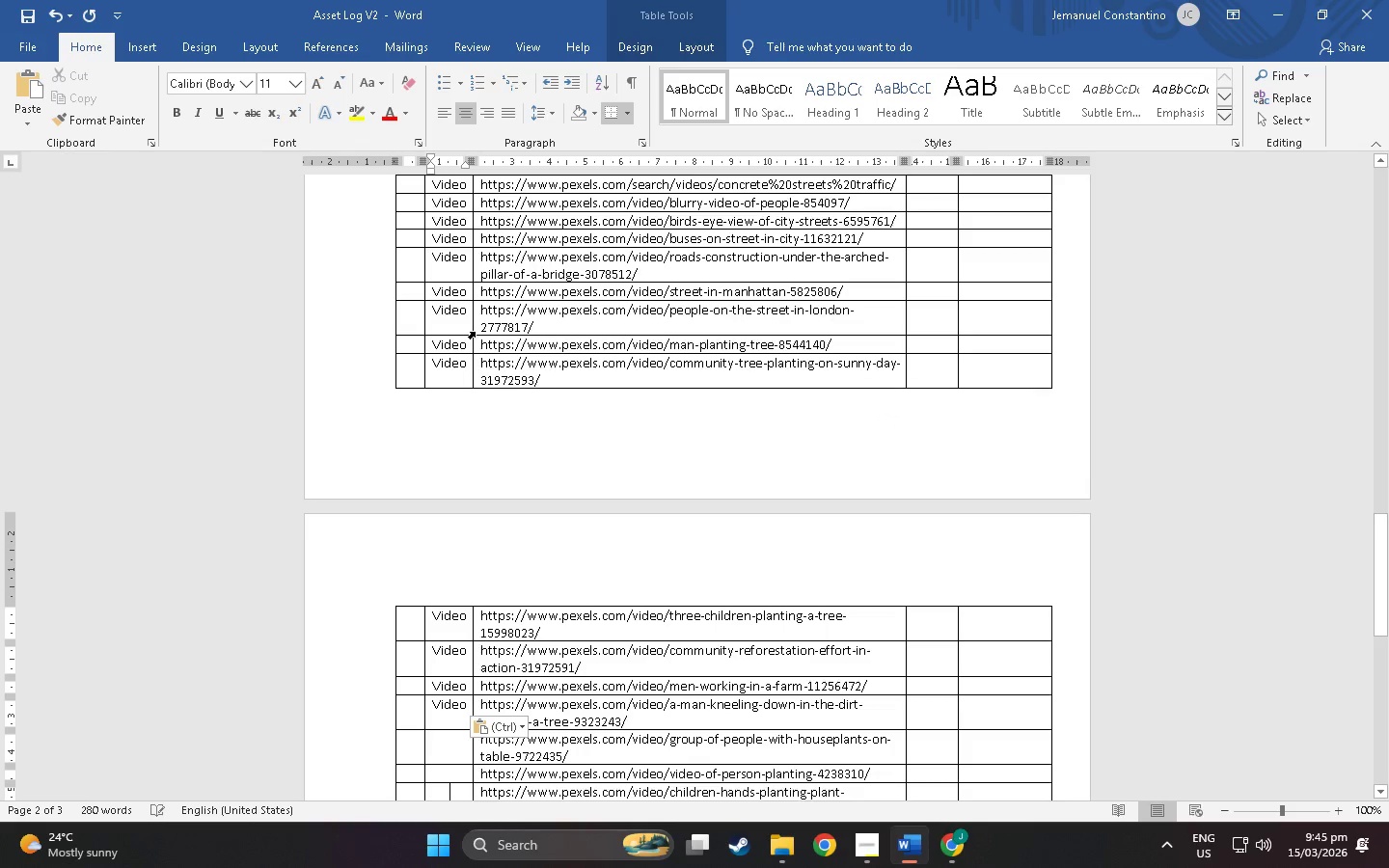 
key(ArrowUp)
 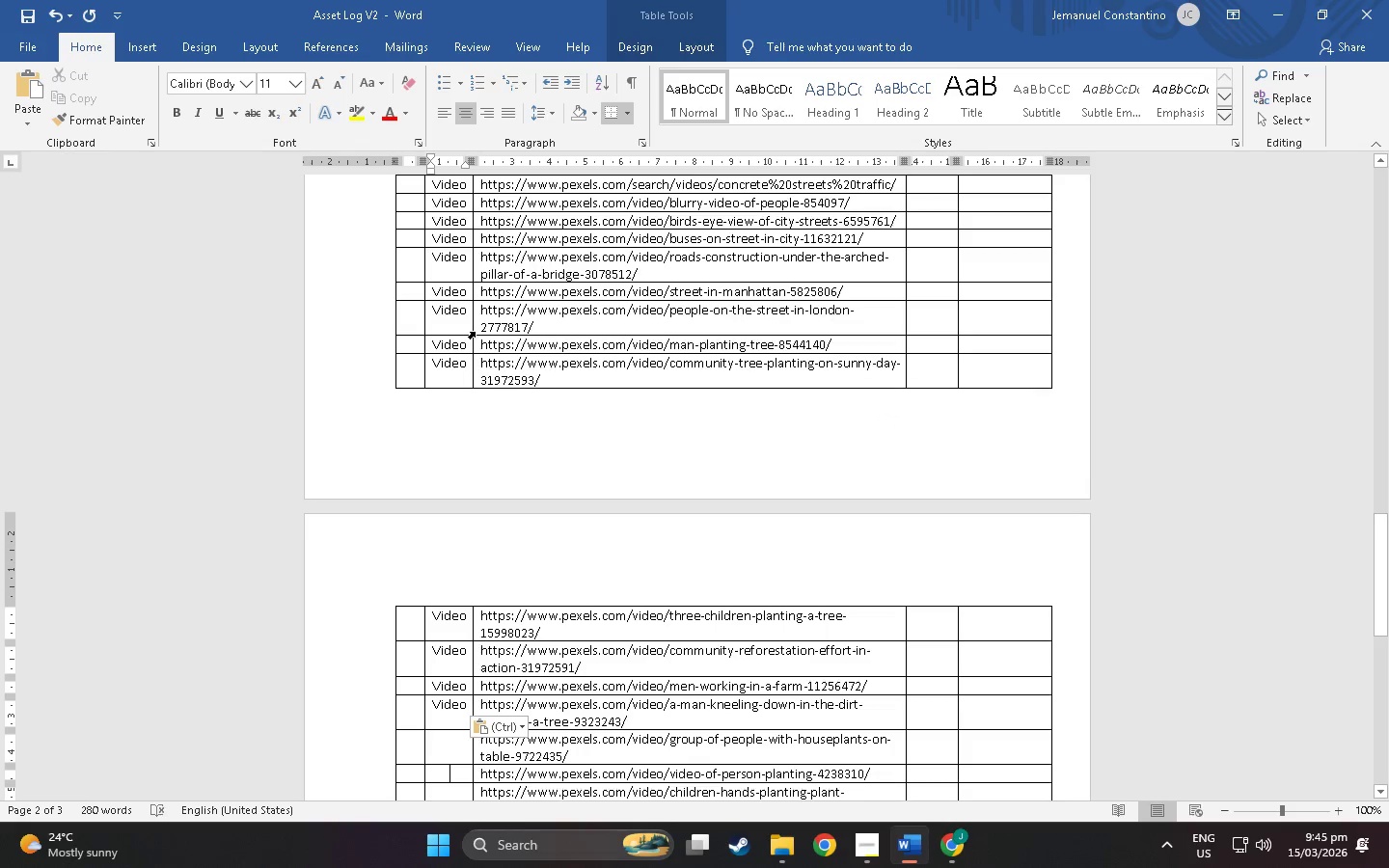 
key(ArrowUp)
 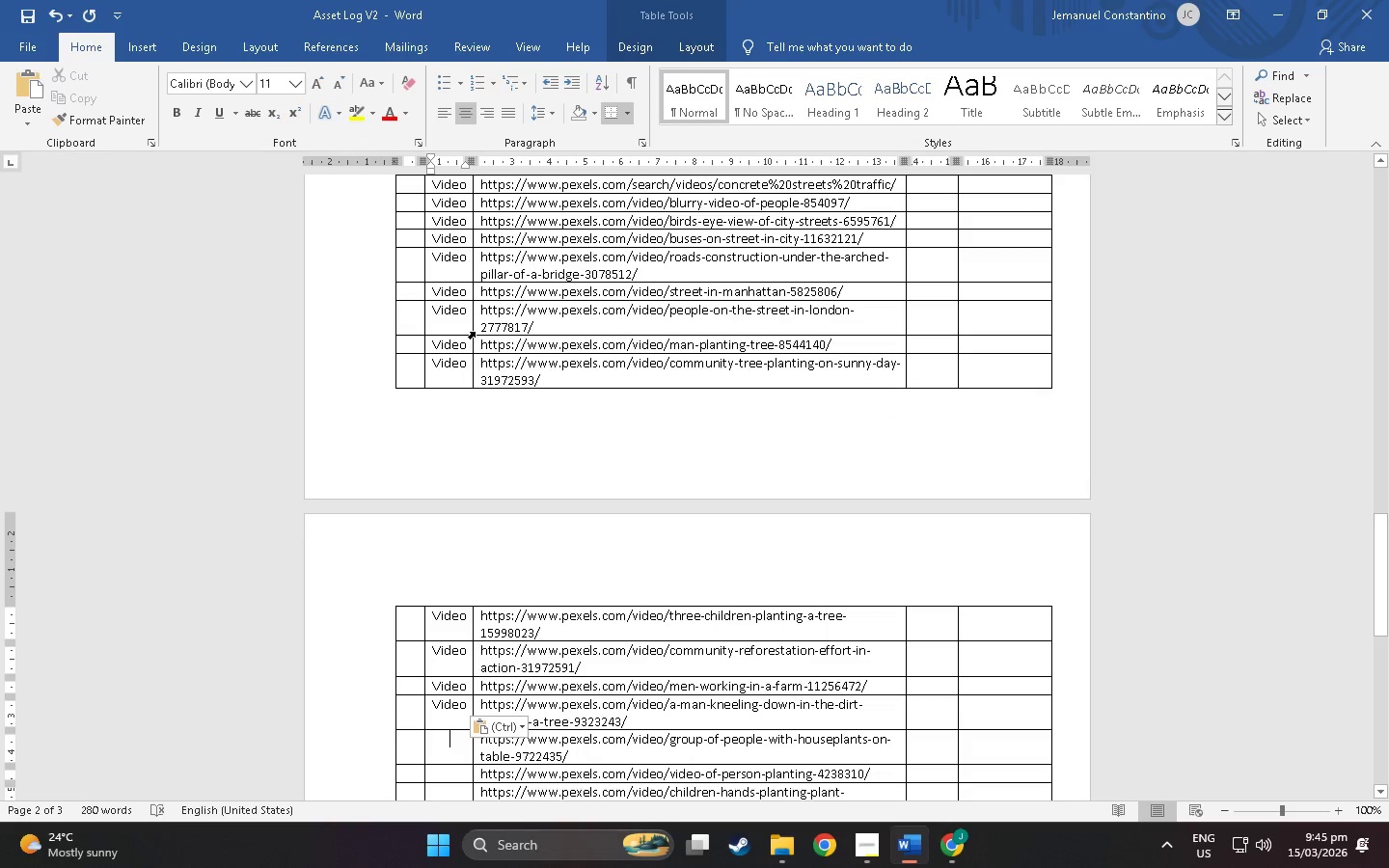 
key(Control+ControlLeft)
 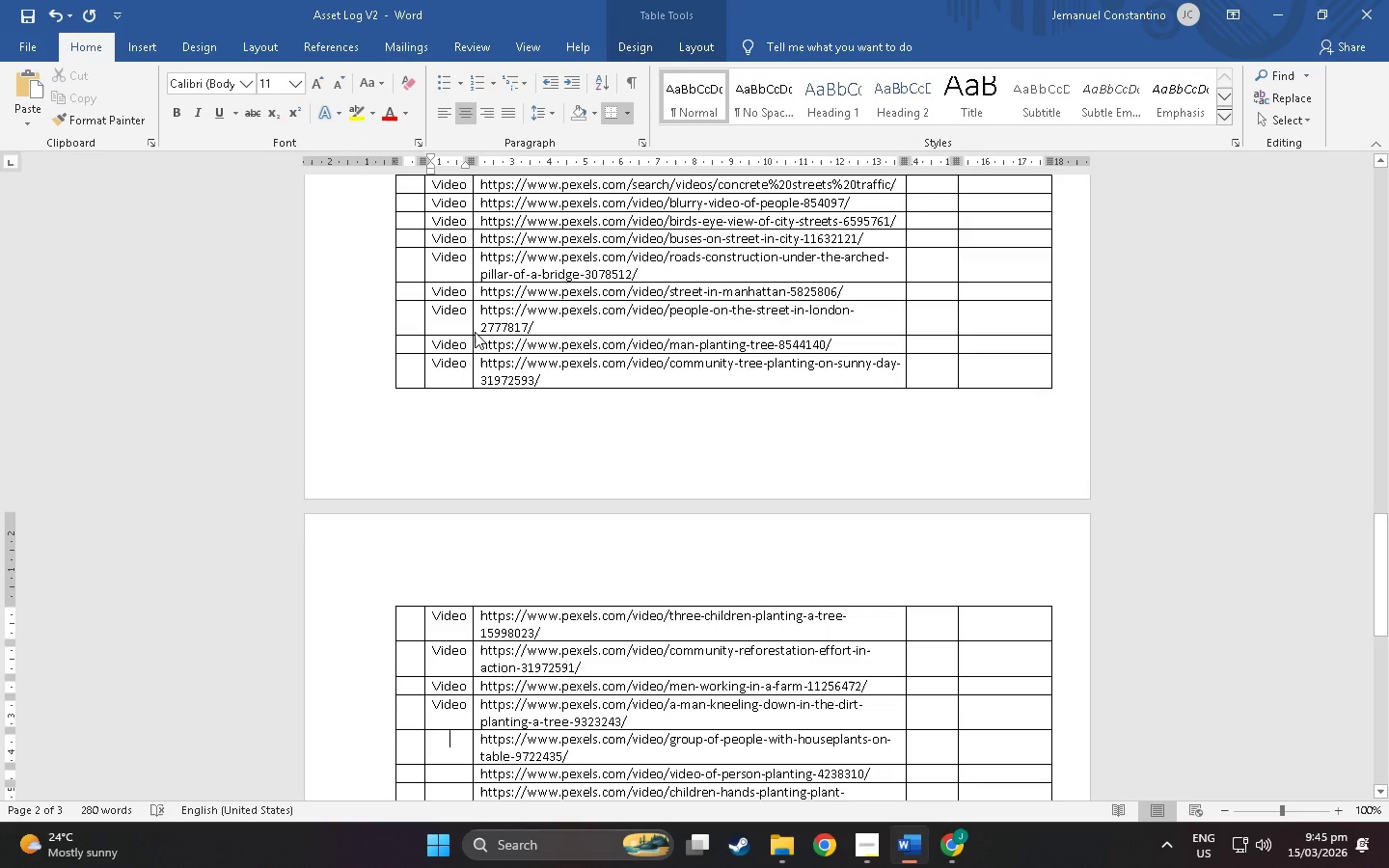 
key(Control+V)
 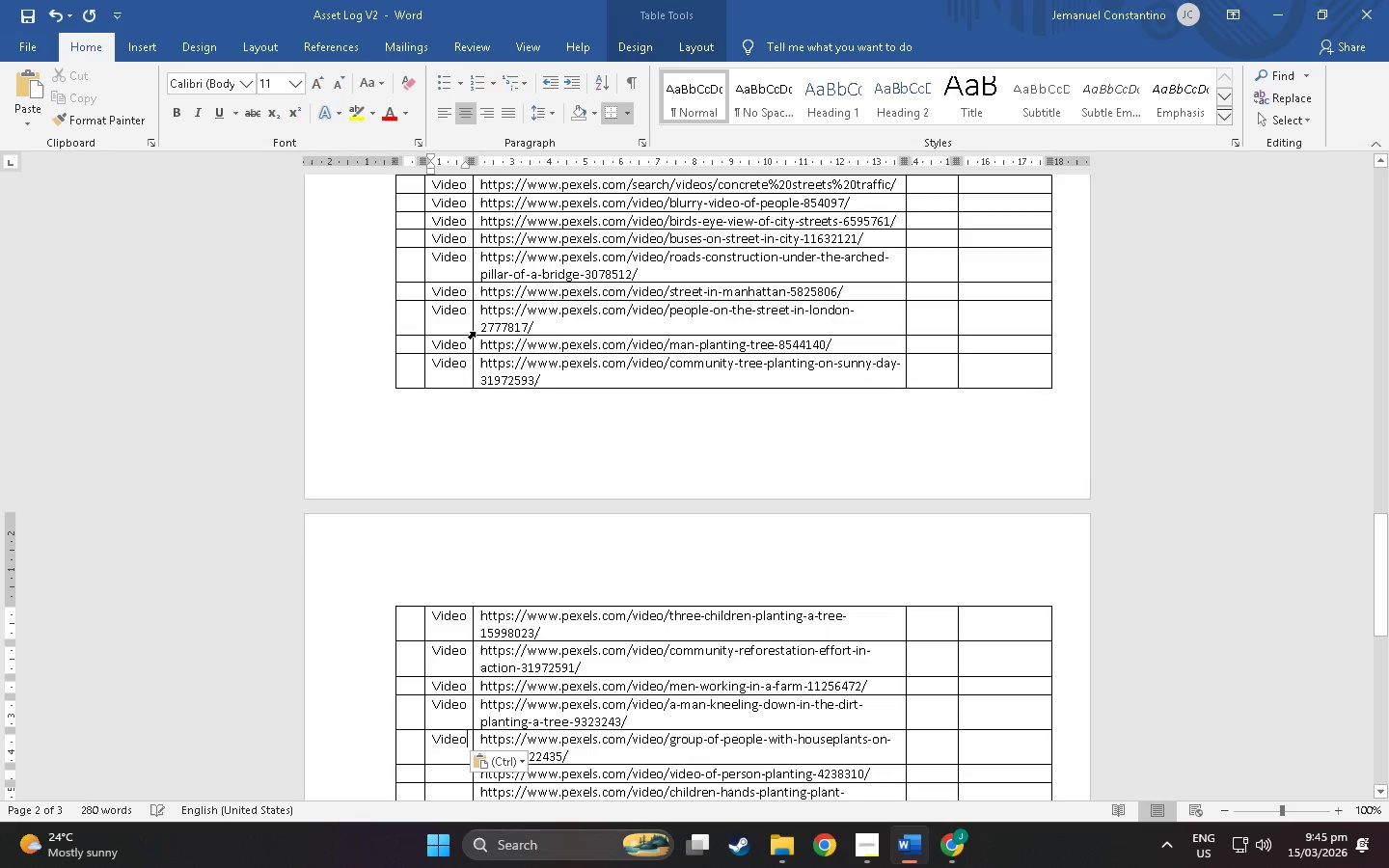 
key(ArrowDown)
 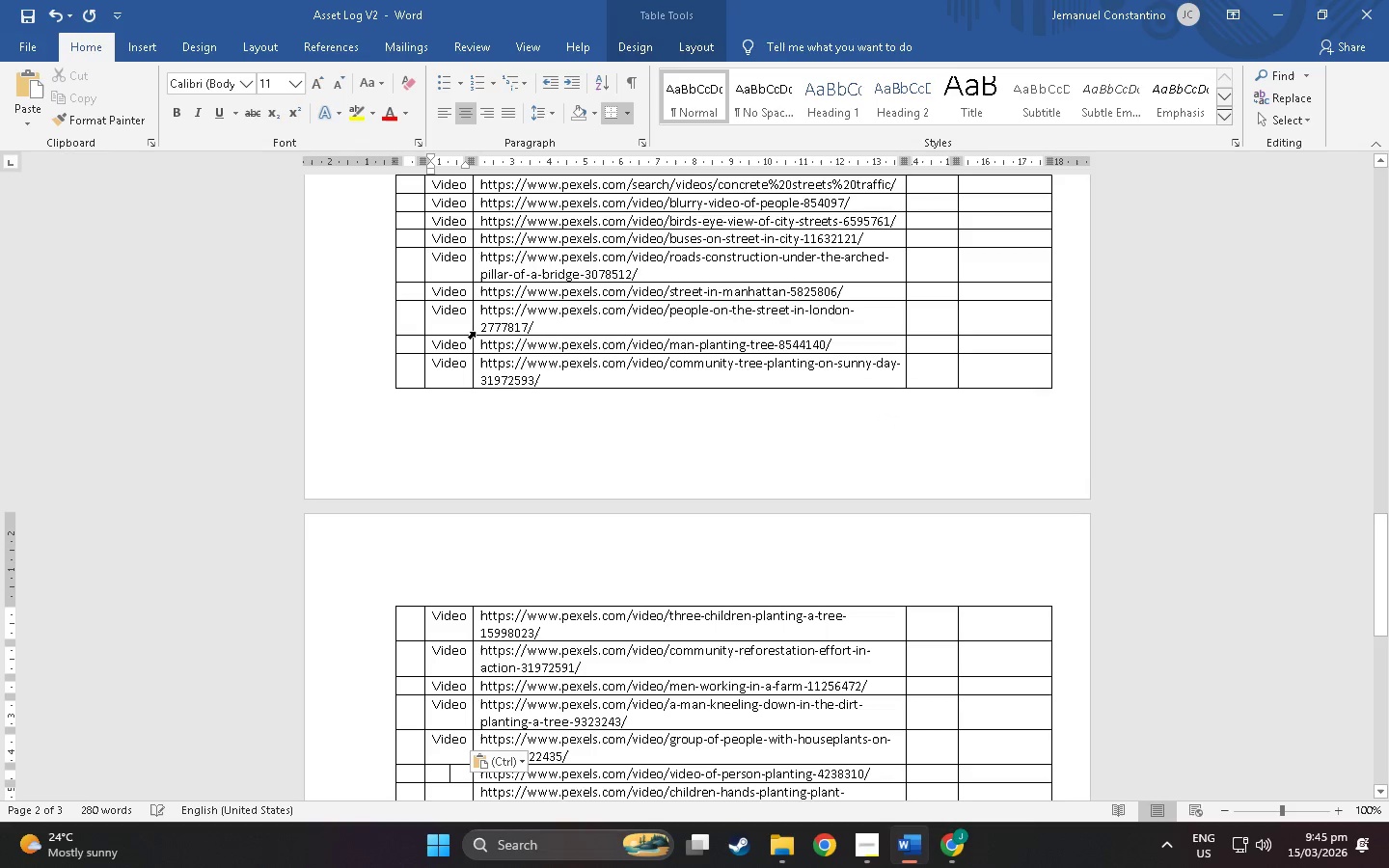 
key(ArrowDown)
 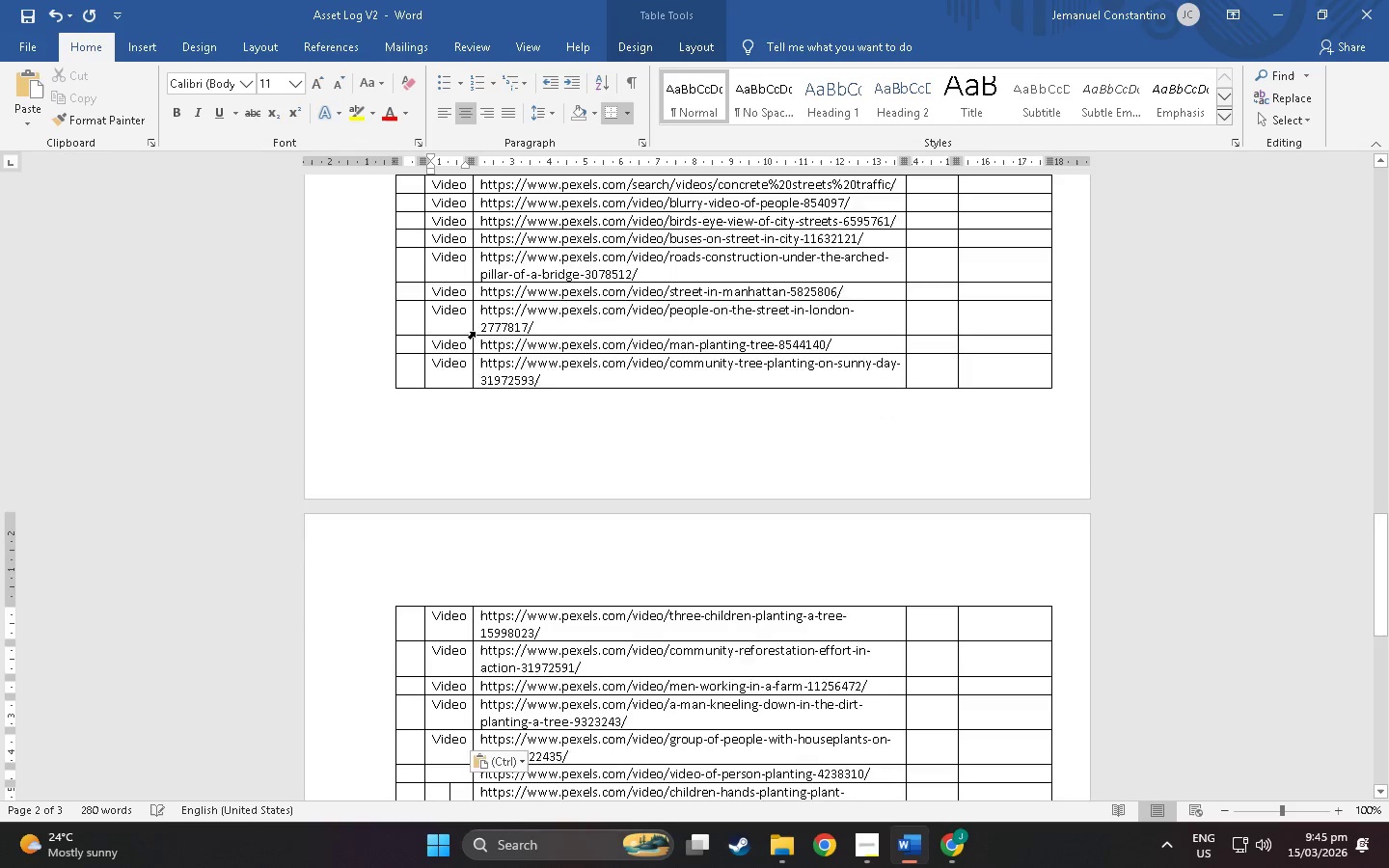 
key(ArrowDown)
 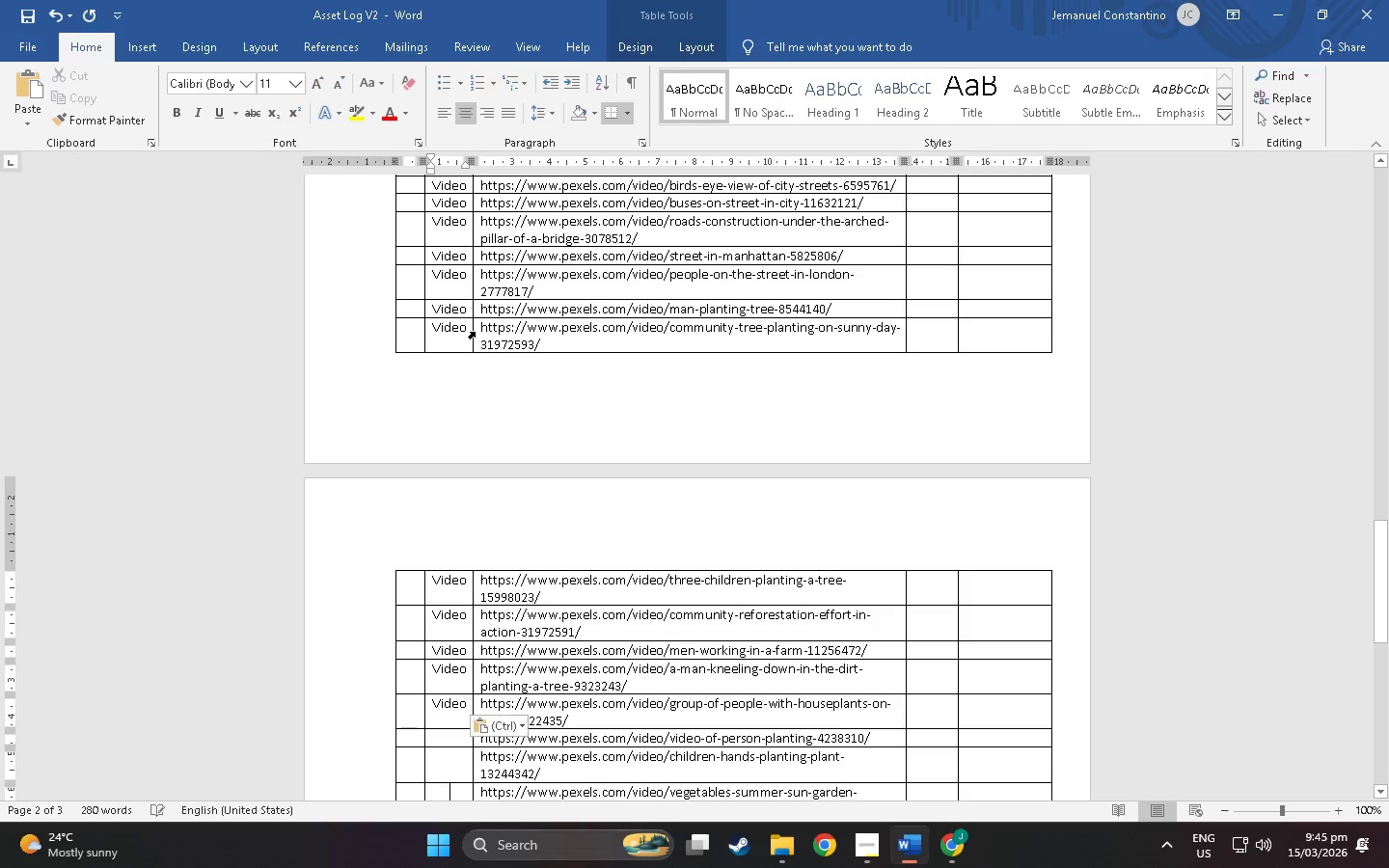 
key(ArrowUp)
 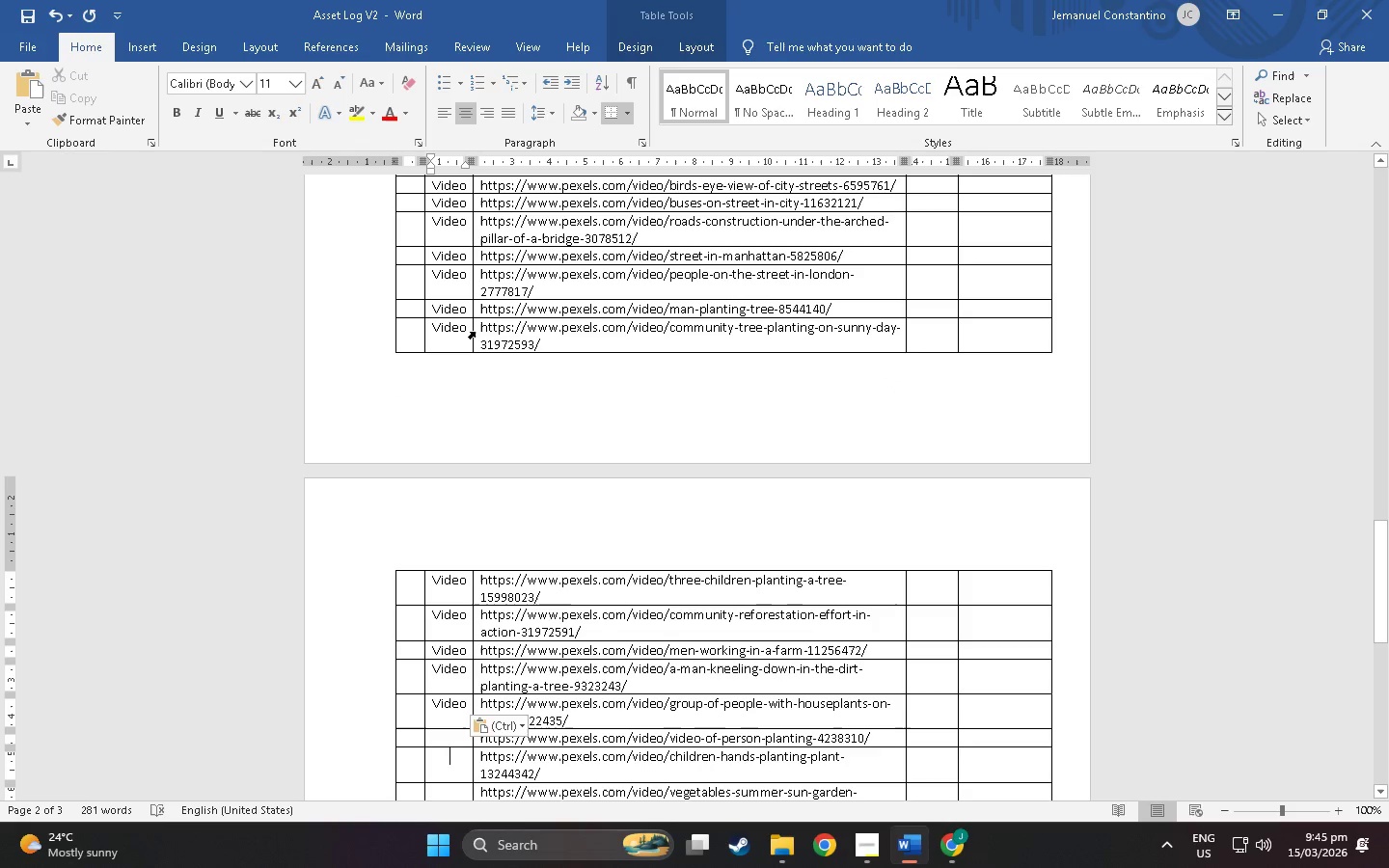 
key(ArrowUp)
 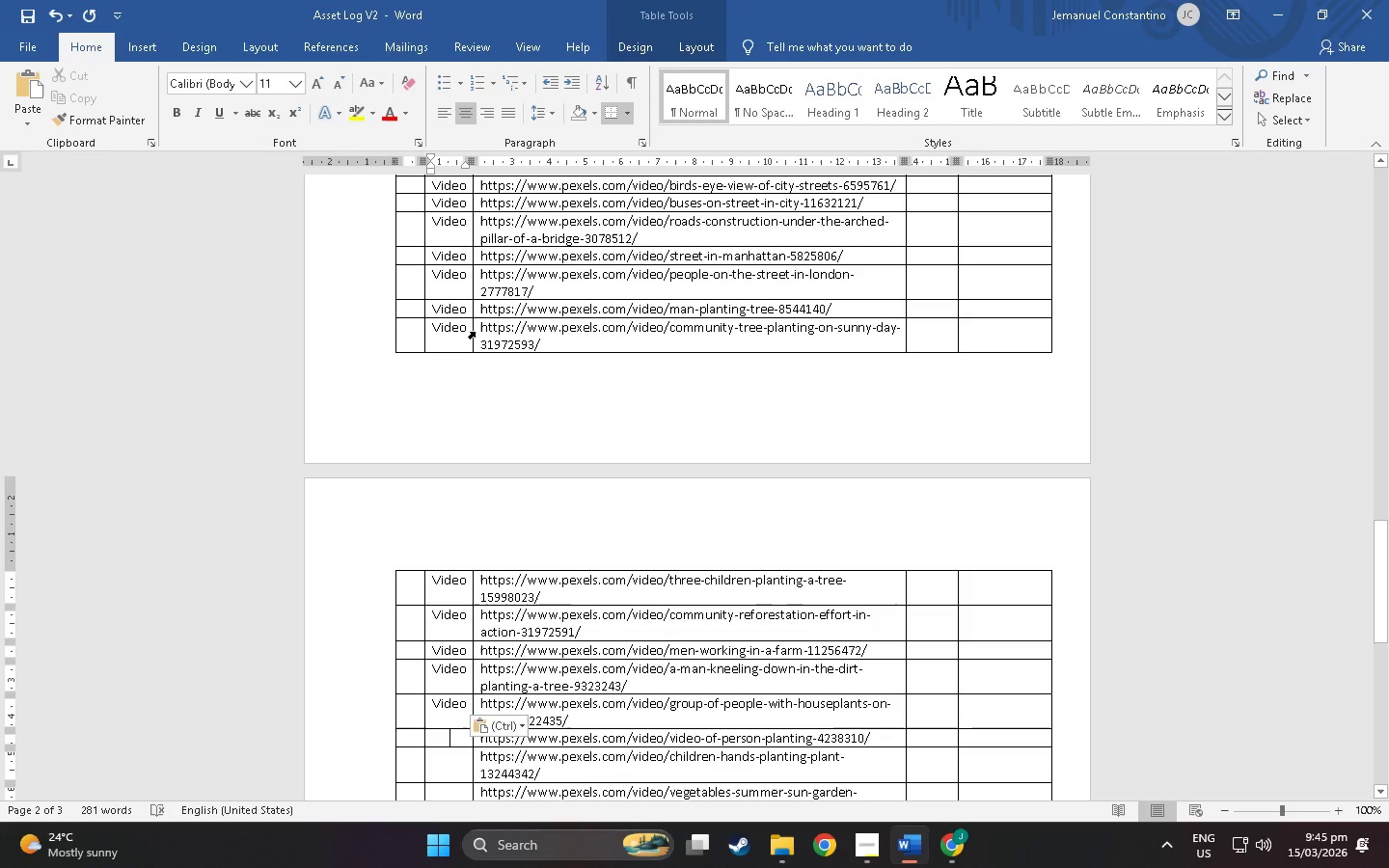 
key(Control+ControlLeft)
 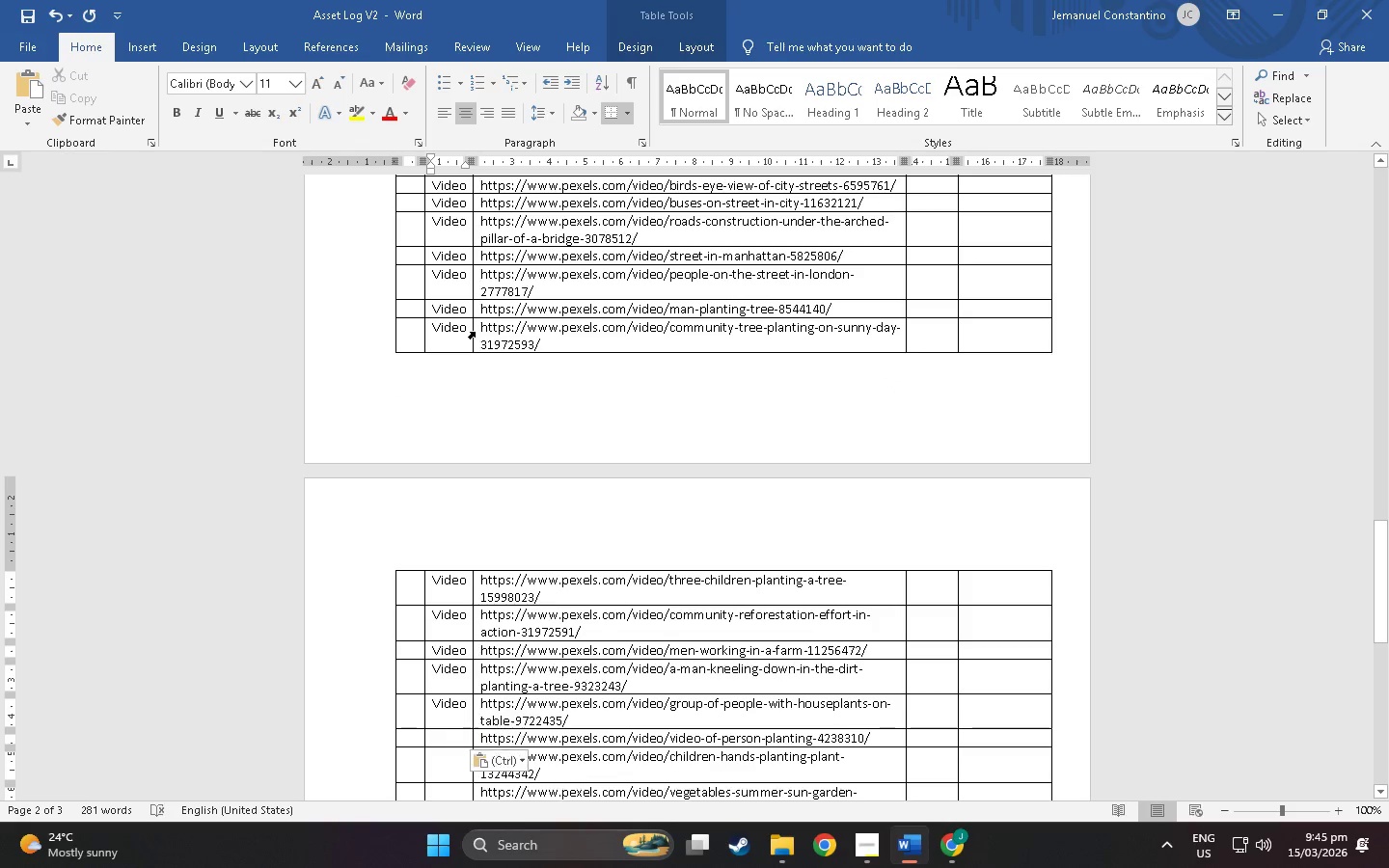 
key(Control+V)
 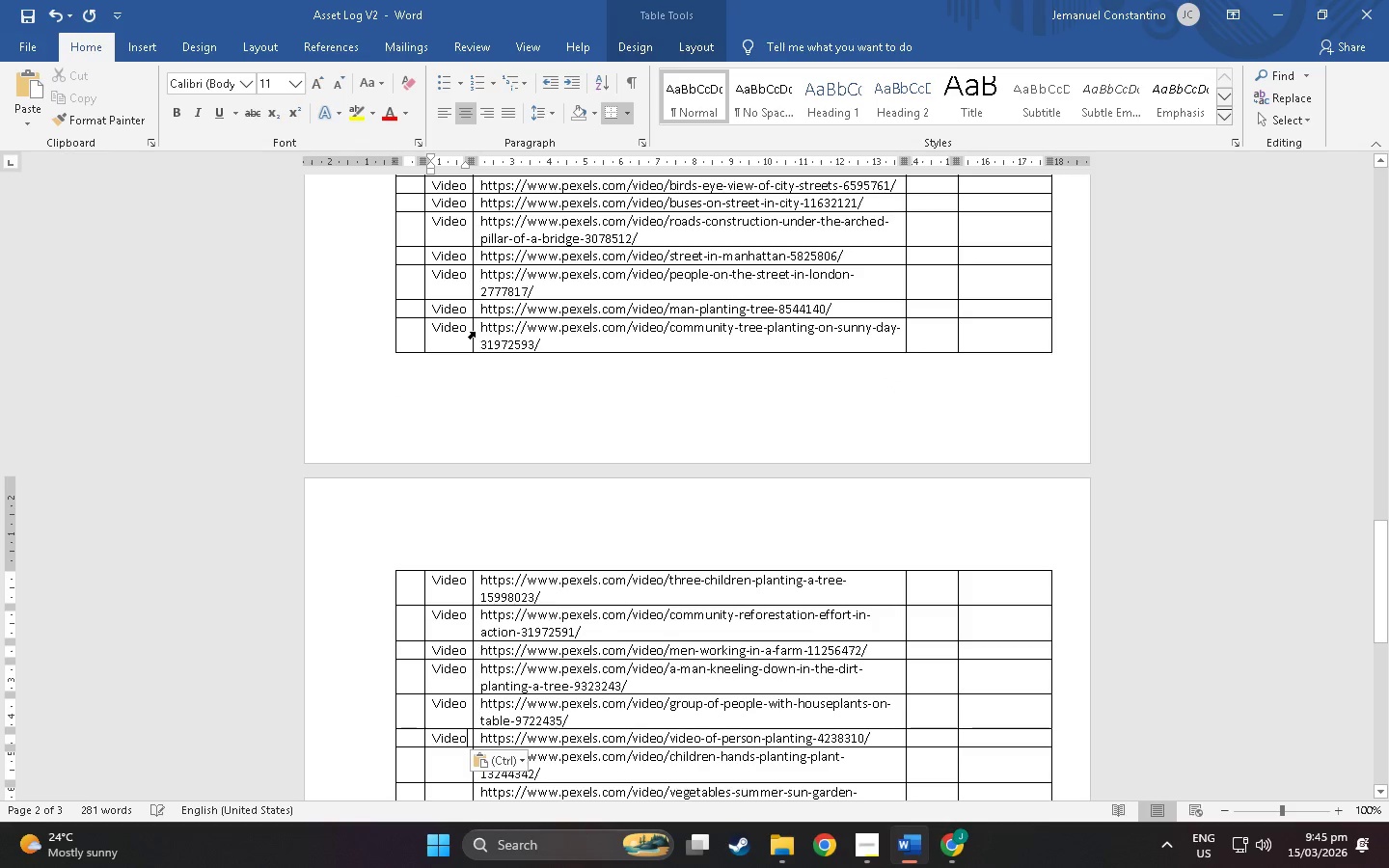 
key(ArrowDown)
 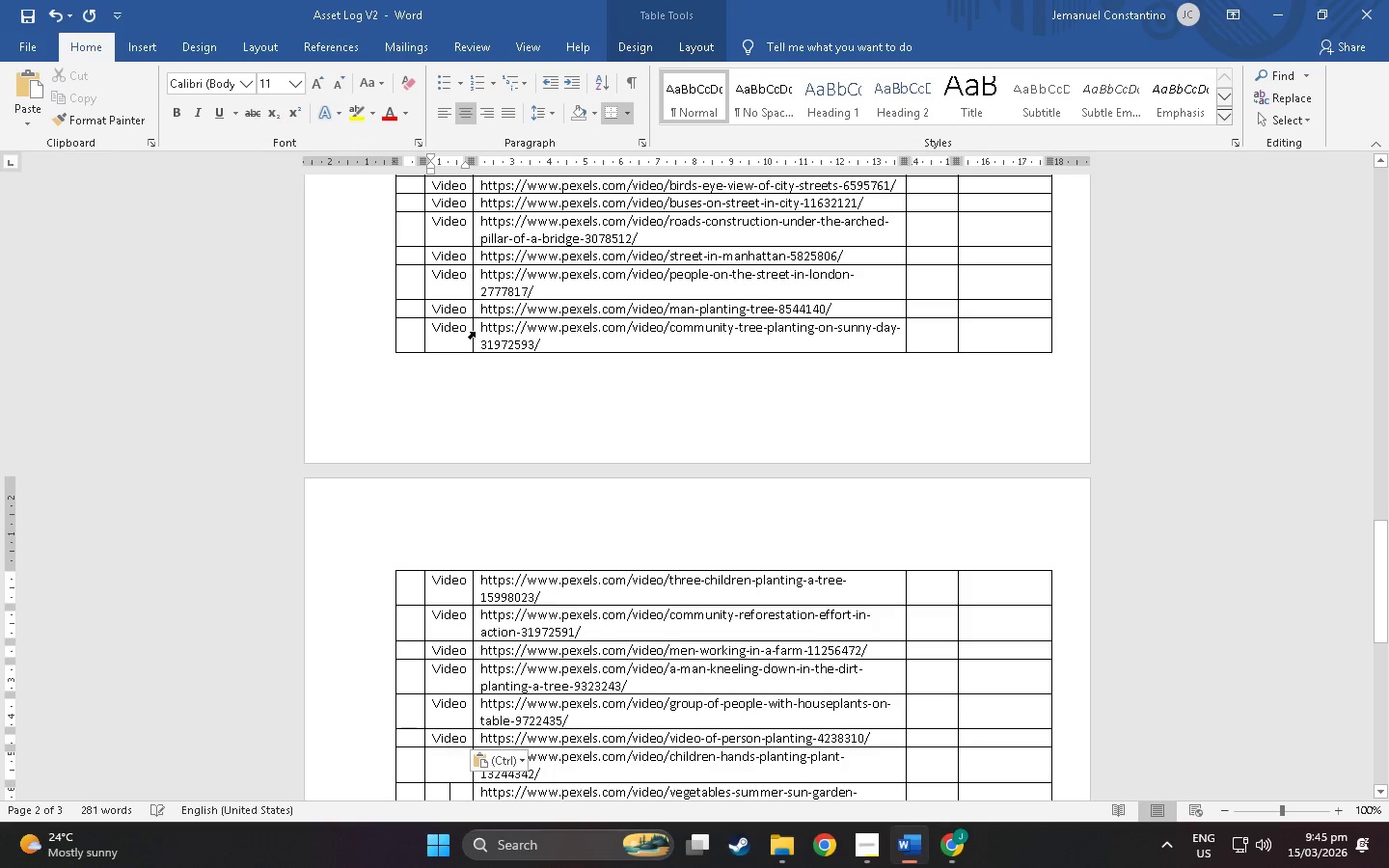 
key(ArrowDown)
 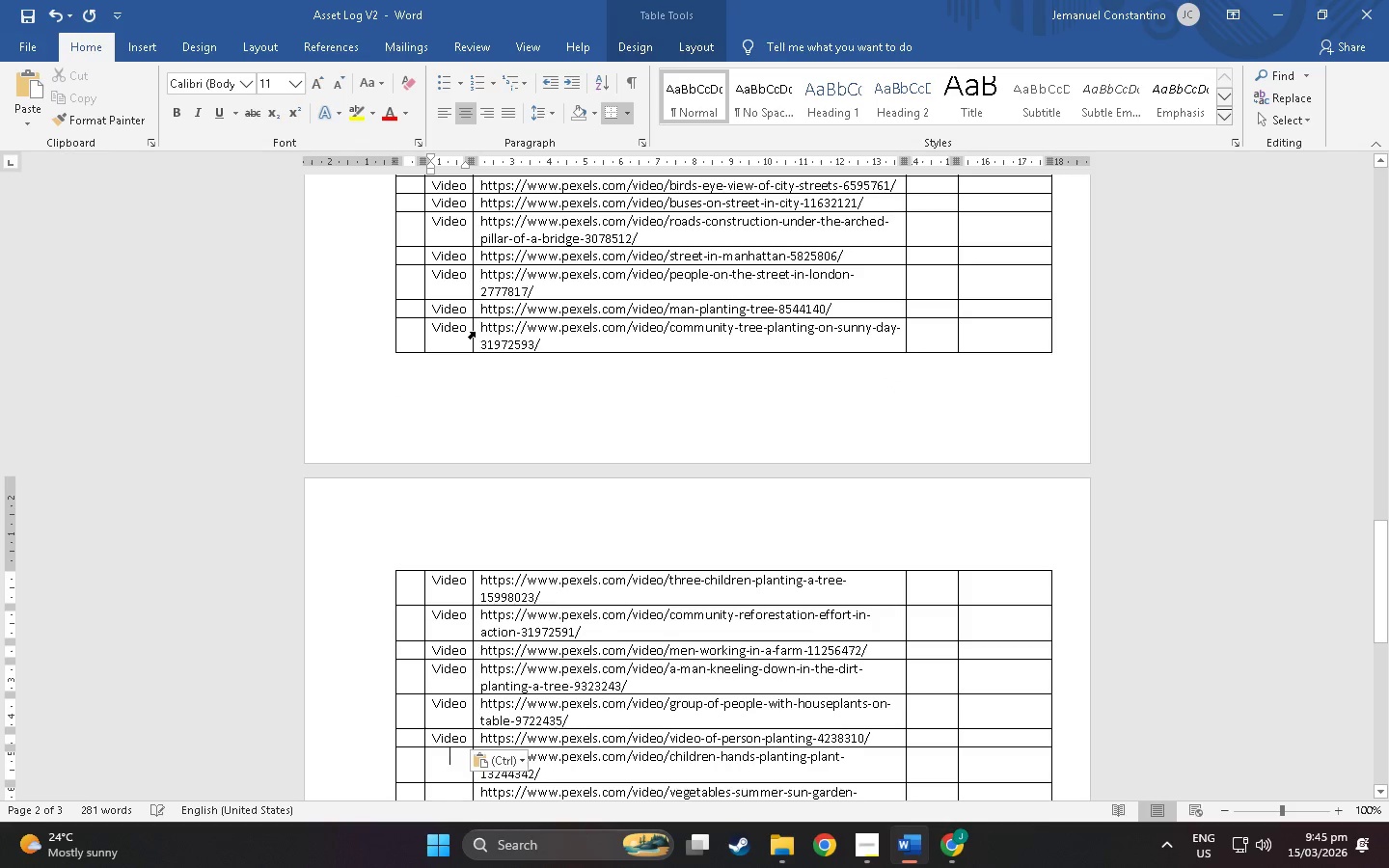 
key(ArrowUp)
 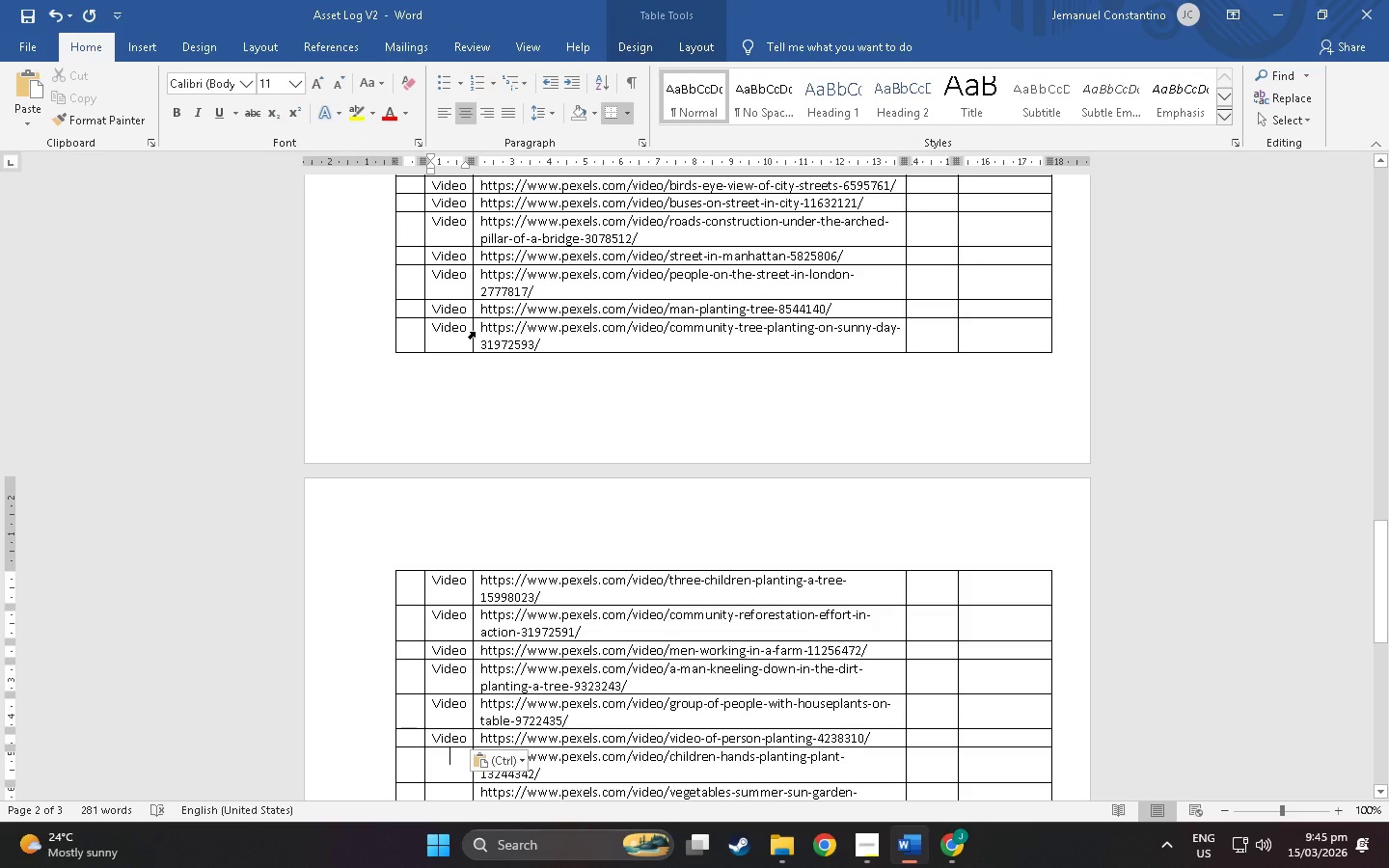 
key(Control+ControlLeft)
 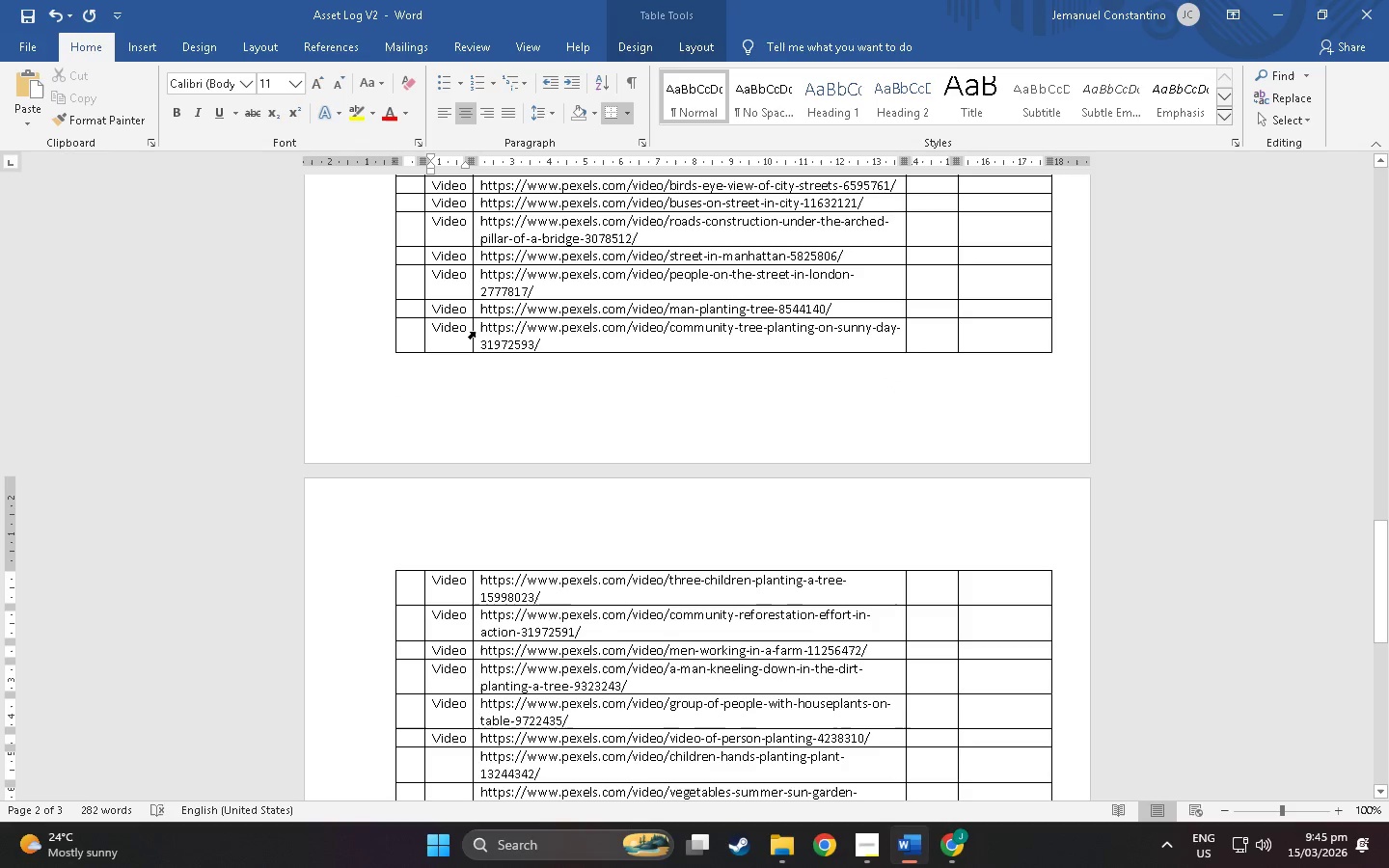 
key(Control+V)
 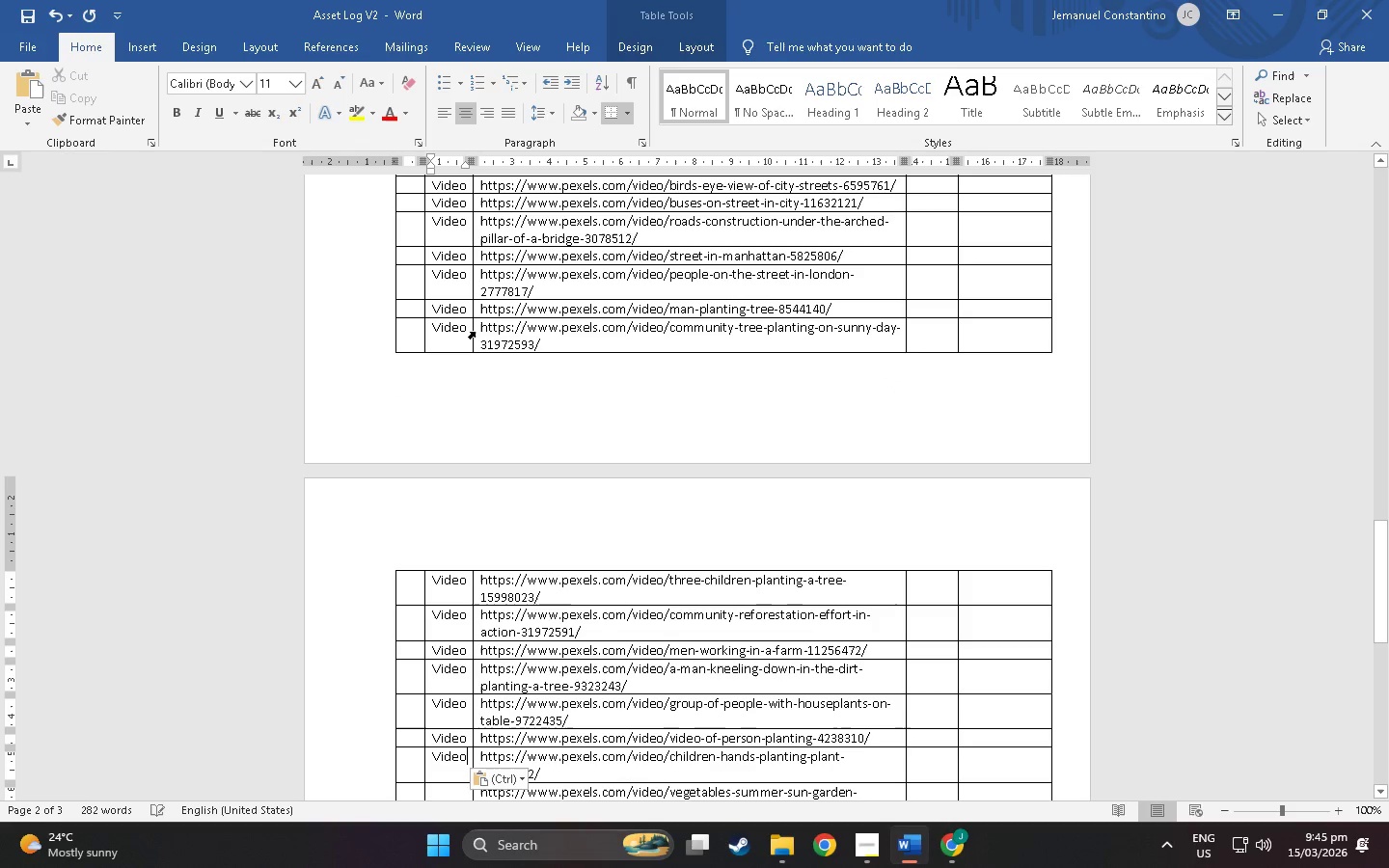 
key(ArrowDown)
 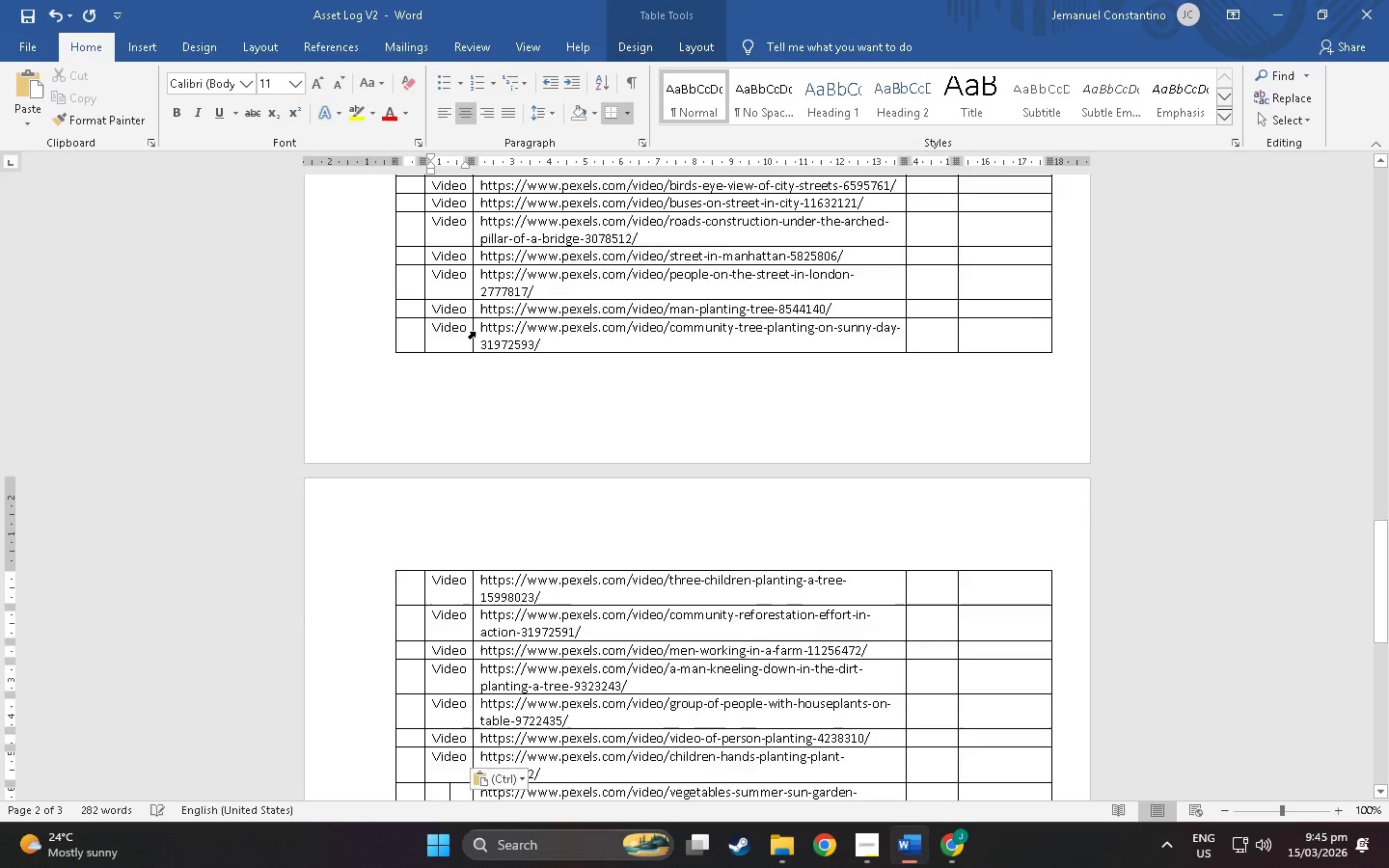 
key(ArrowDown)
 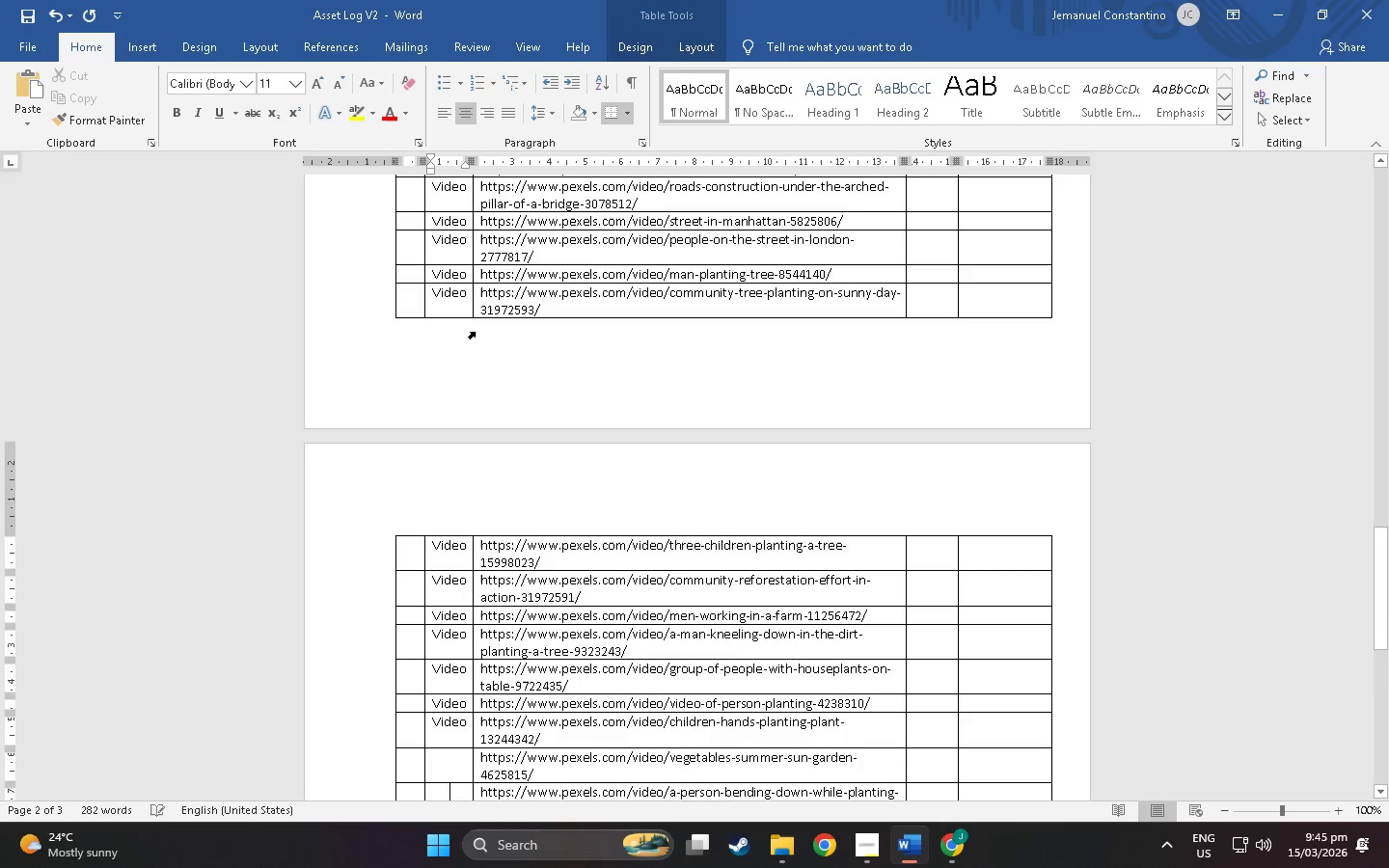 
key(ArrowDown)
 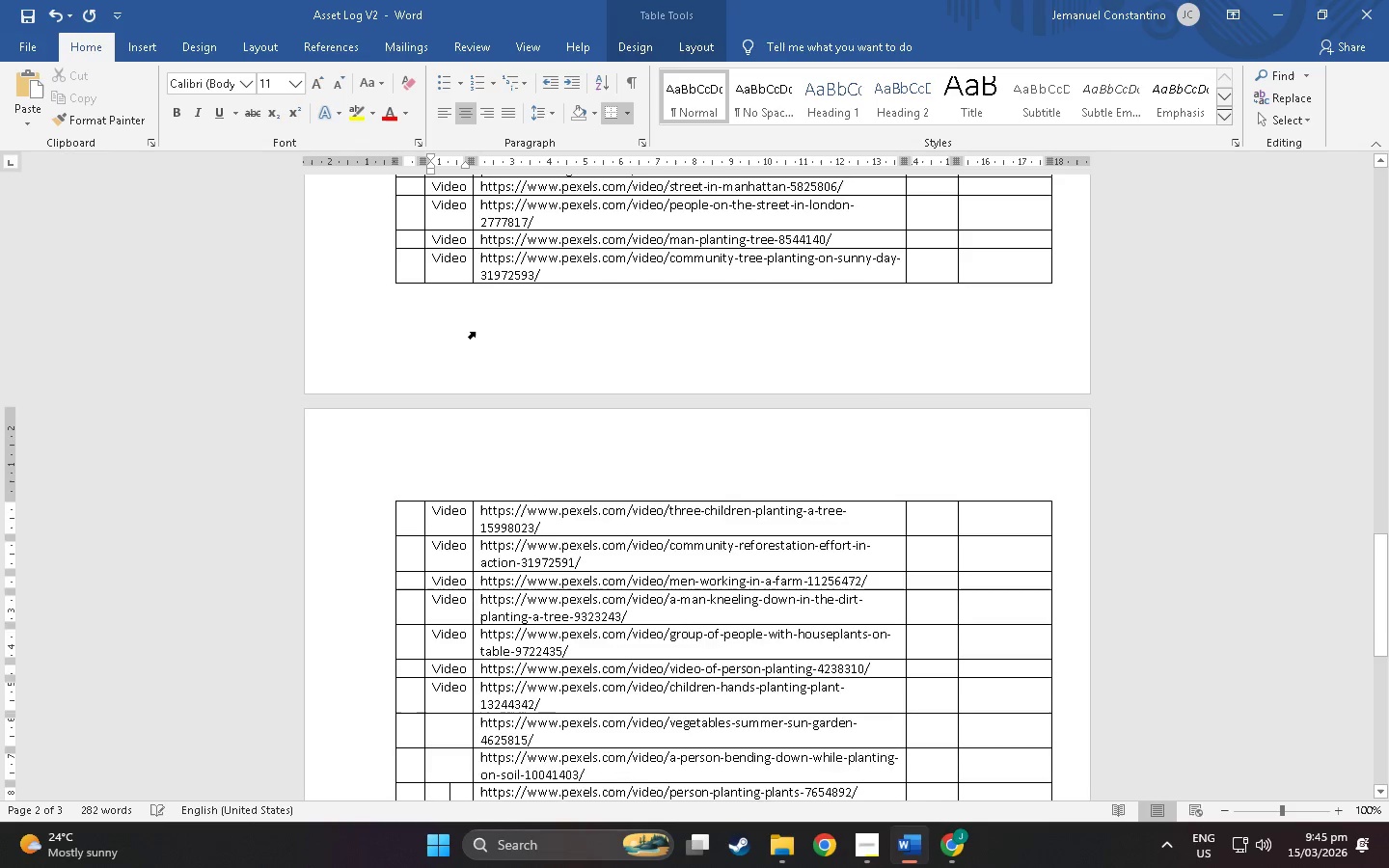 
key(ArrowDown)
 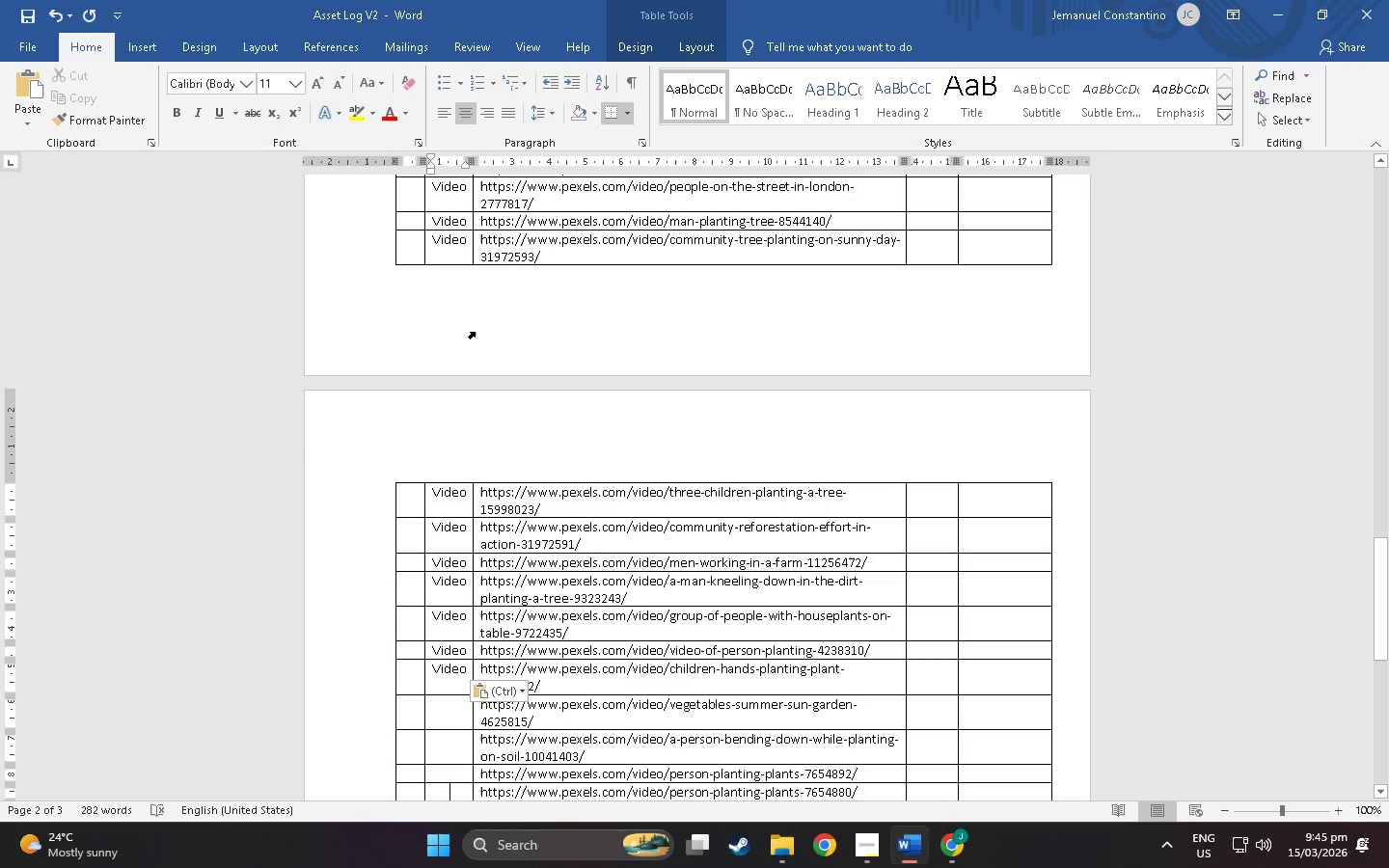 
key(ArrowUp)
 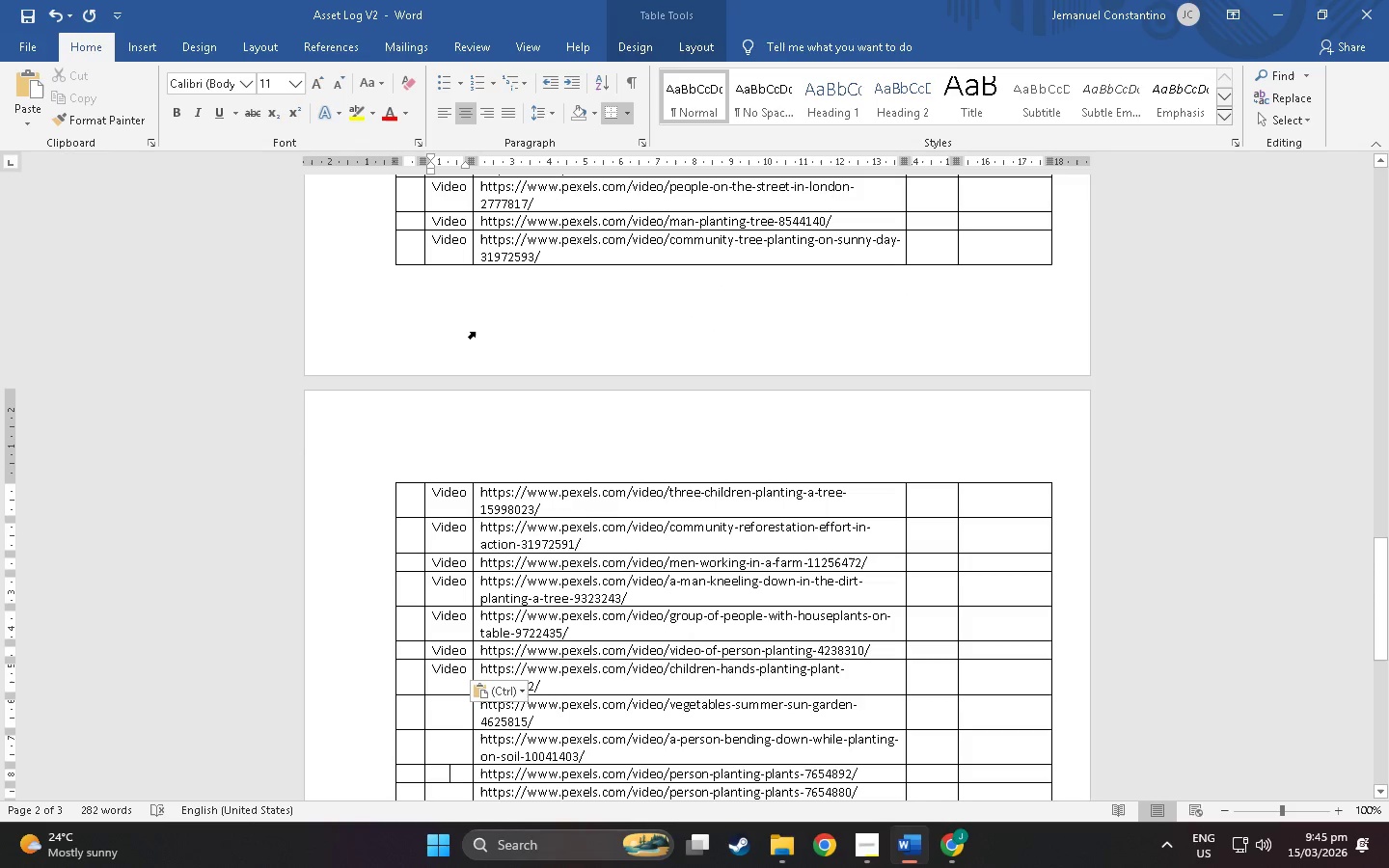 
key(ArrowUp)
 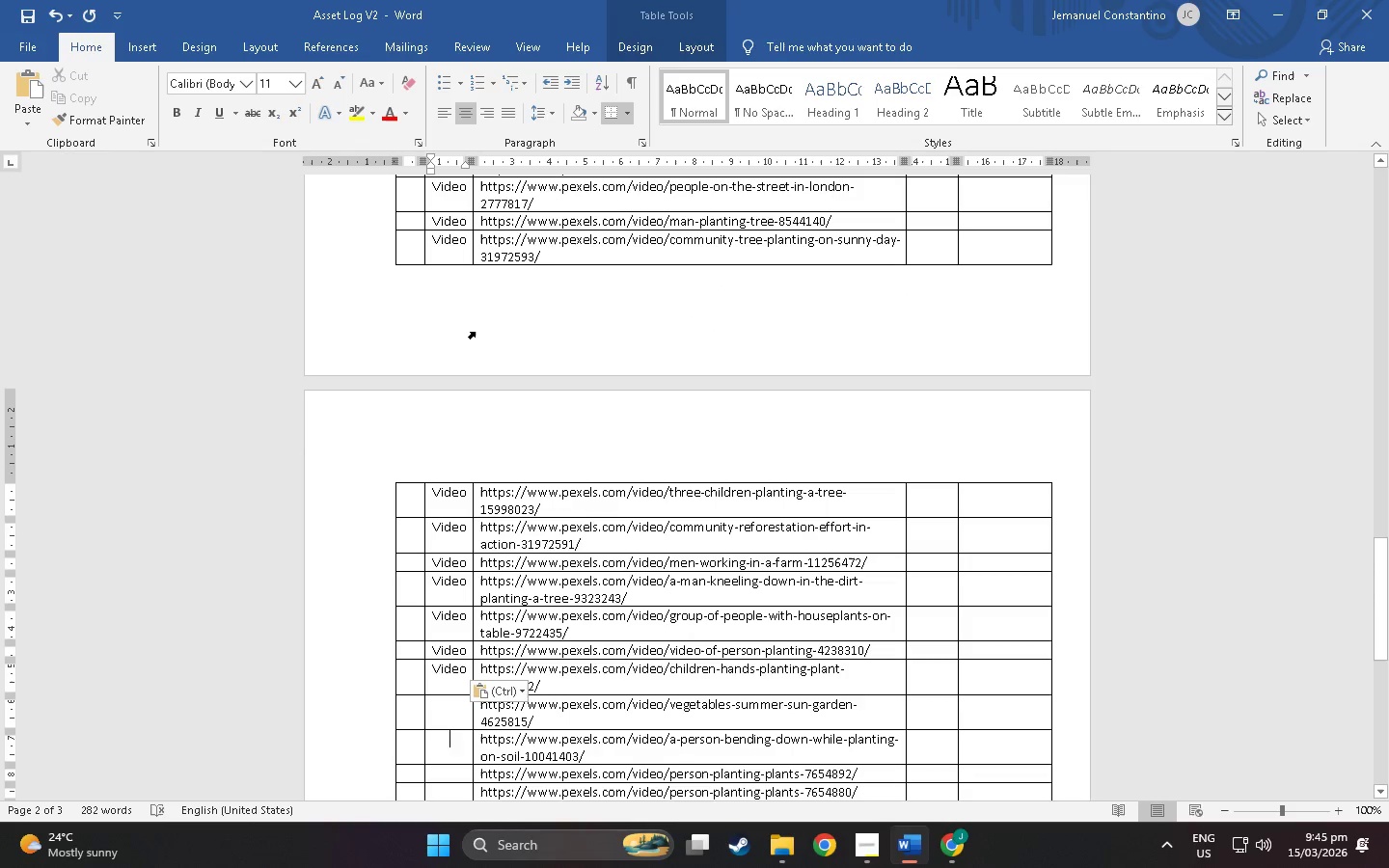 
key(ArrowUp)
 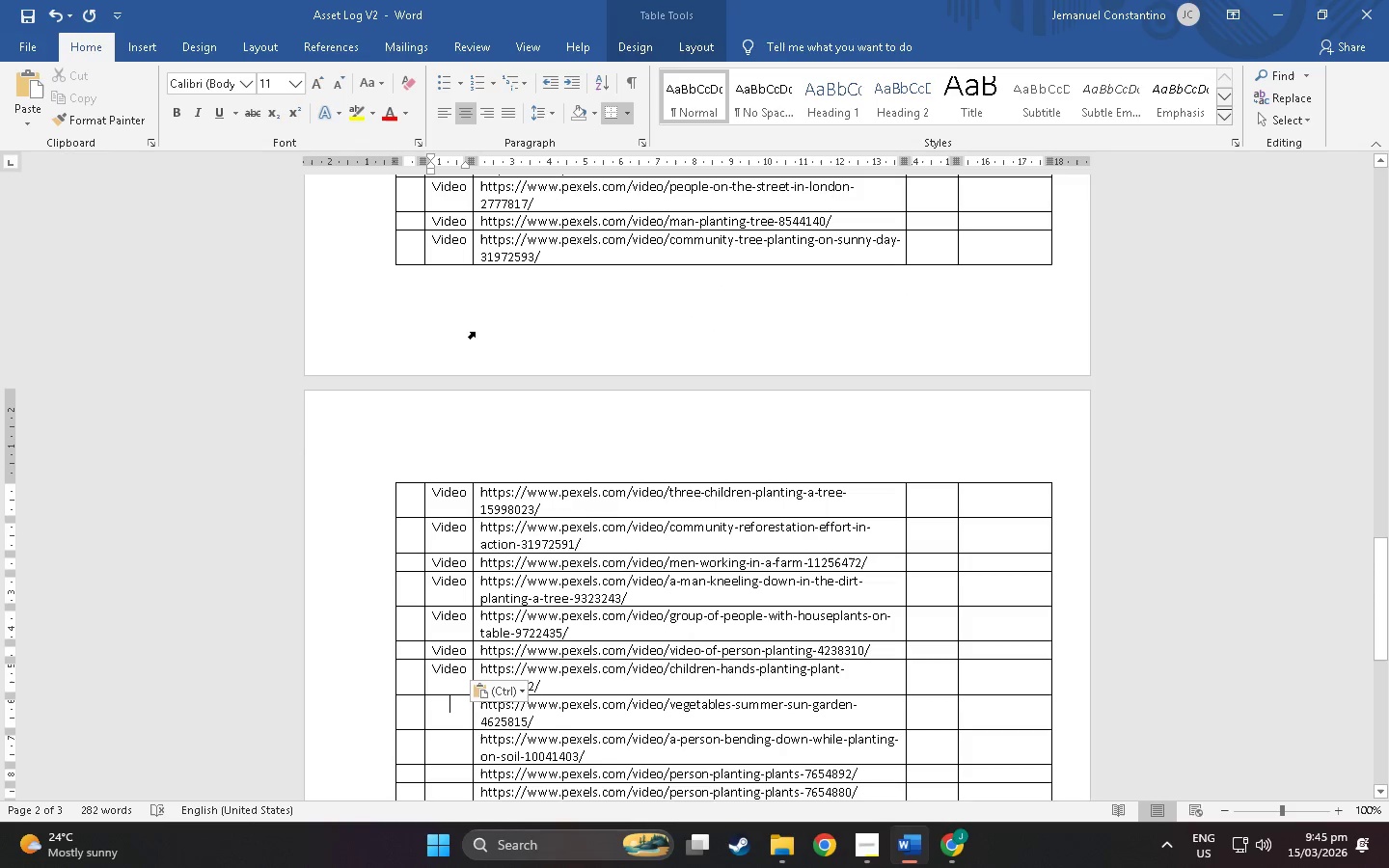 
key(Control+ControlLeft)
 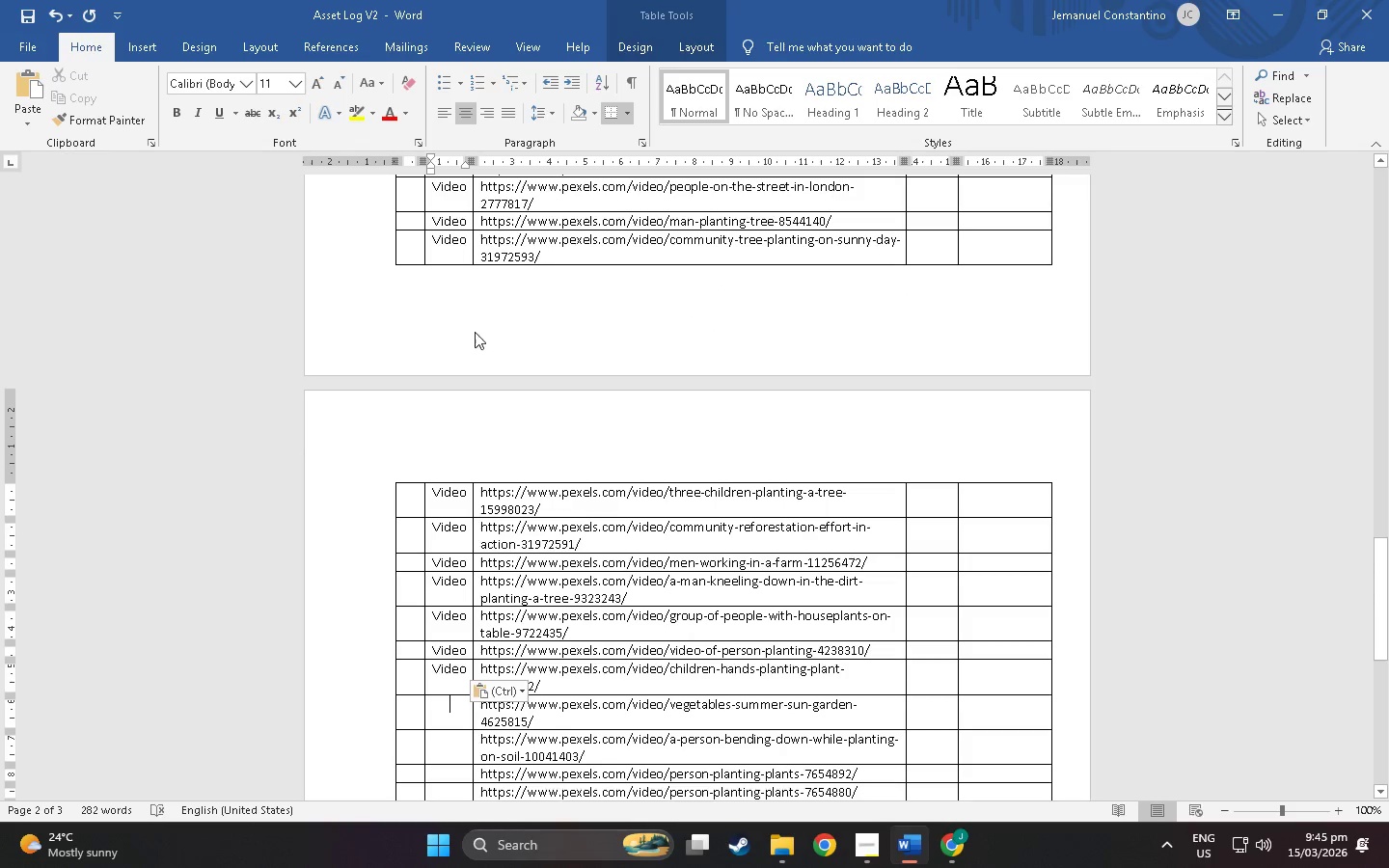 
key(Control+V)
 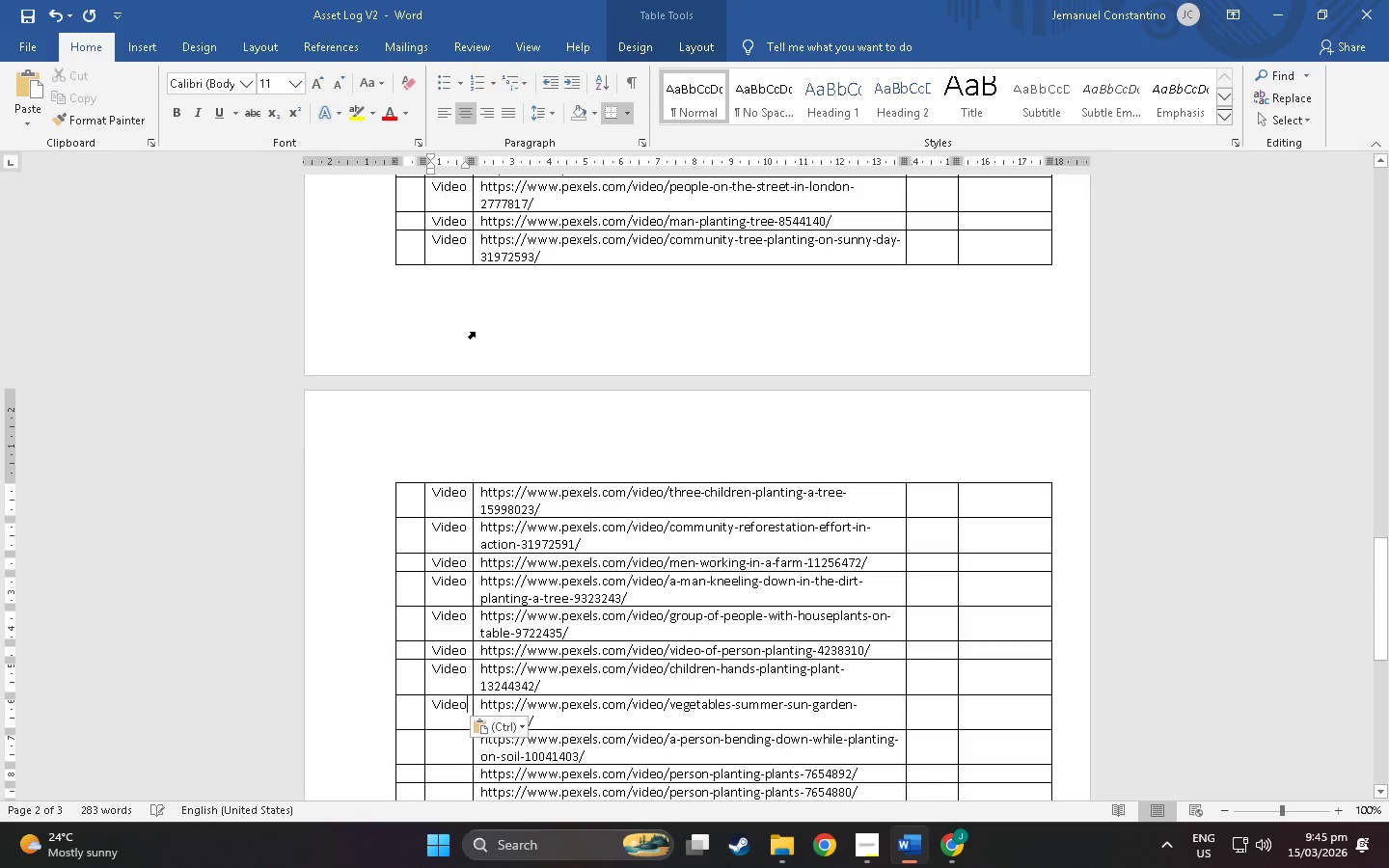 
key(ArrowDown)
 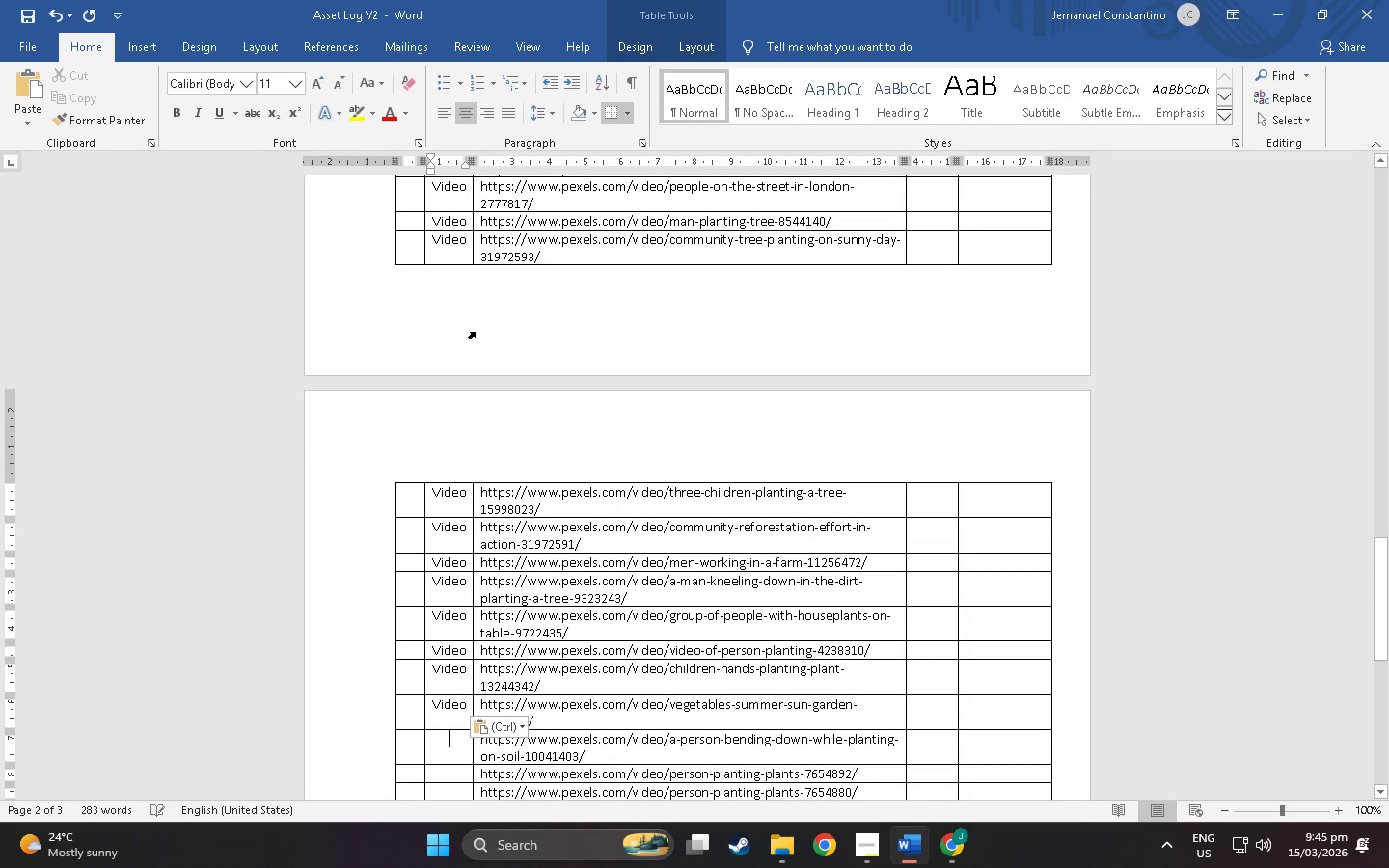 
key(ArrowDown)
 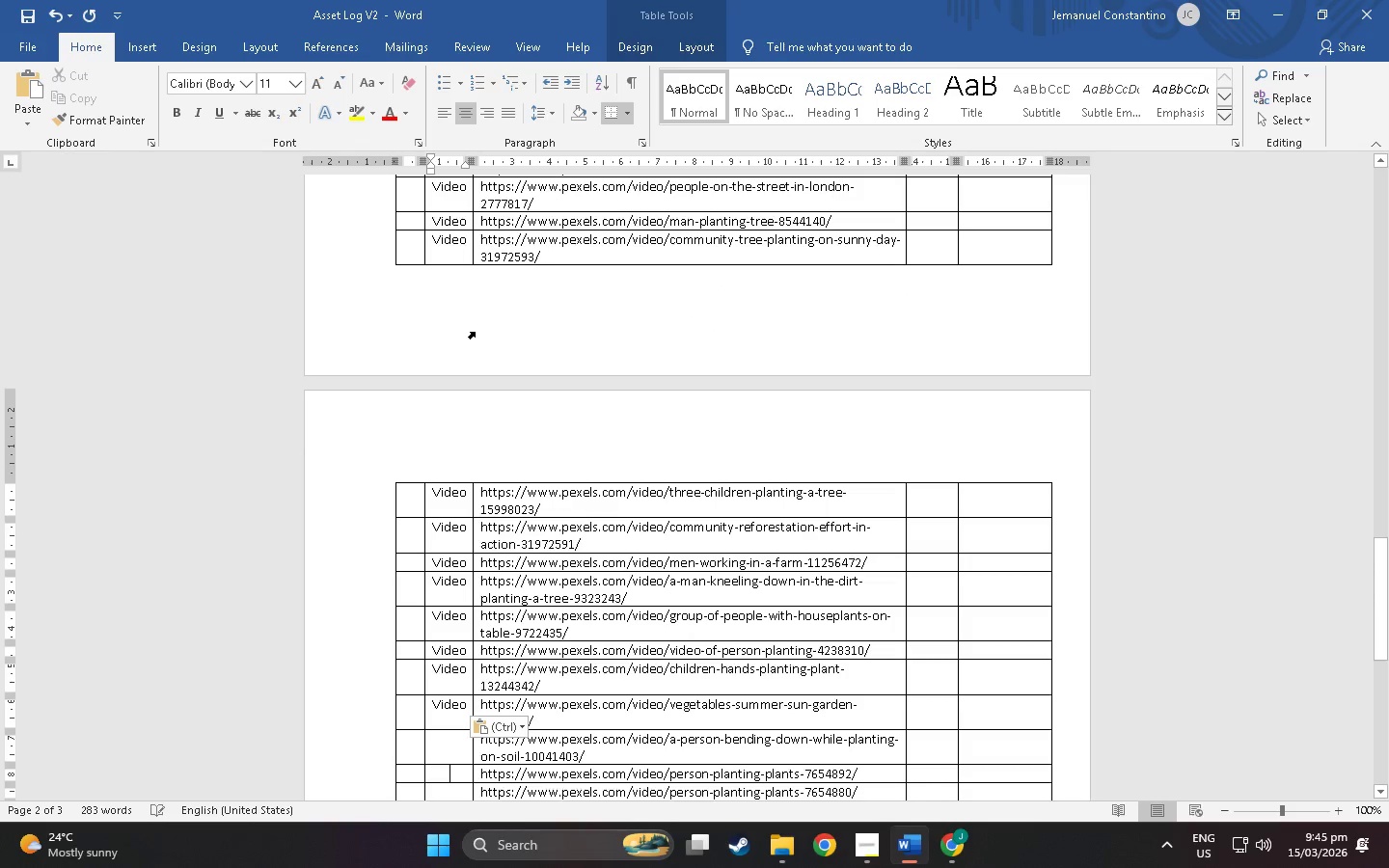 
key(ArrowDown)
 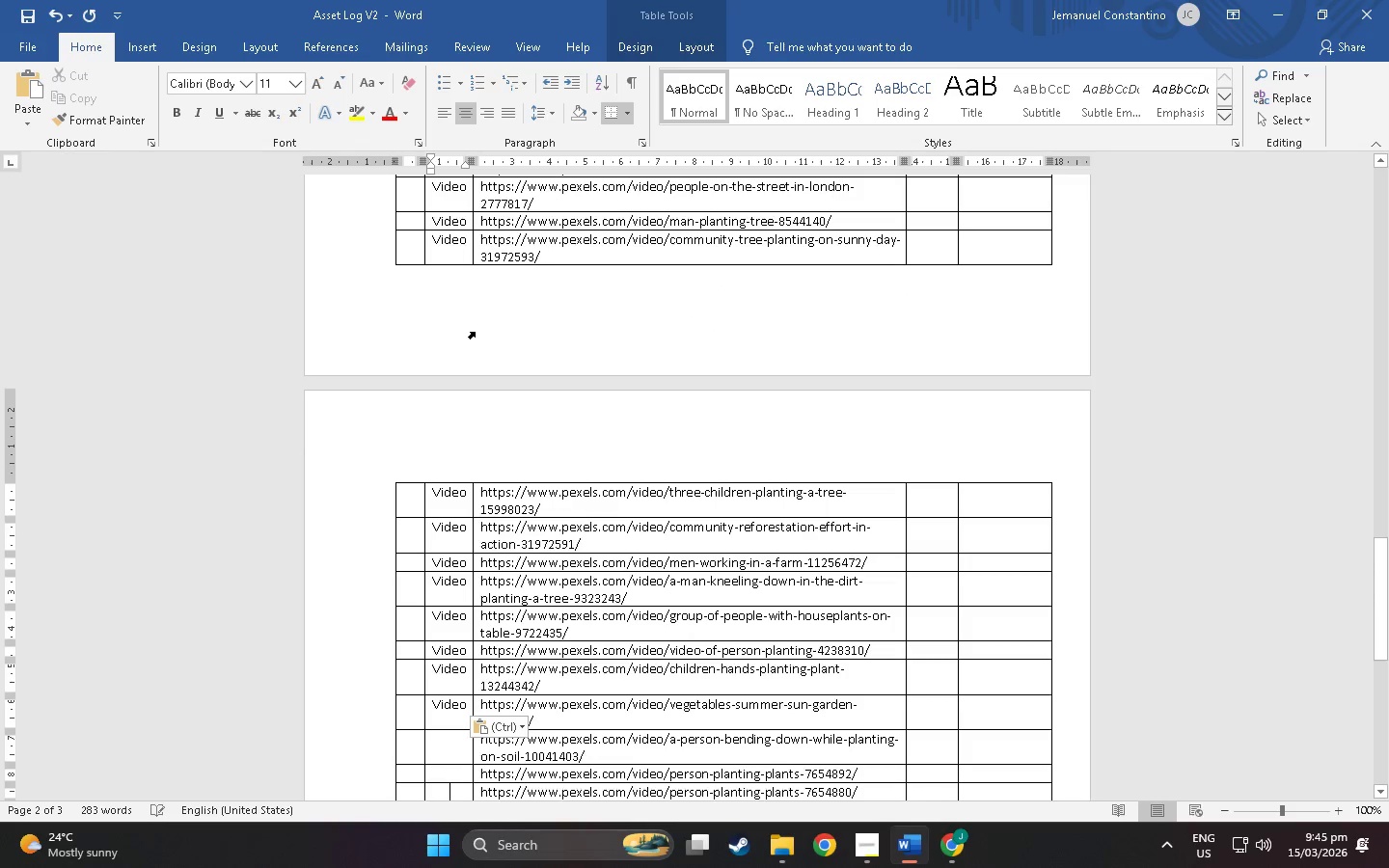 
key(ArrowUp)
 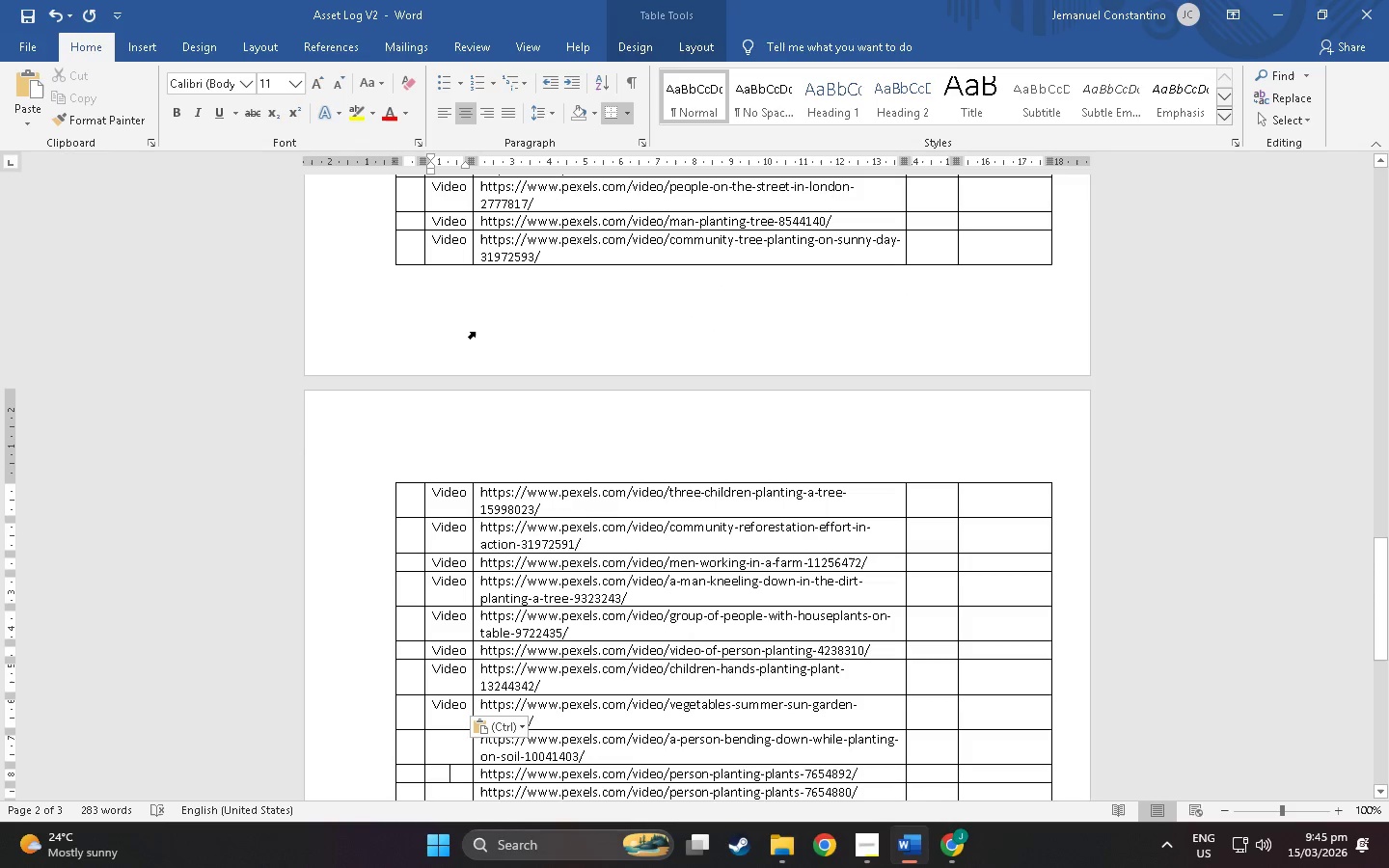 
key(ArrowUp)
 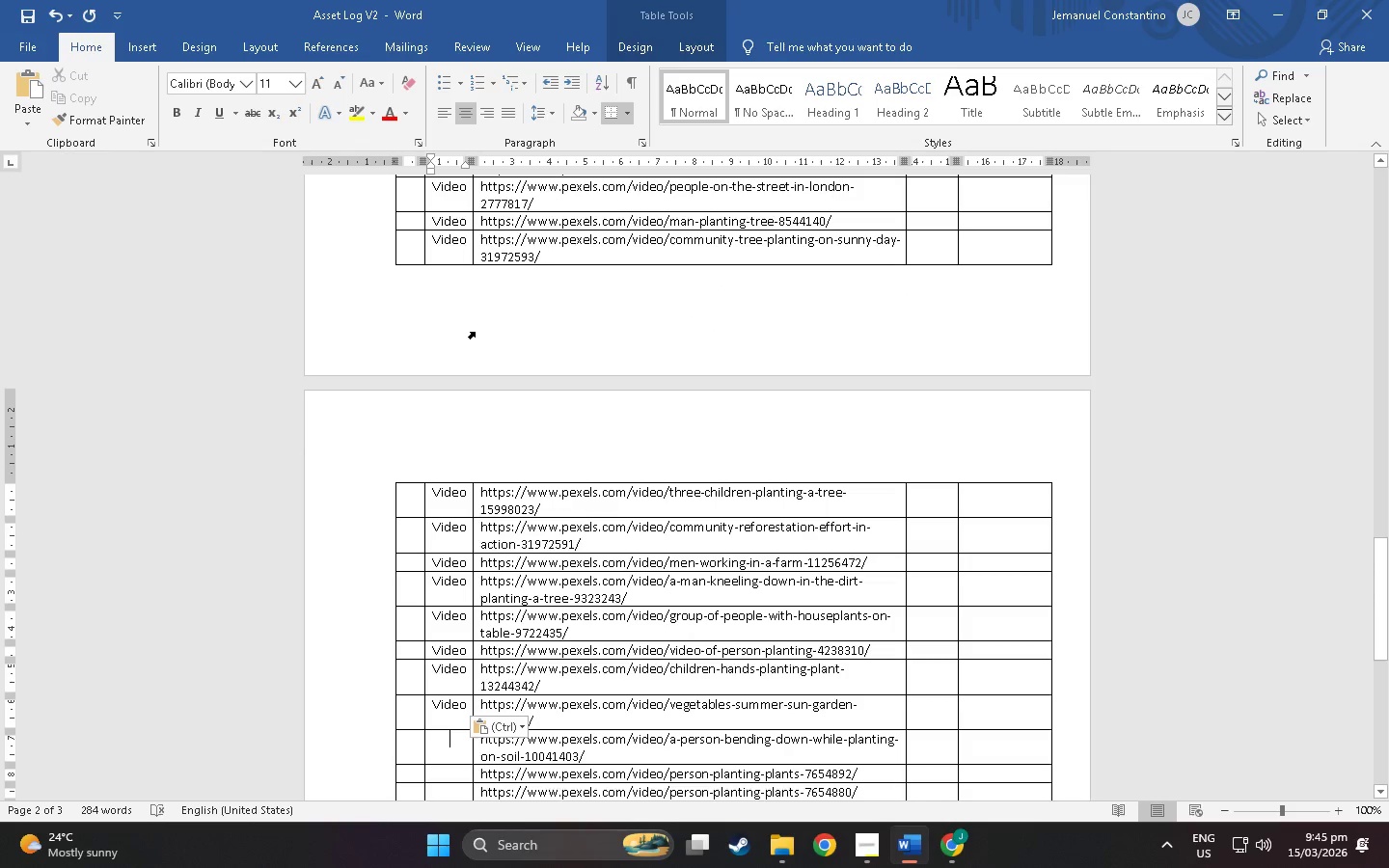 
key(Control+ControlLeft)
 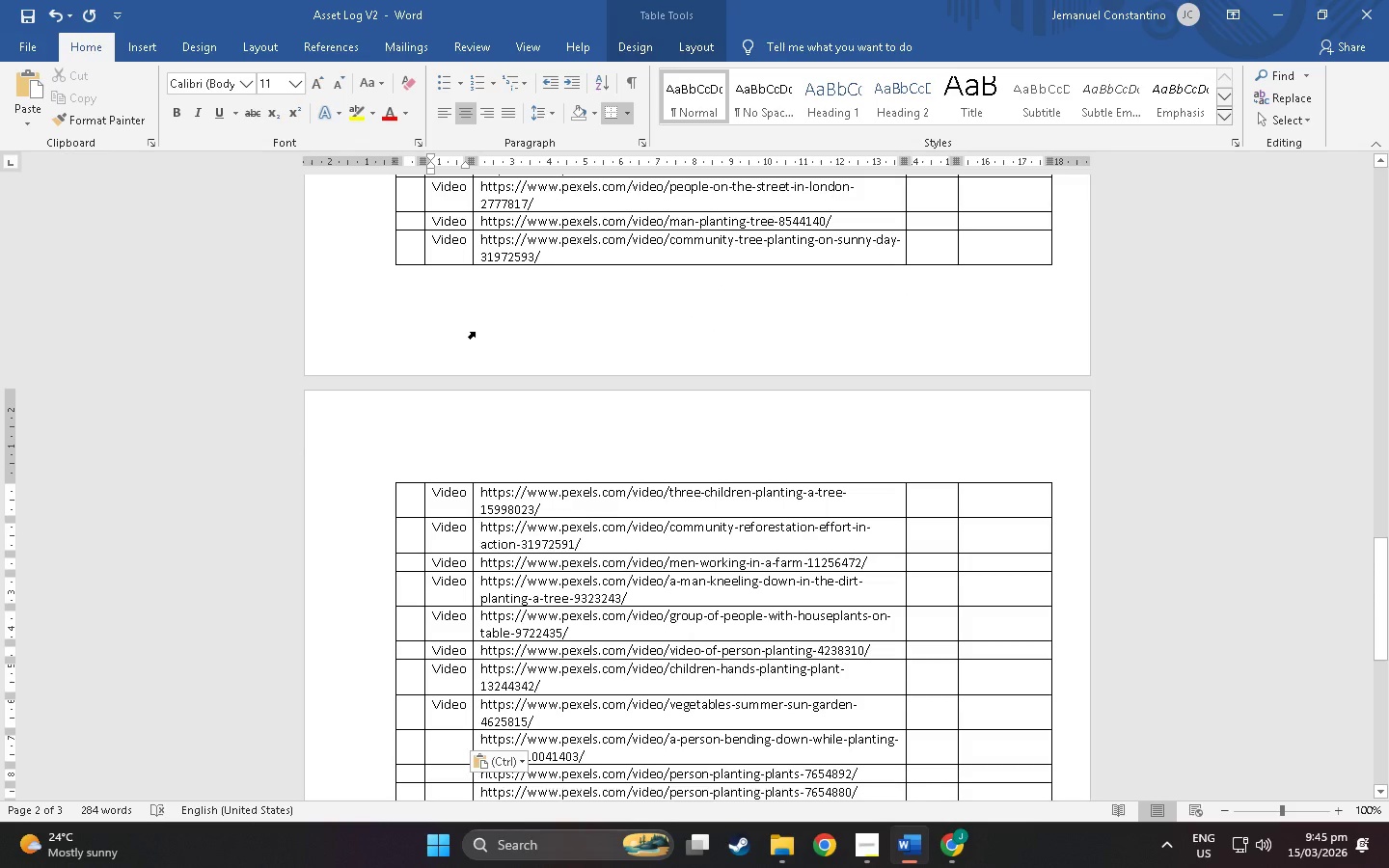 
key(Control+V)
 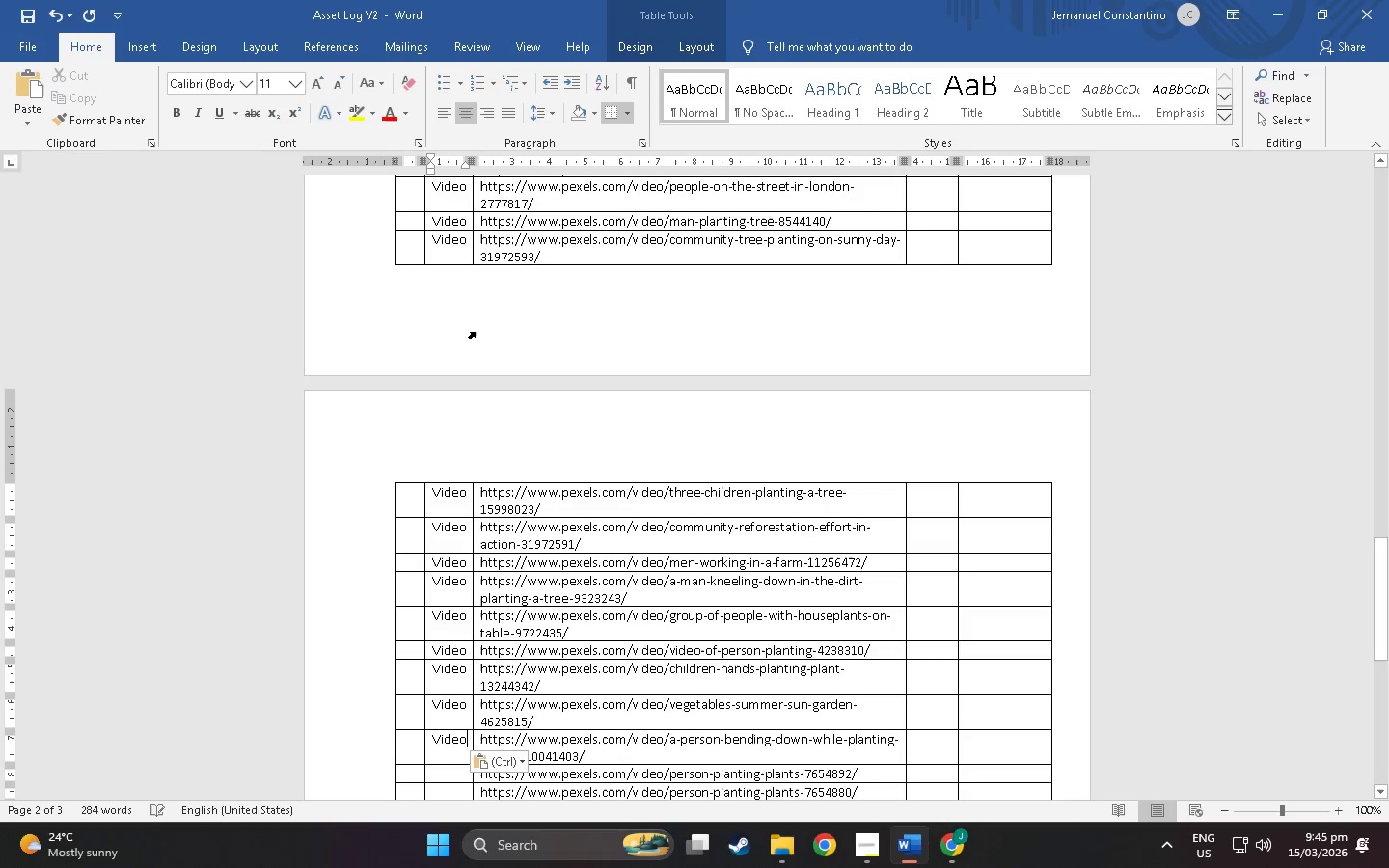 
key(ArrowDown)
 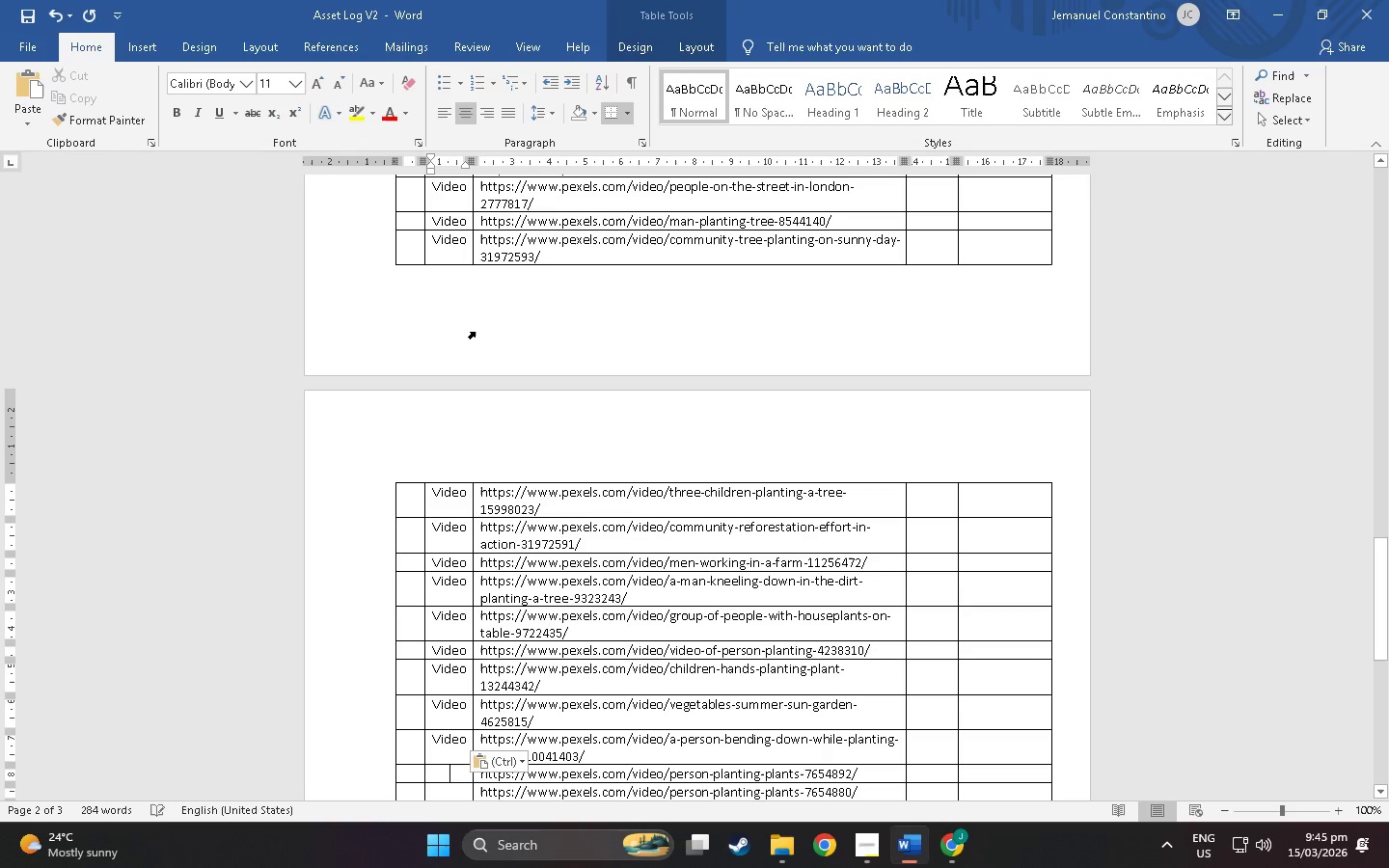 
key(ArrowDown)
 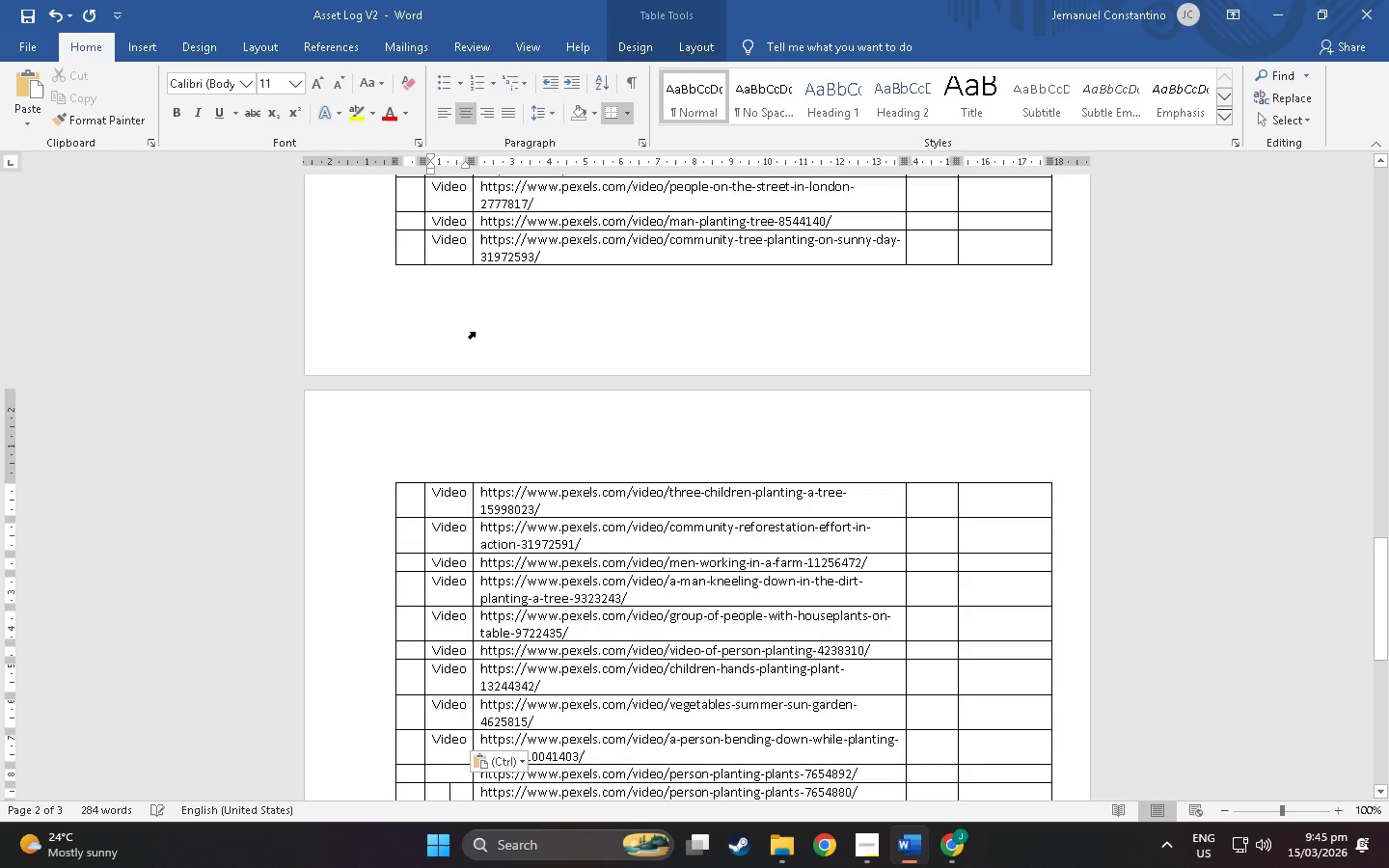 
key(ArrowDown)
 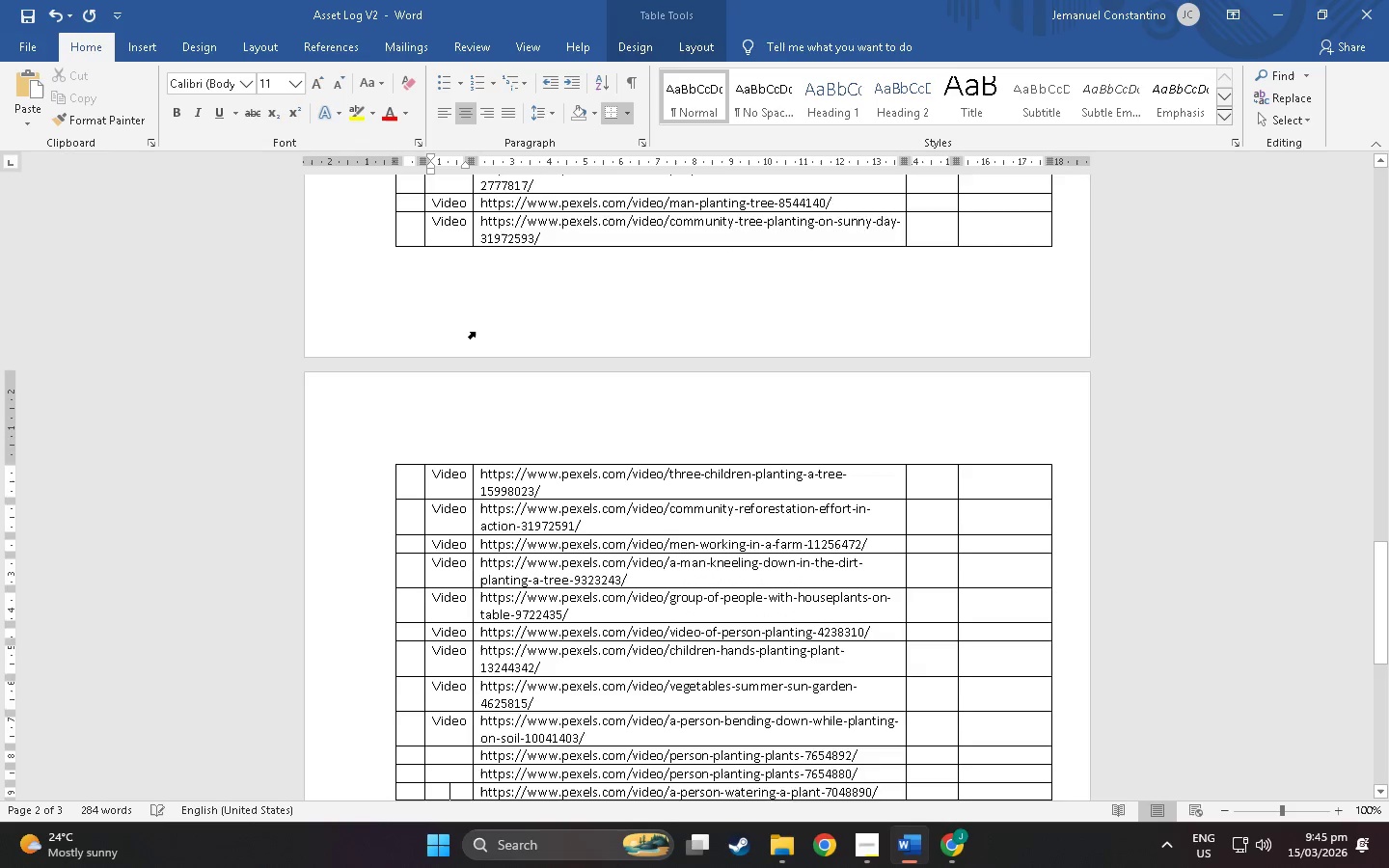 
key(ArrowDown)
 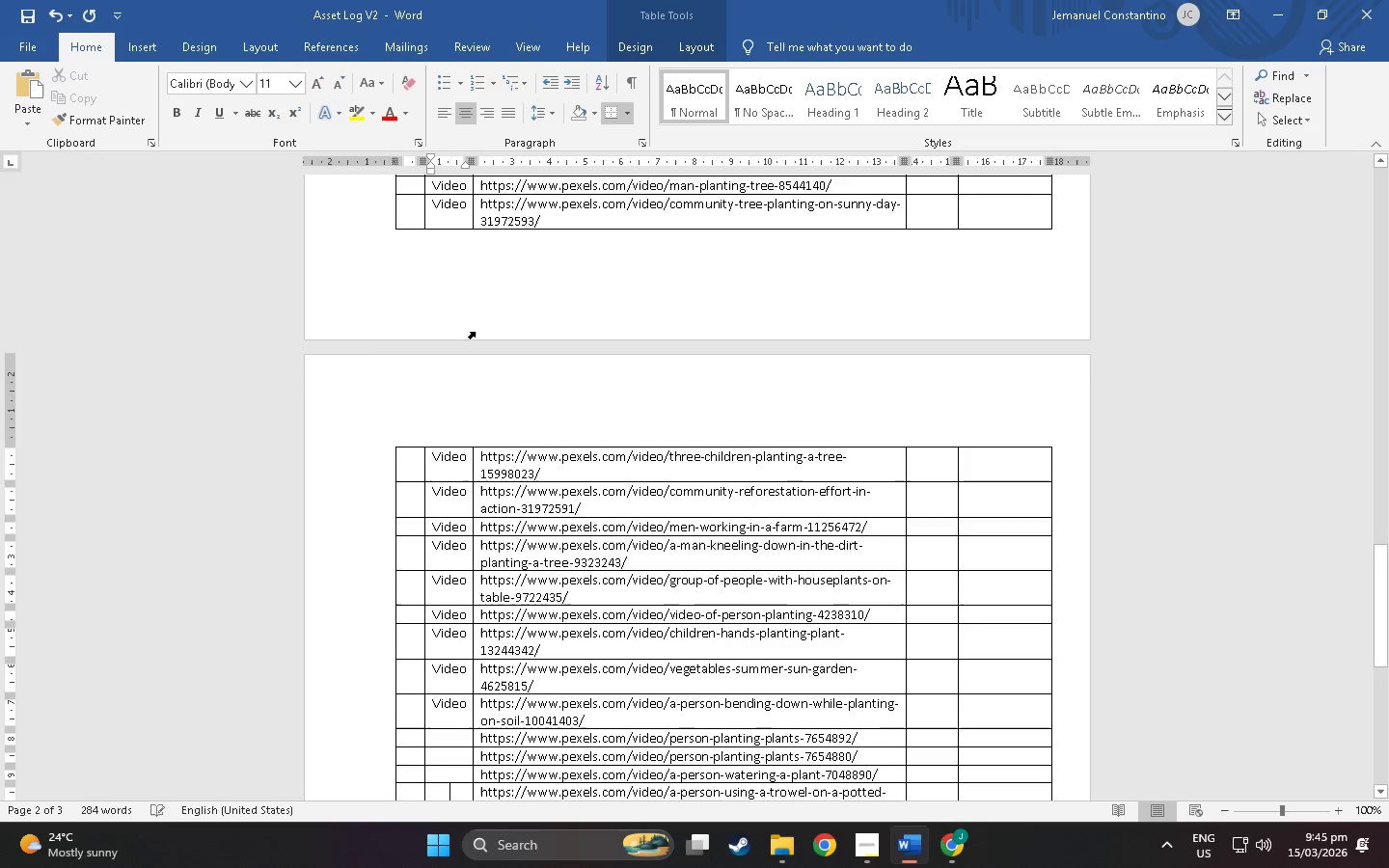 
key(ArrowDown)
 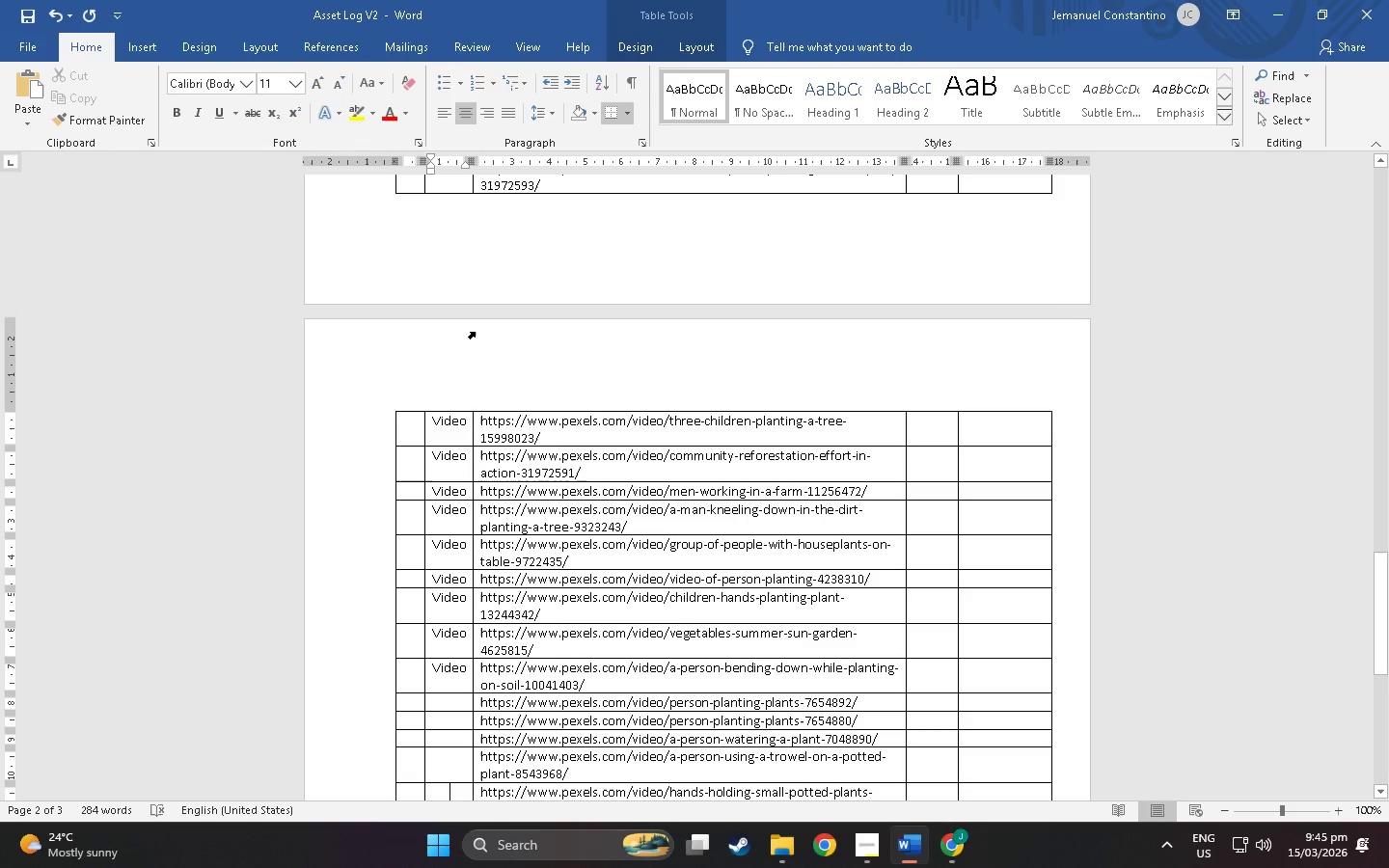 
key(ArrowUp)
 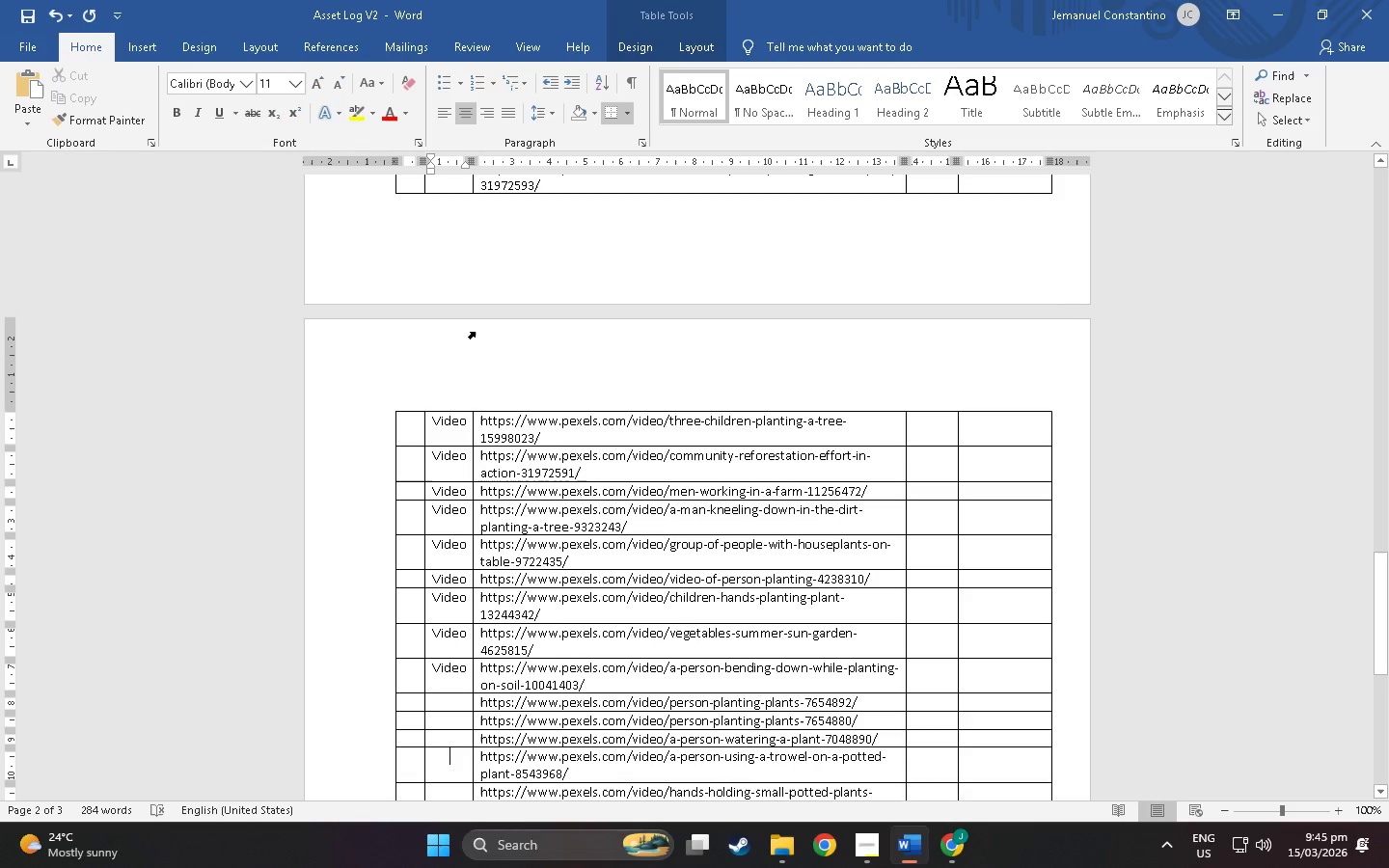 
key(ArrowUp)
 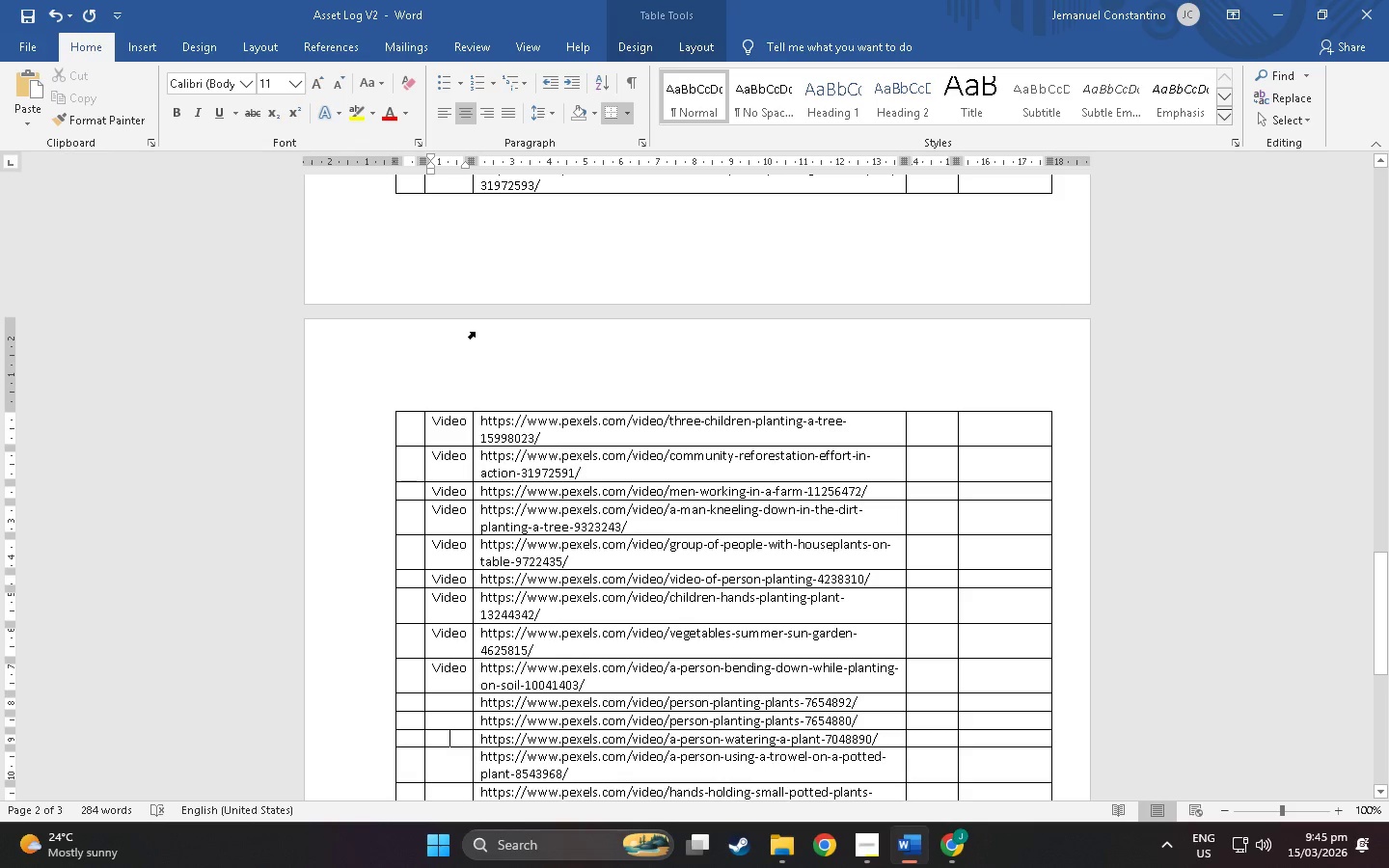 
key(ArrowUp)
 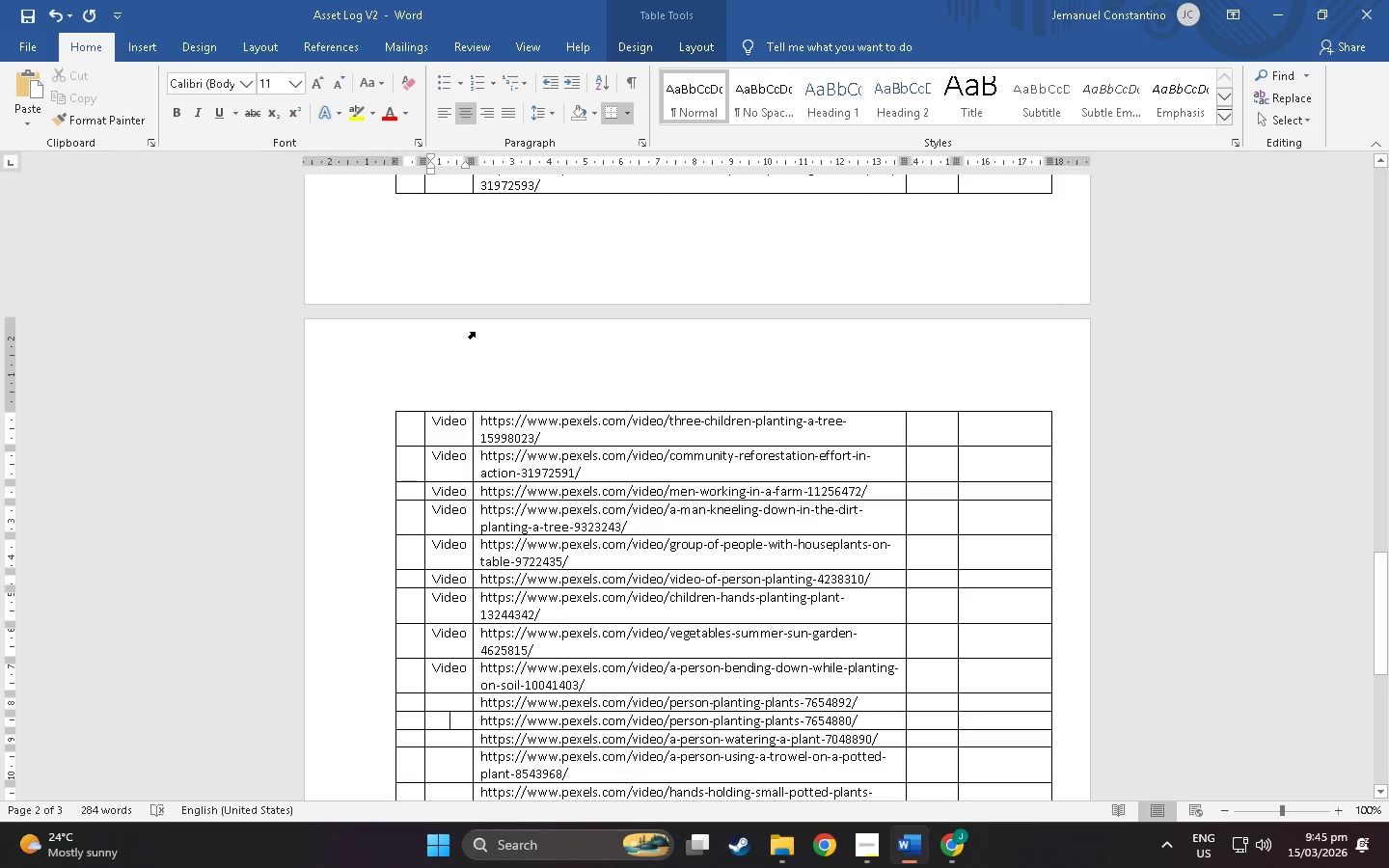 
key(ArrowUp)
 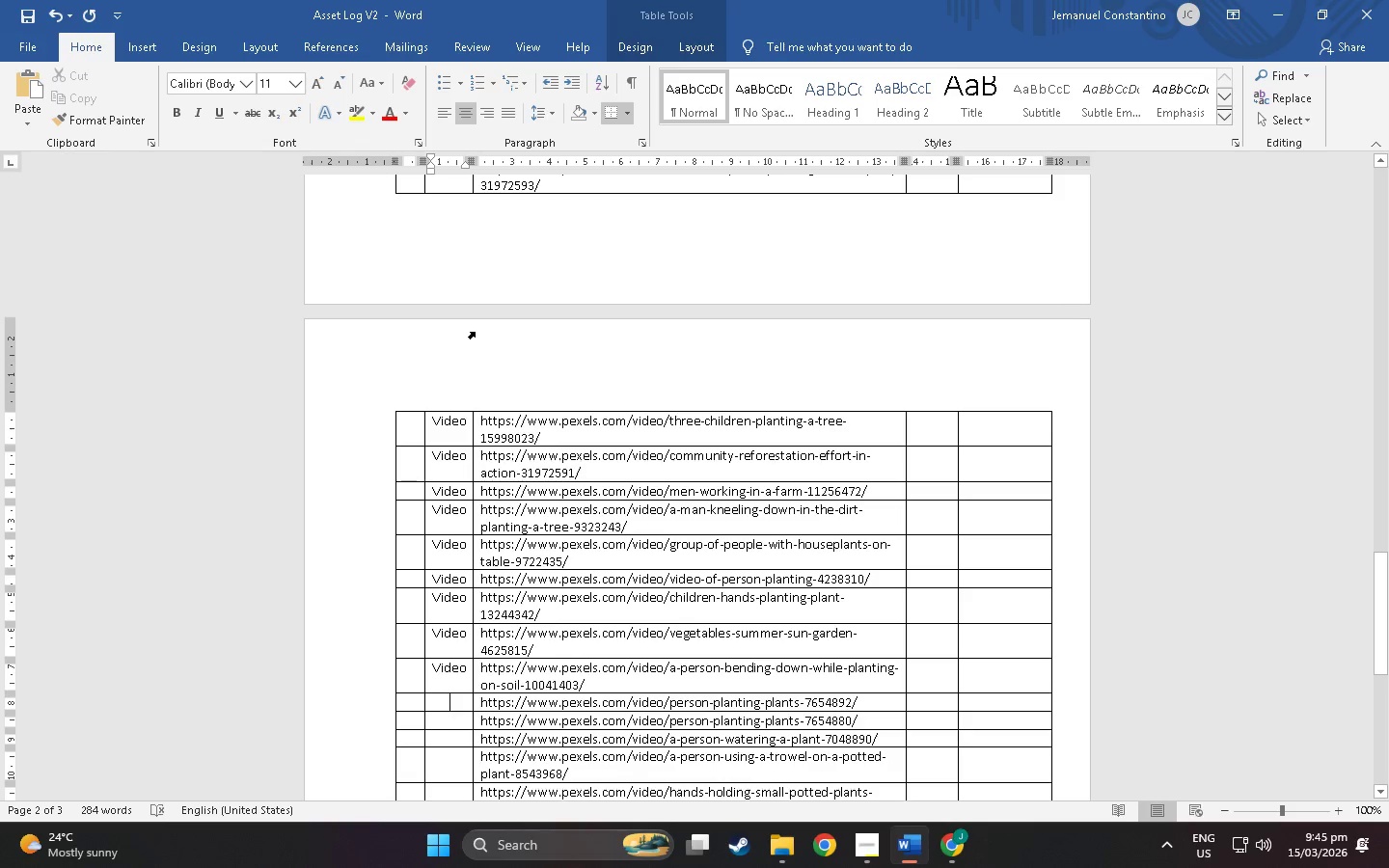 
key(Control+ControlLeft)
 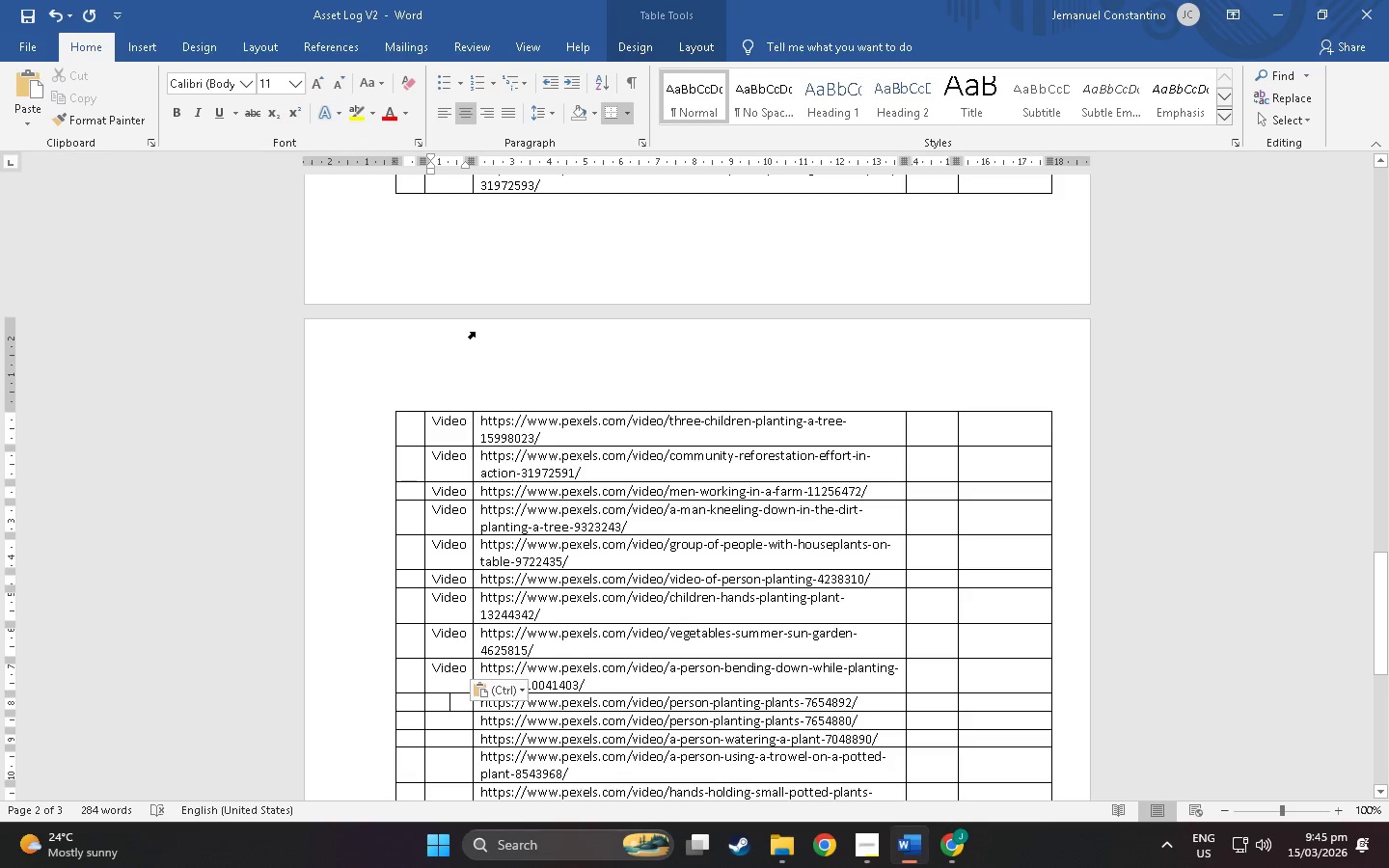 
key(Control+V)
 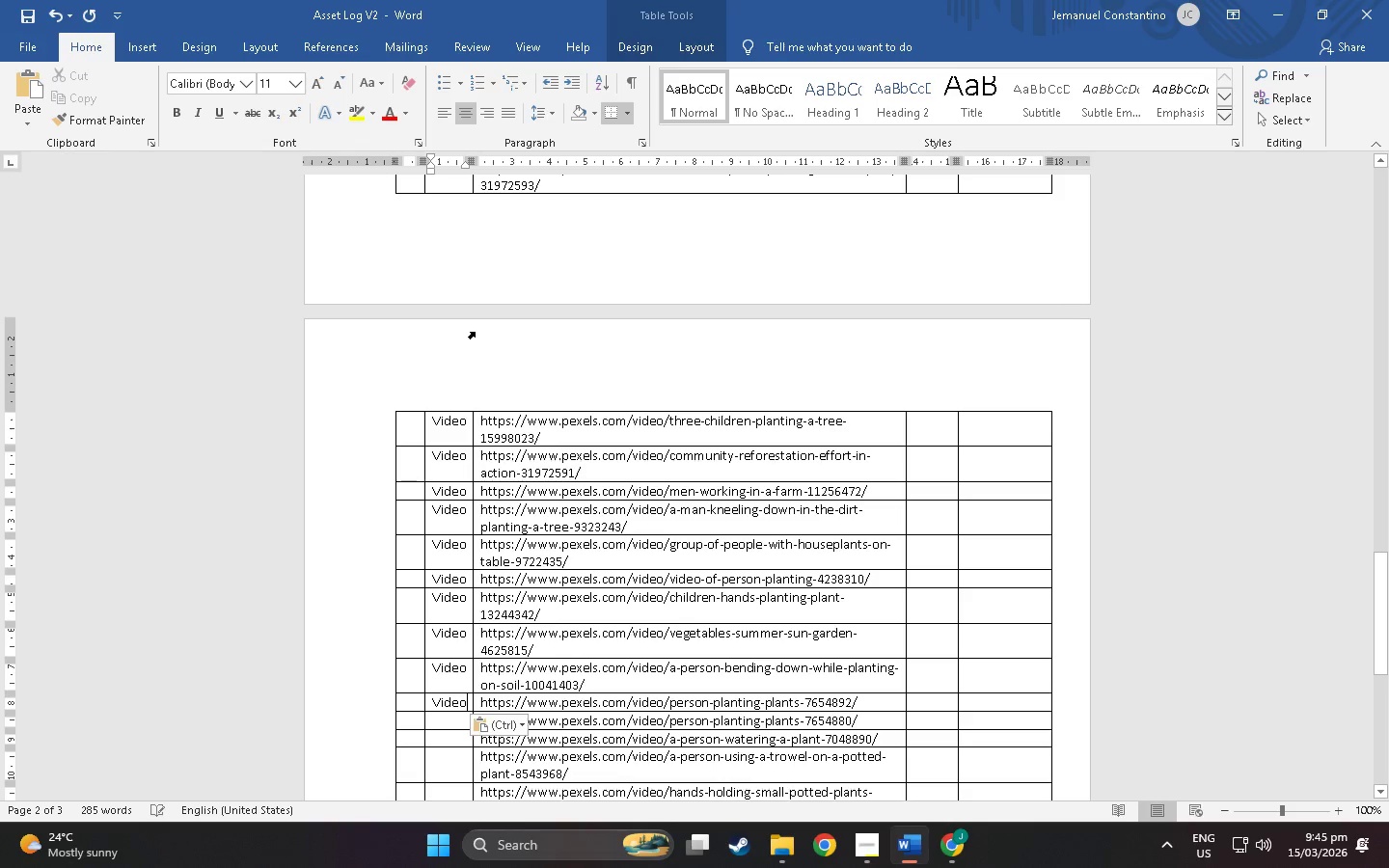 
key(ArrowDown)
 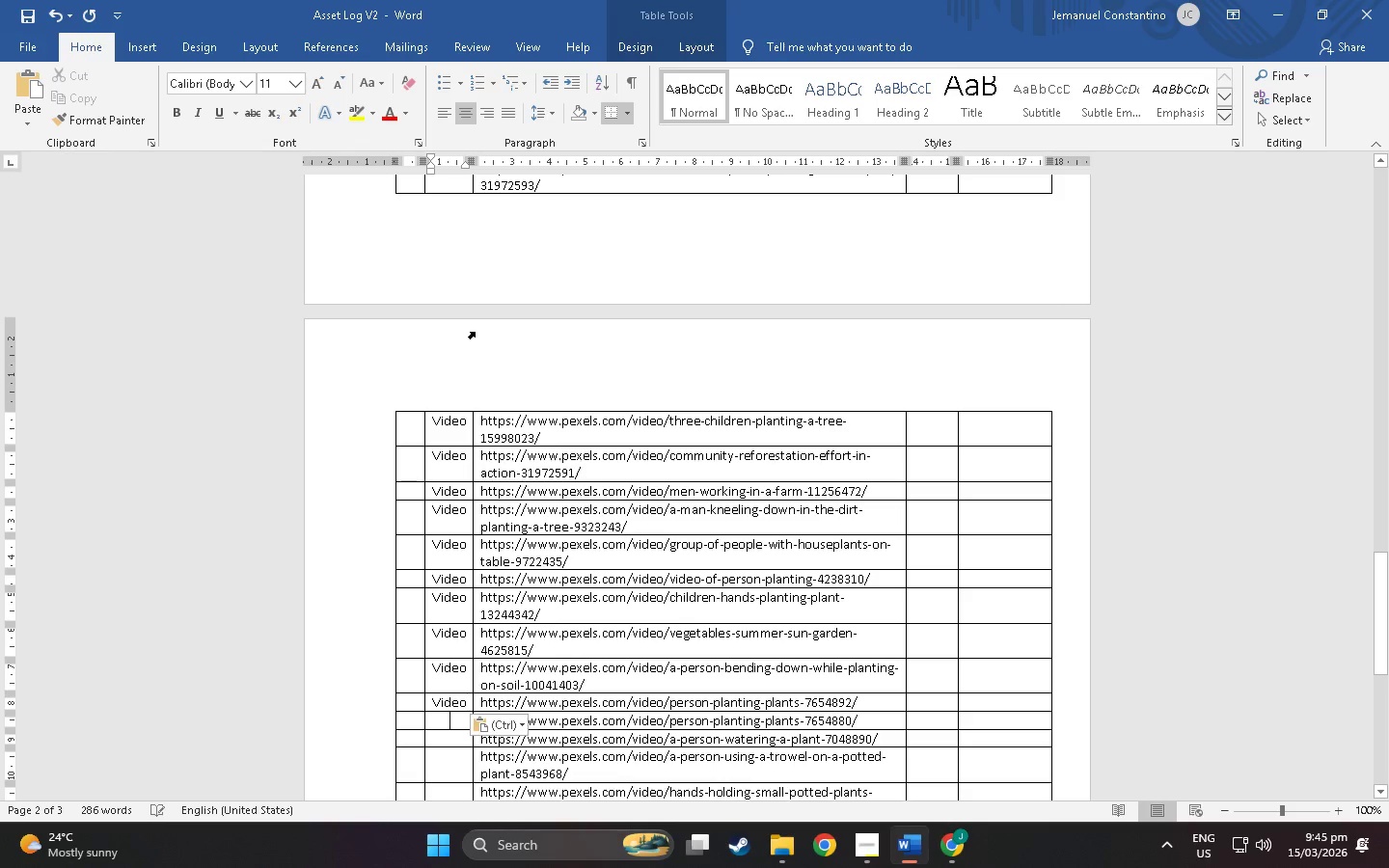 
key(ArrowDown)
 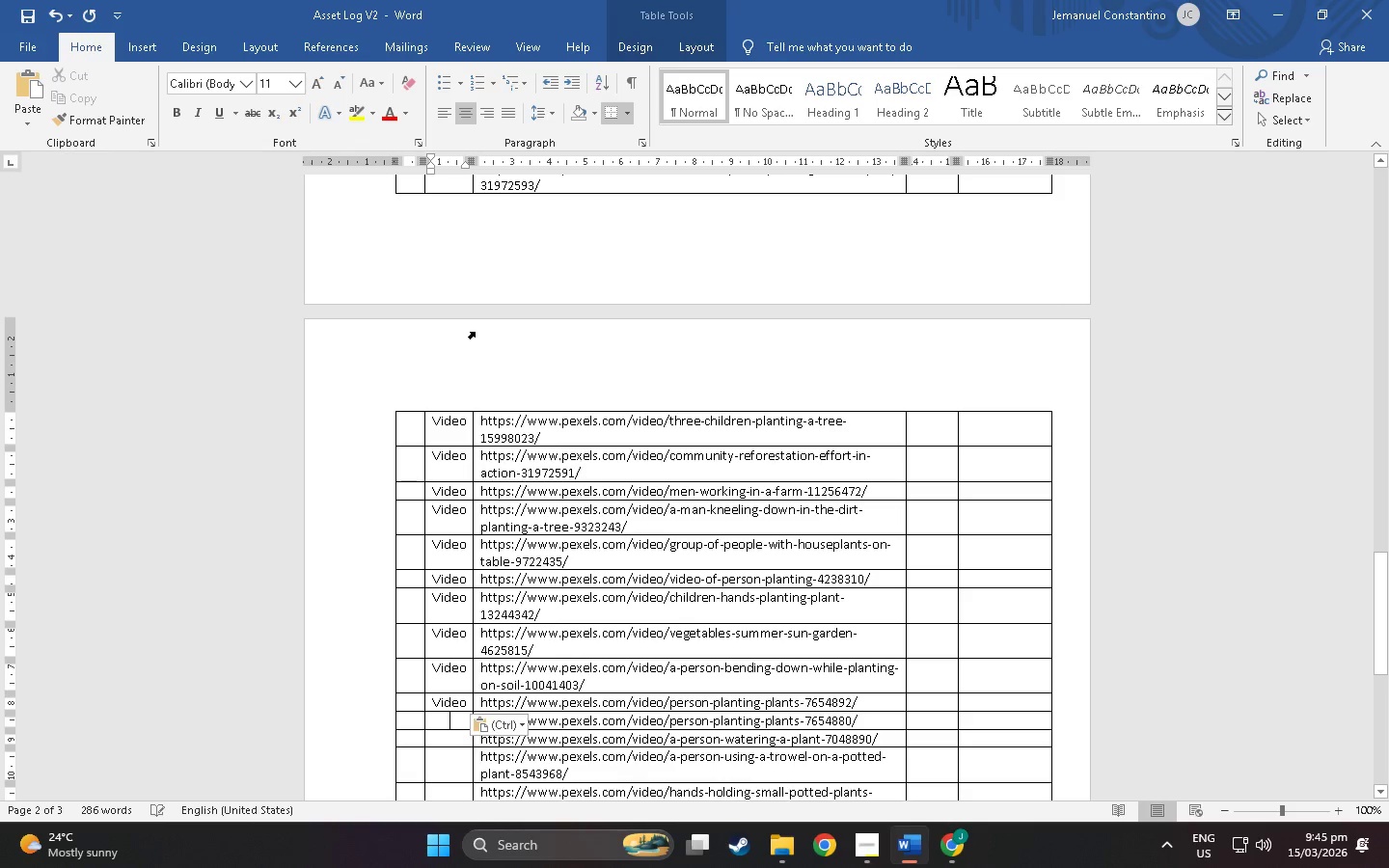 
key(ArrowUp)
 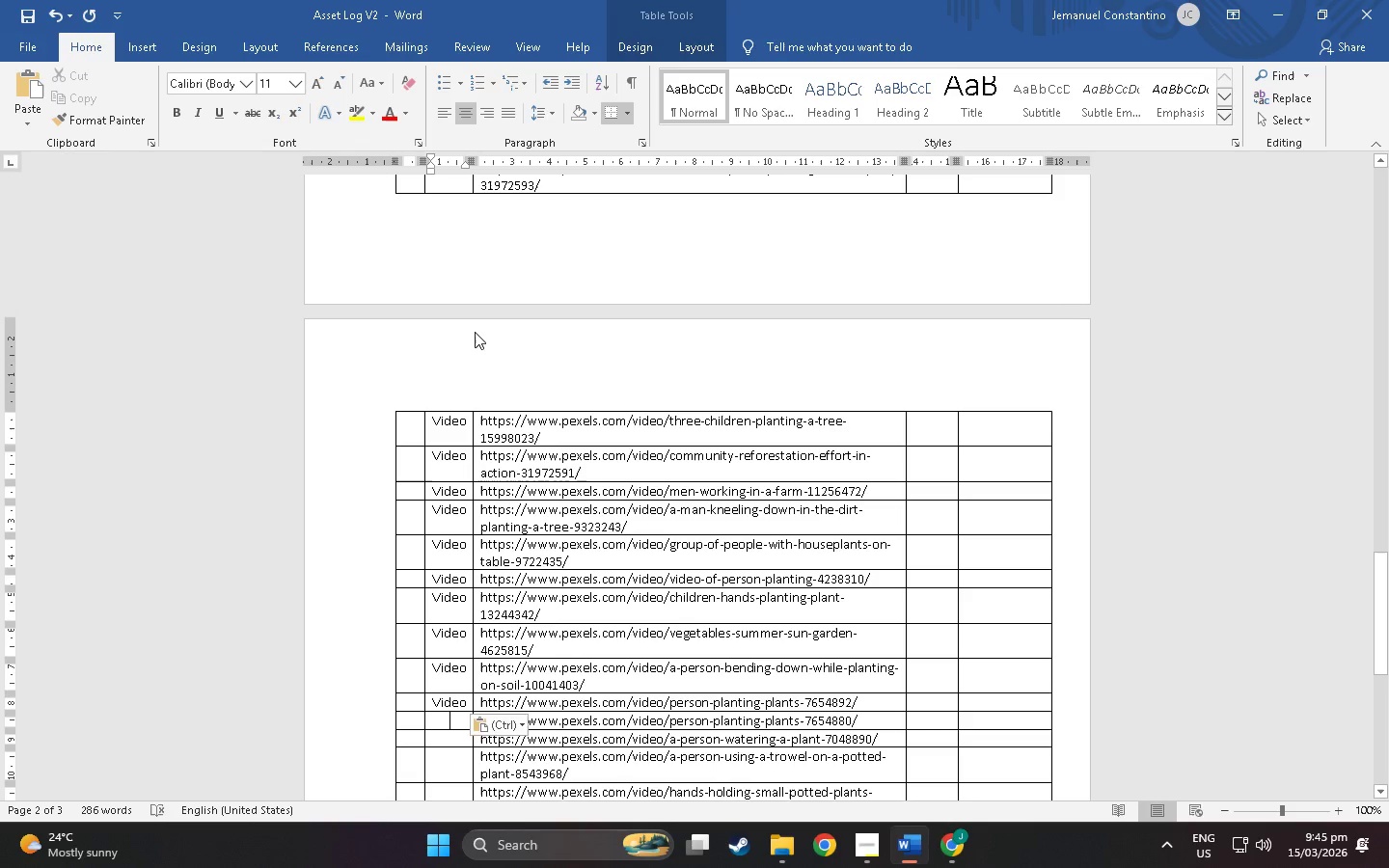 
key(Control+ControlLeft)
 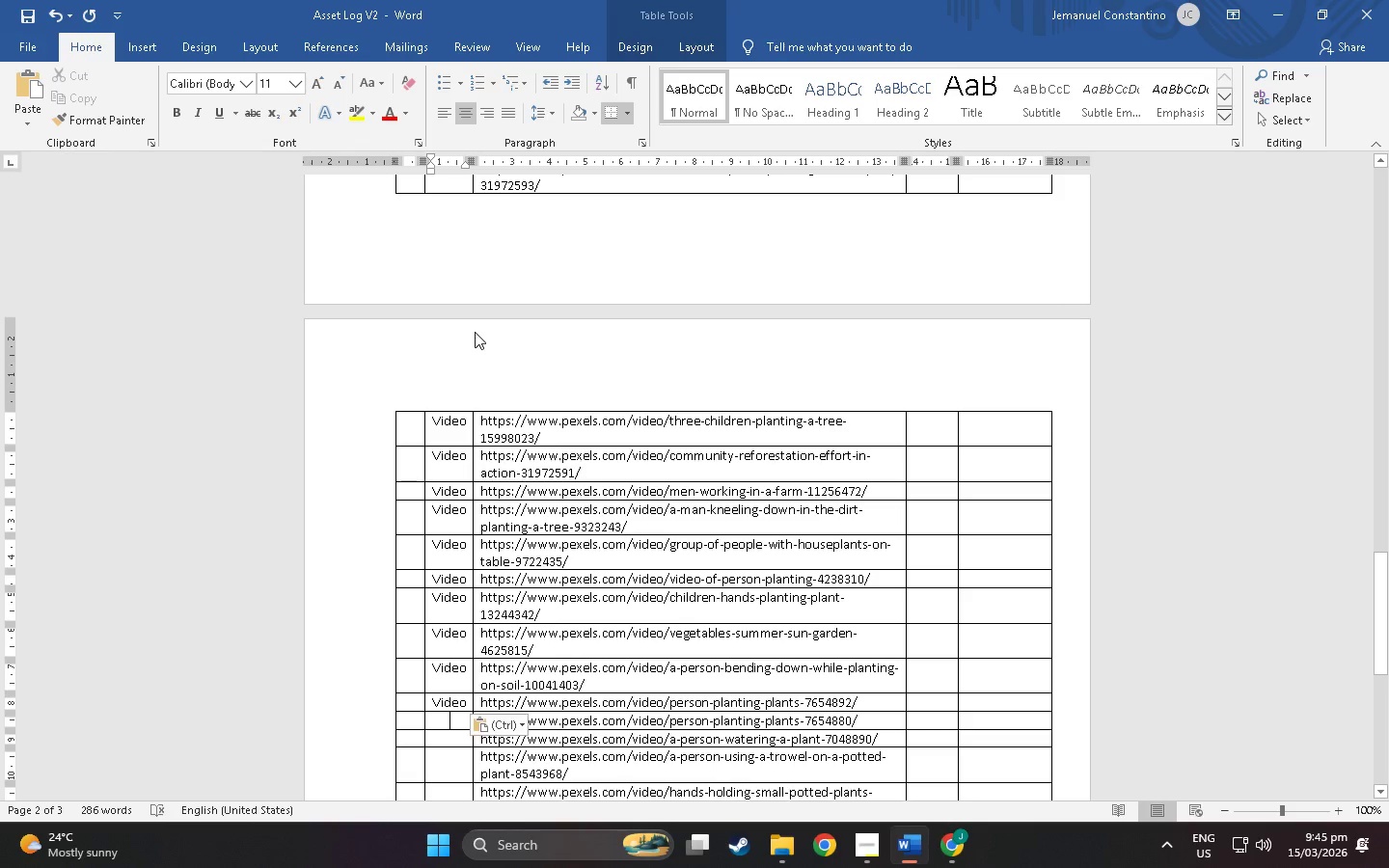 
key(Control+V)
 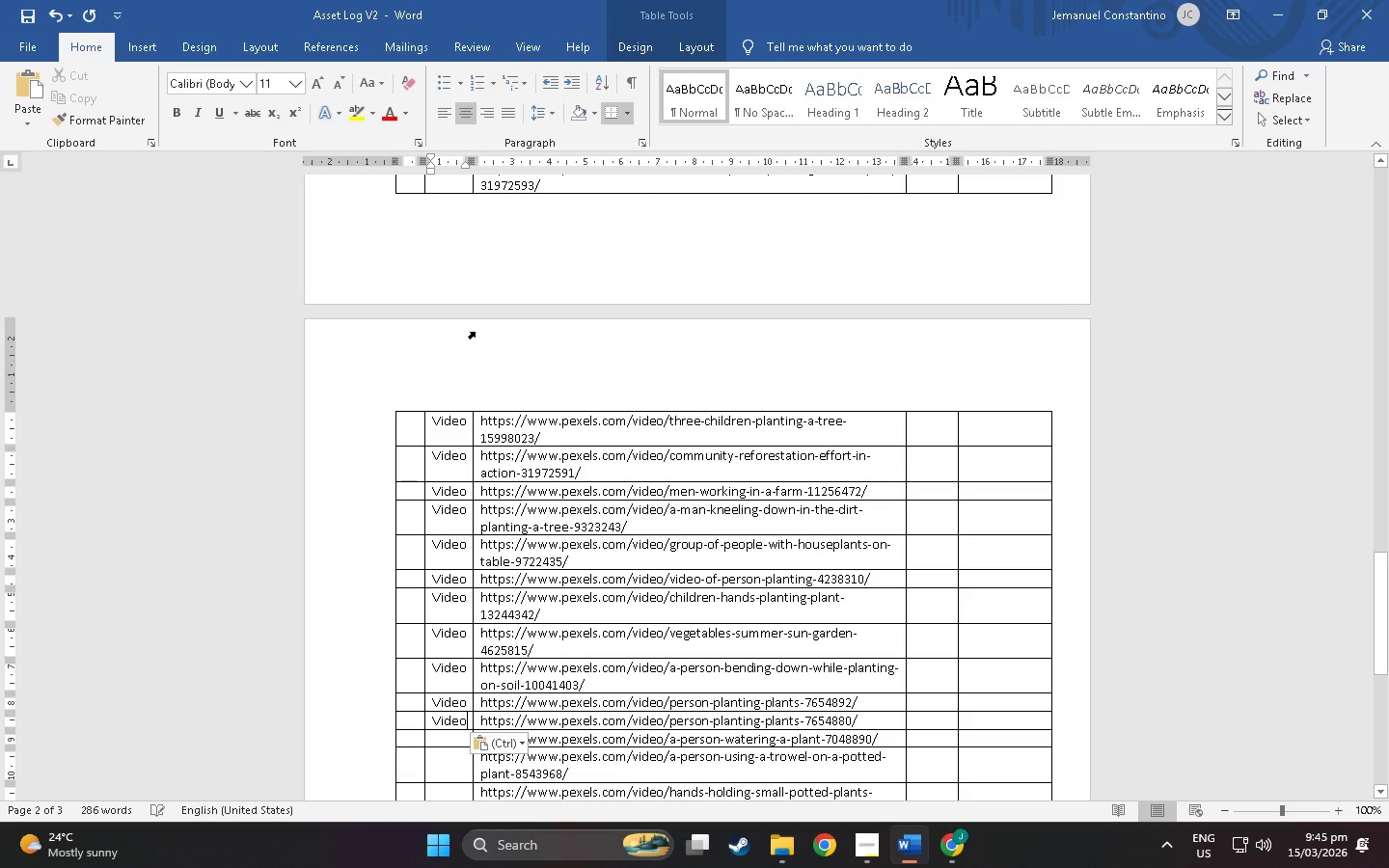 
key(ArrowDown)
 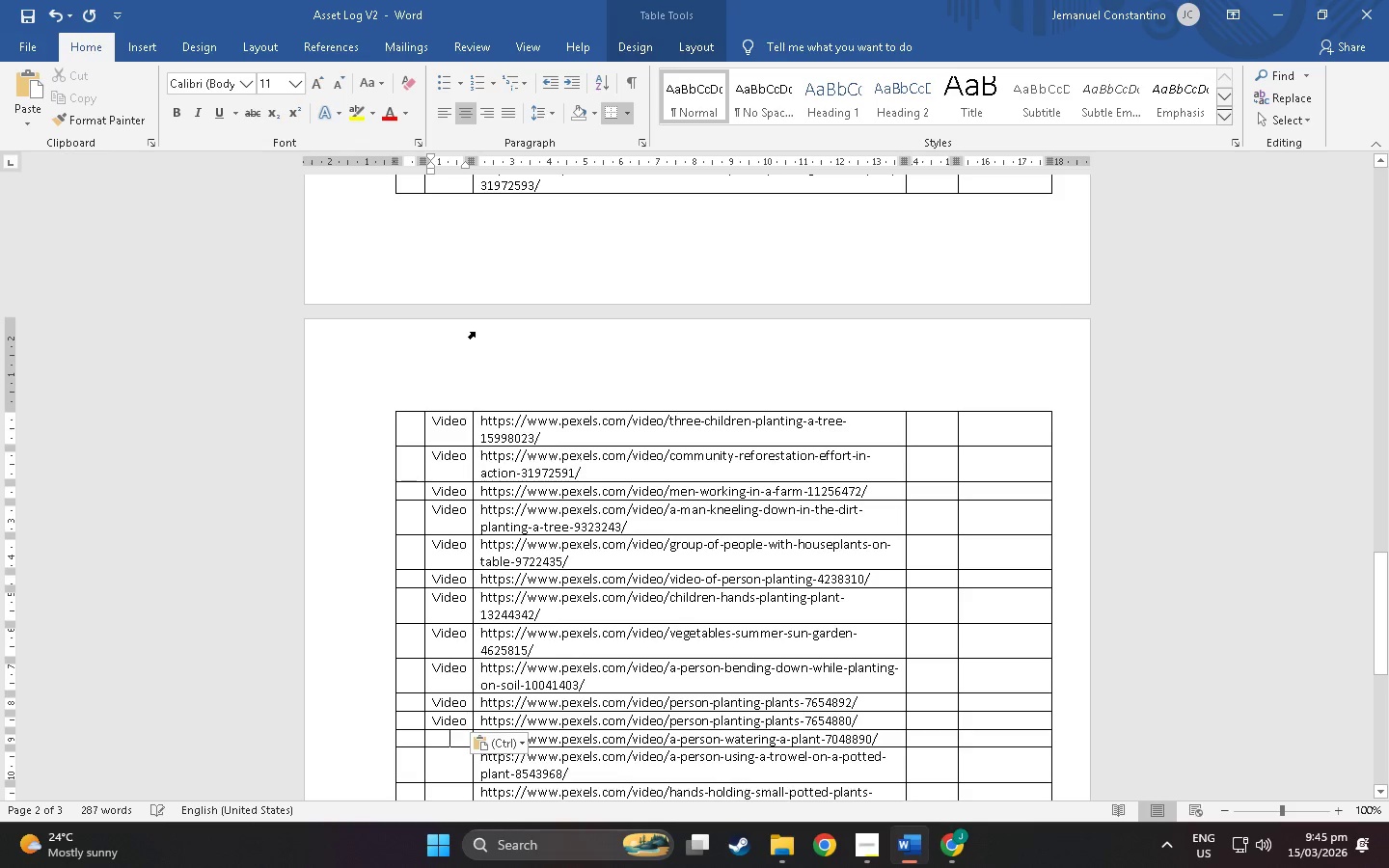 
key(ArrowDown)
 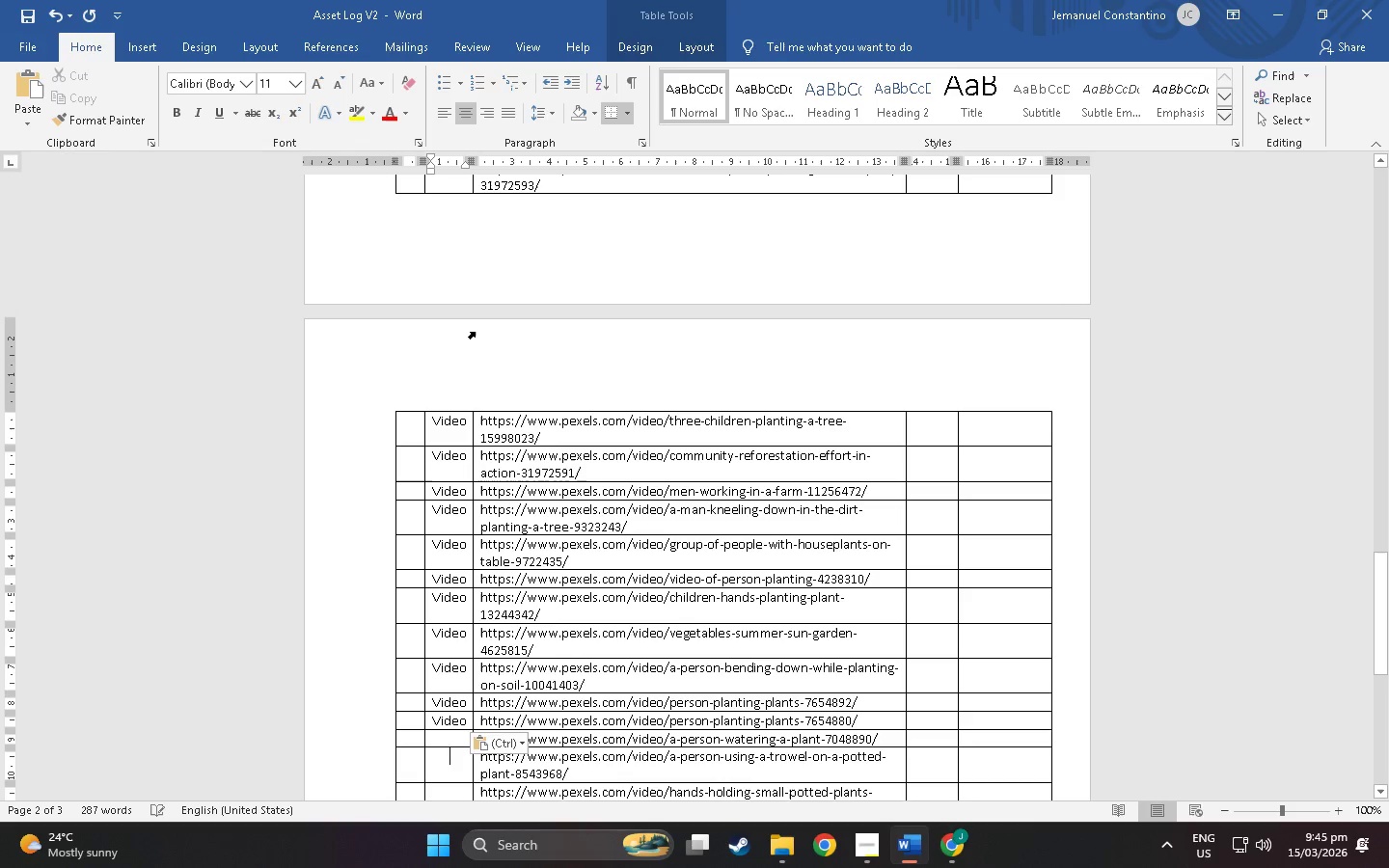 
key(ArrowUp)
 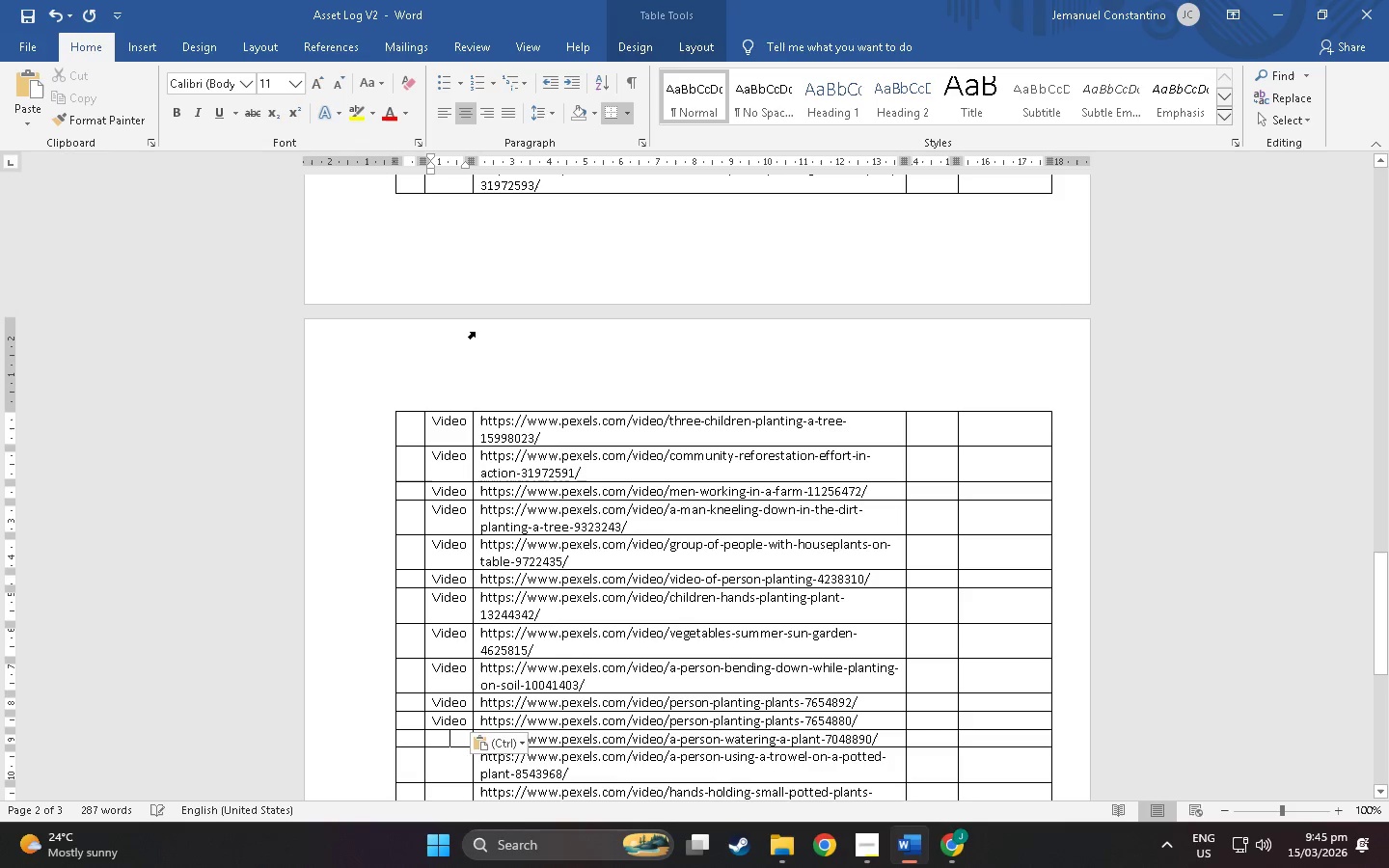 
key(Control+ControlLeft)
 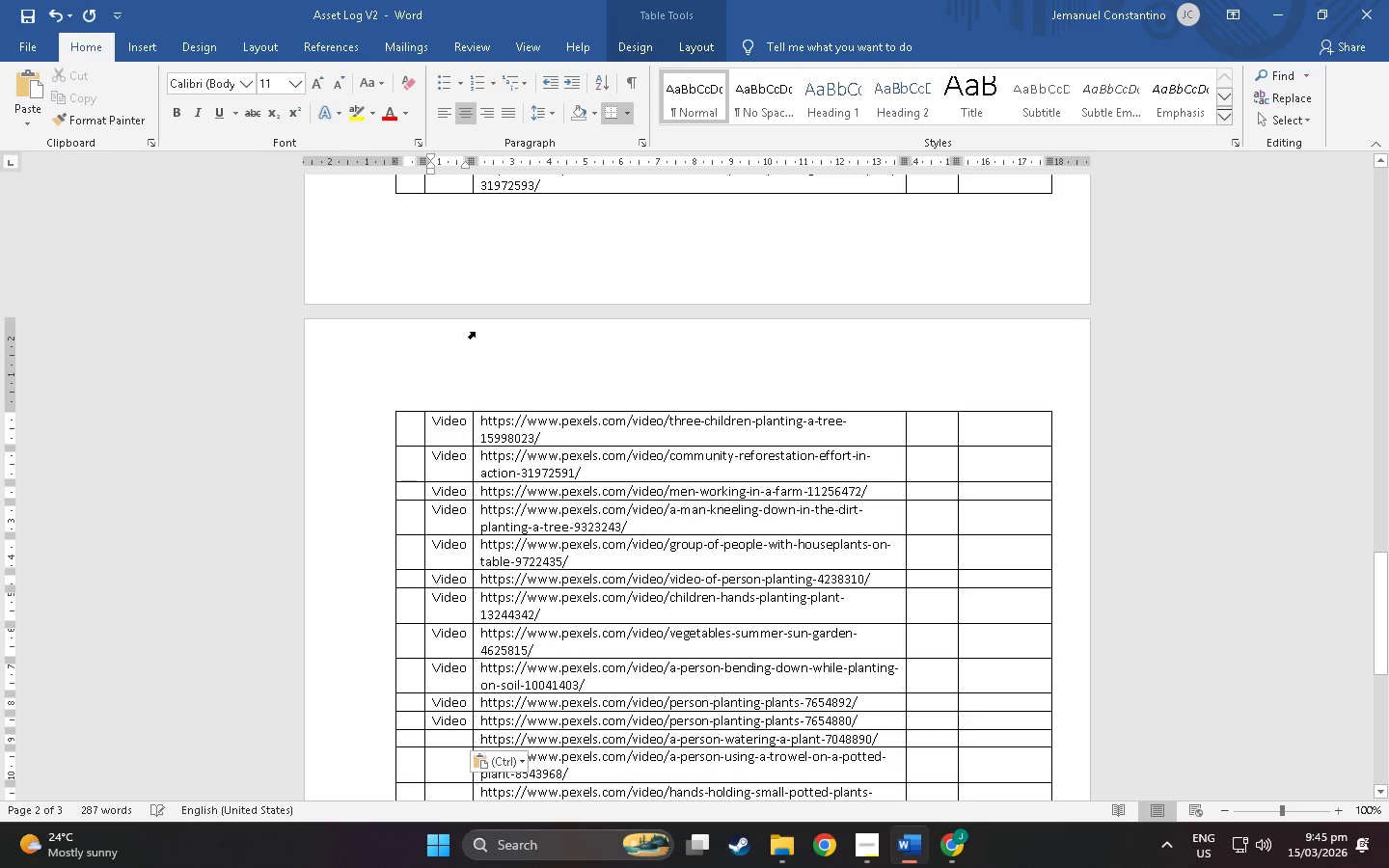 
key(Control+V)
 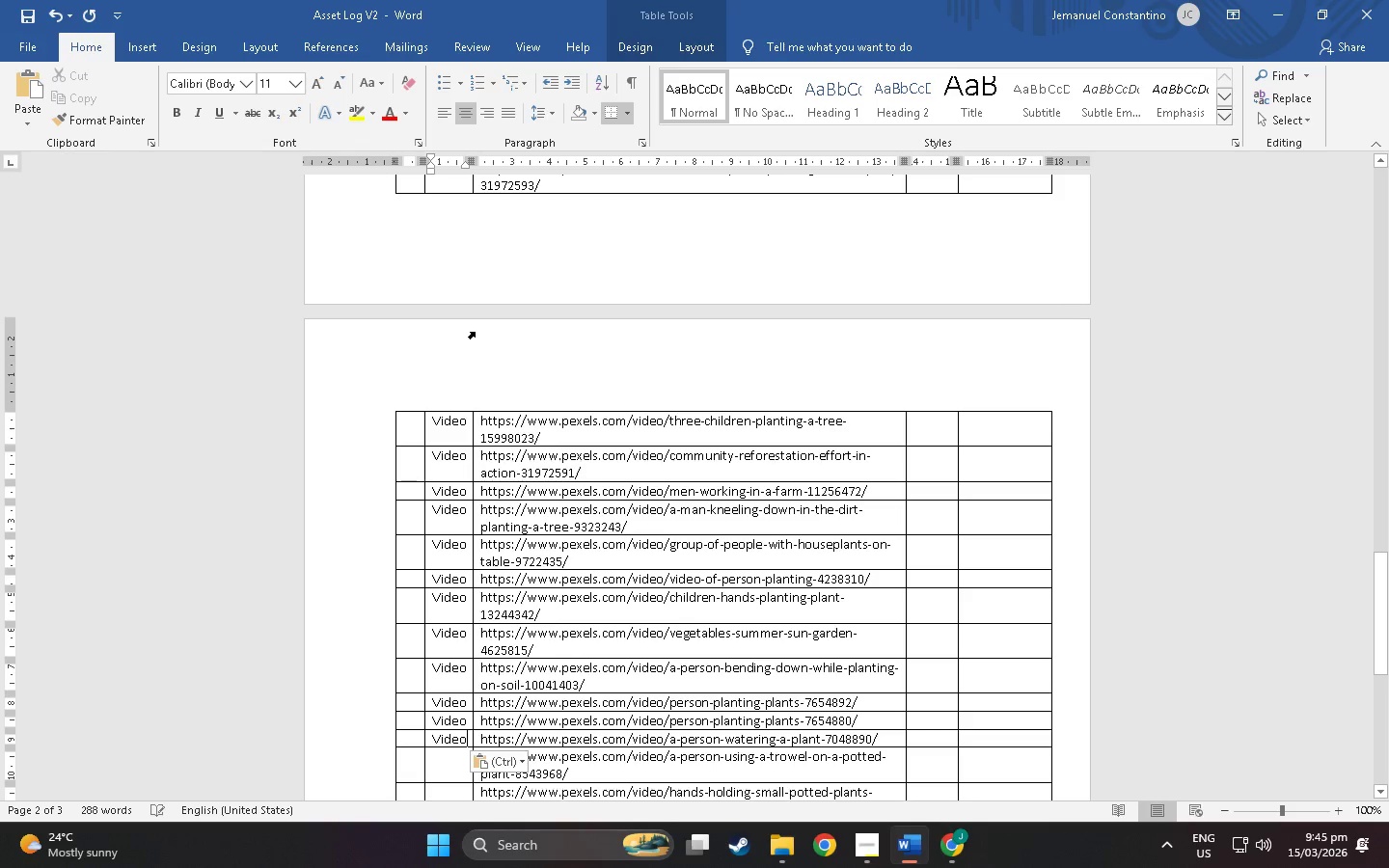 
key(ArrowDown)
 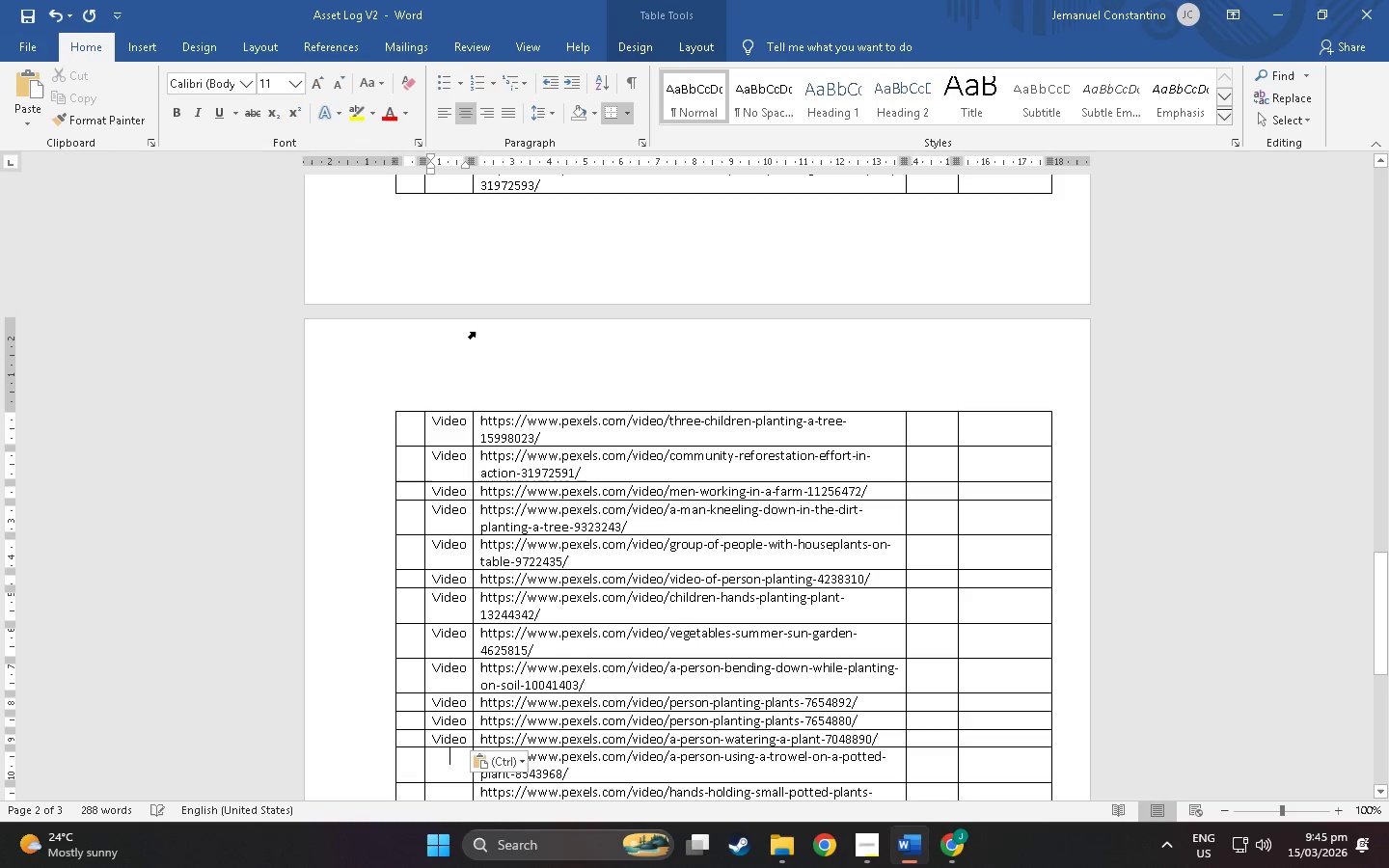 
key(ArrowDown)
 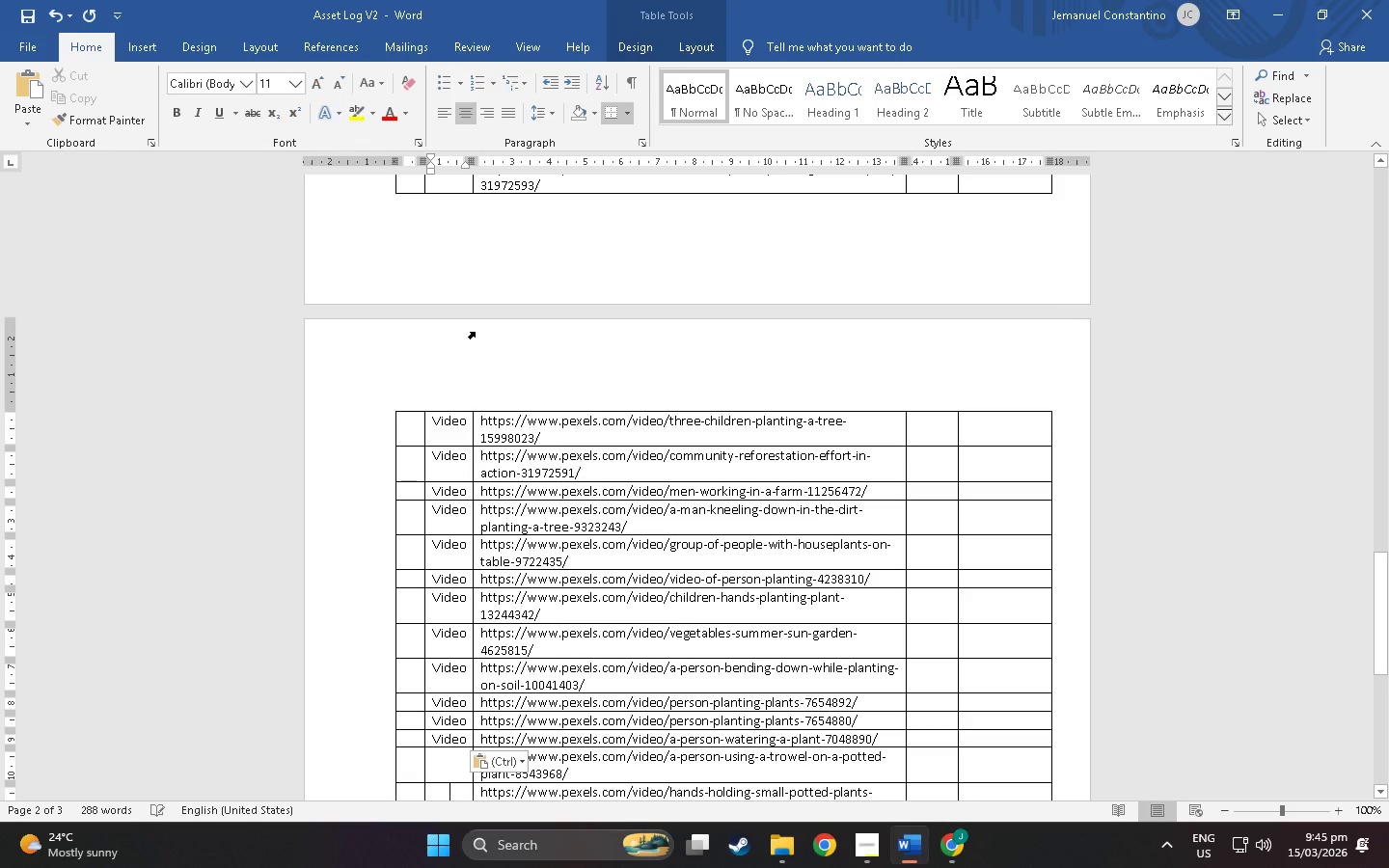 
key(ArrowUp)
 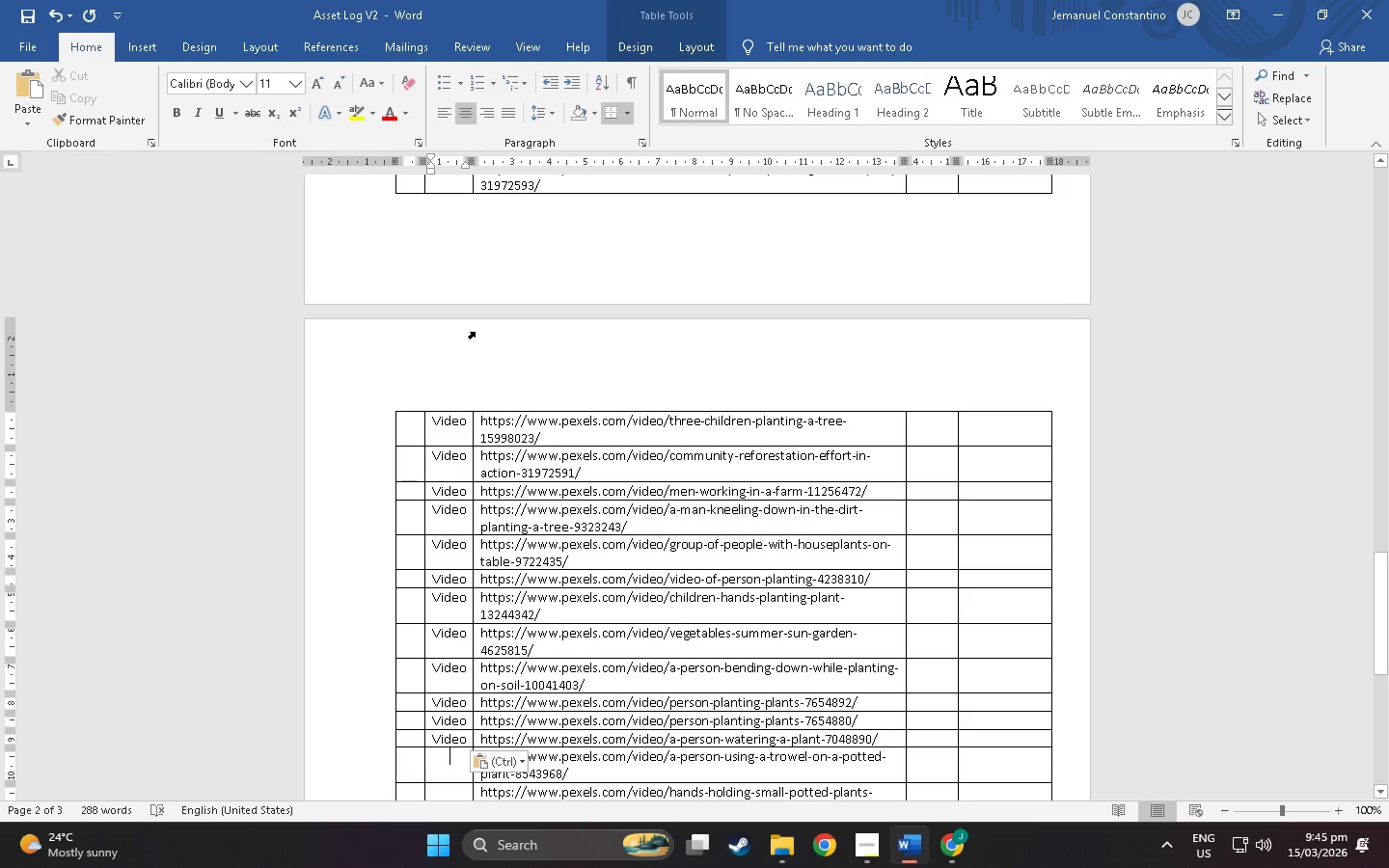 
key(Control+ControlLeft)
 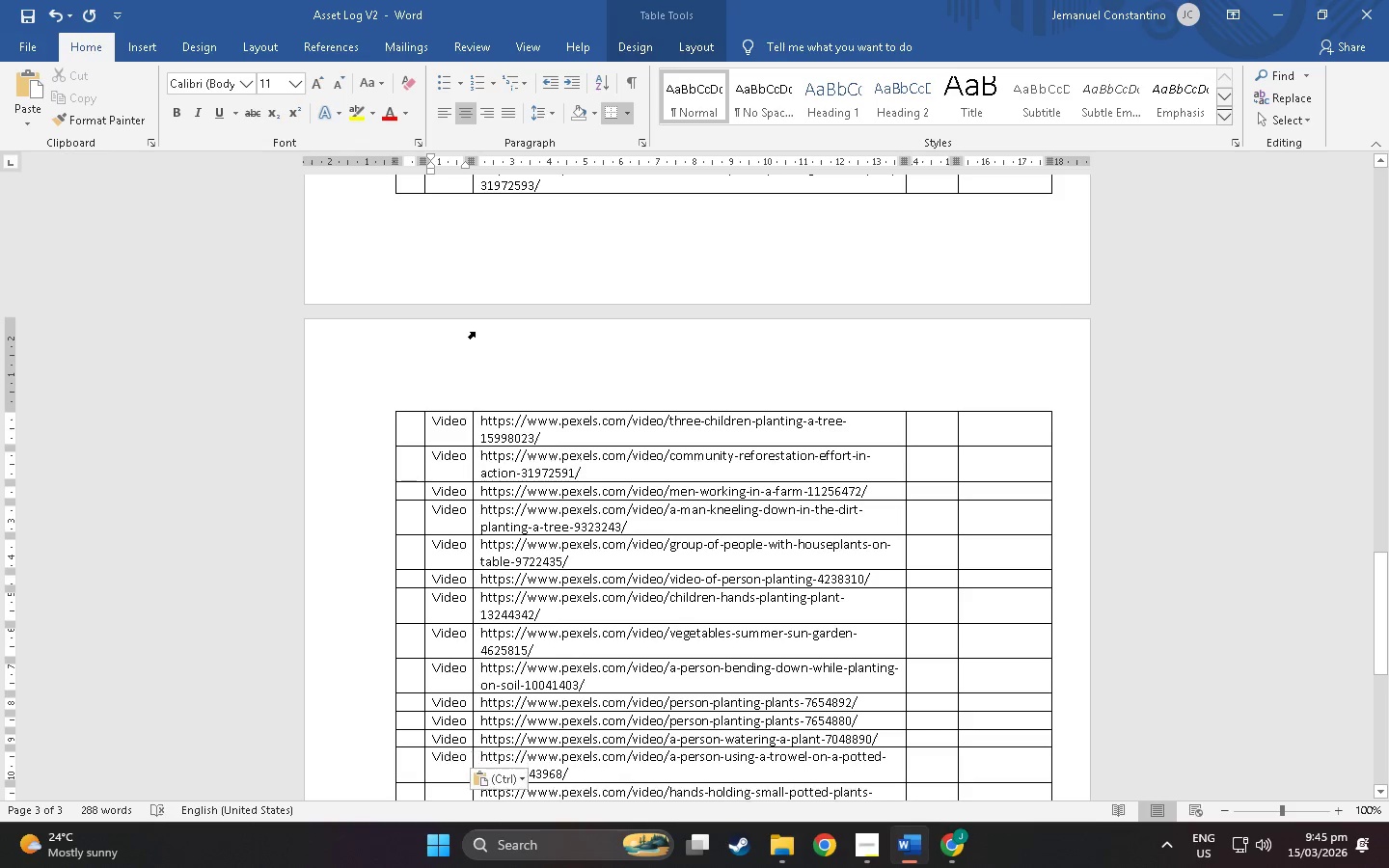 
key(Control+V)
 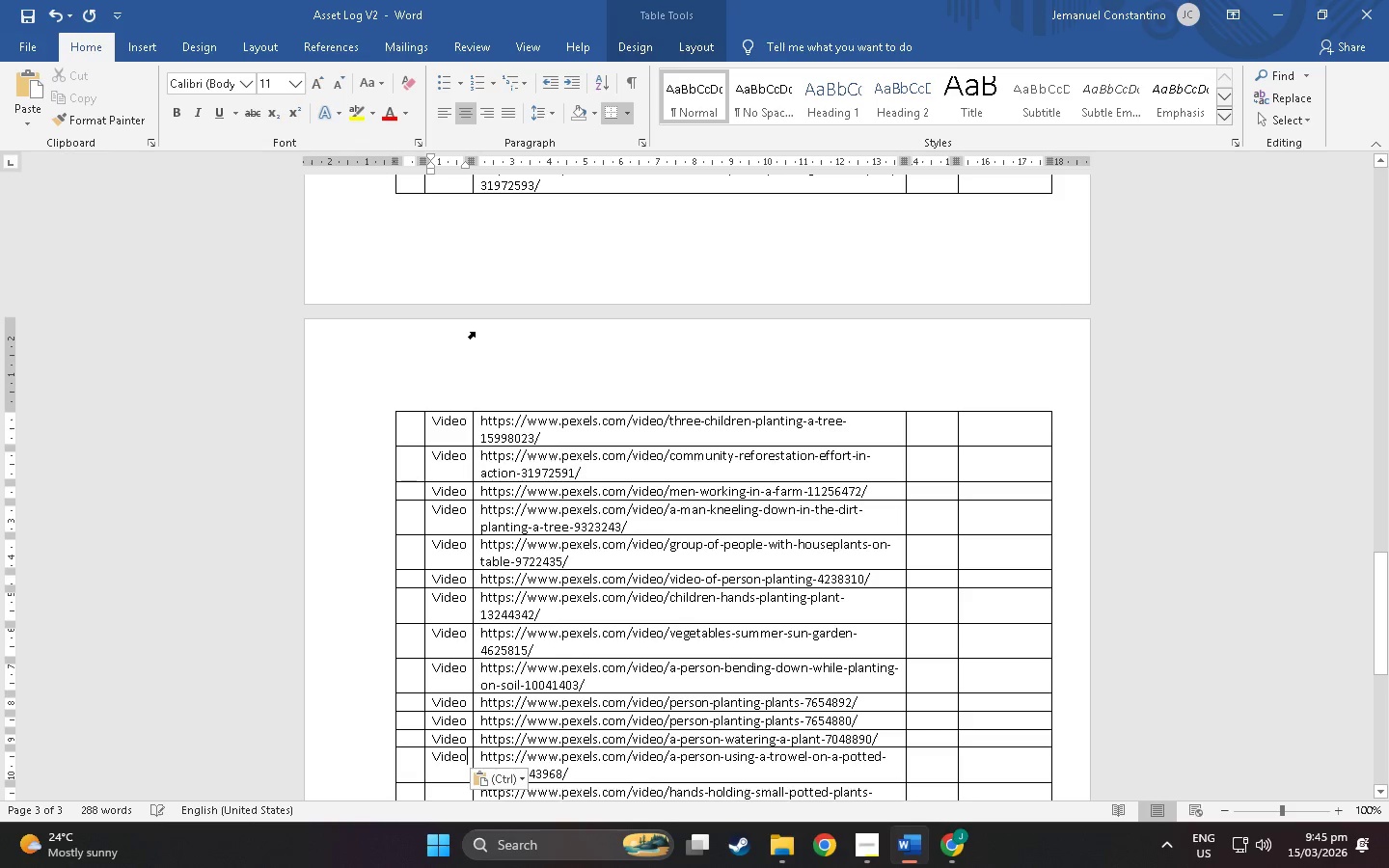 
key(ArrowDown)
 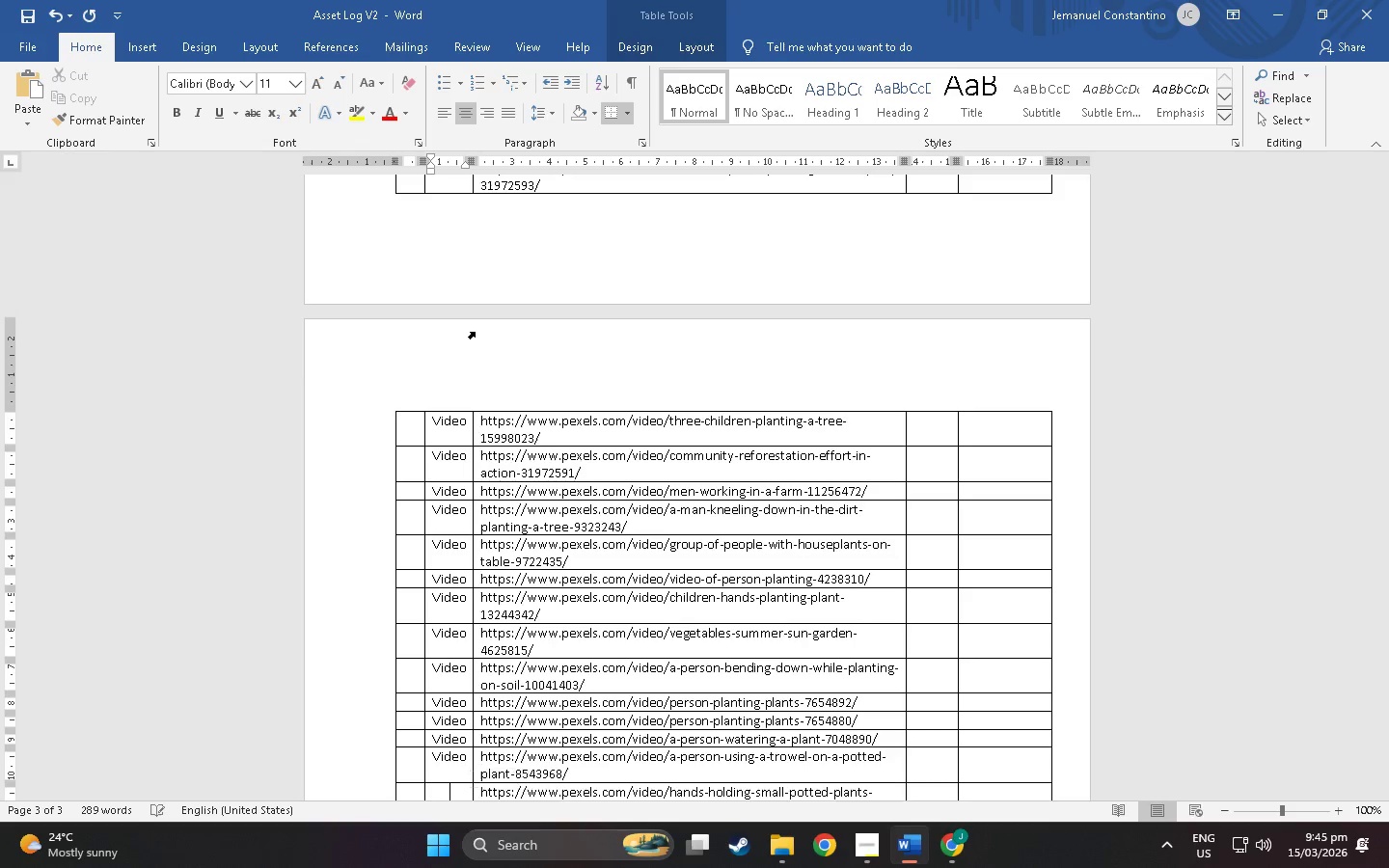 
key(ArrowDown)
 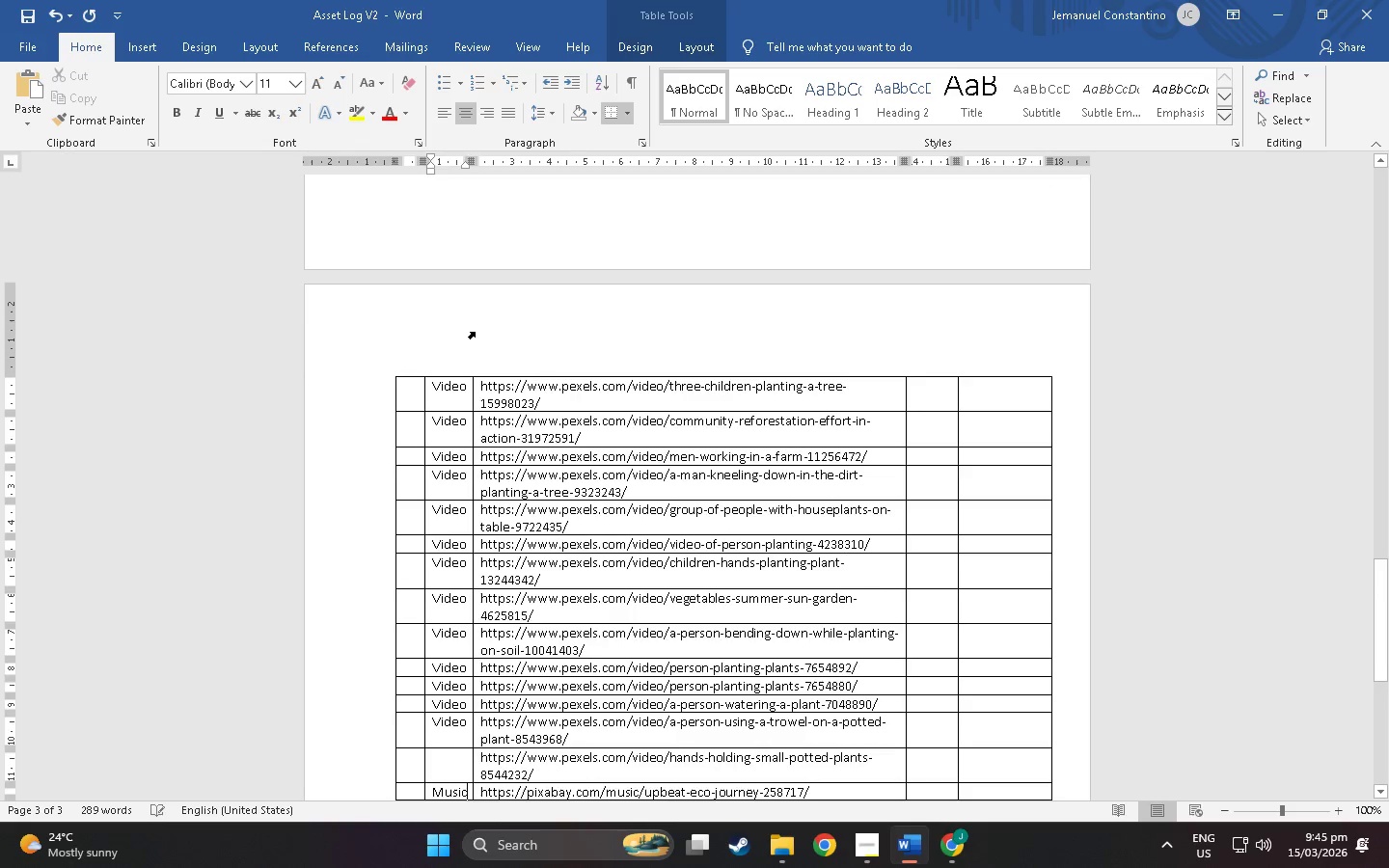 
key(ArrowDown)
 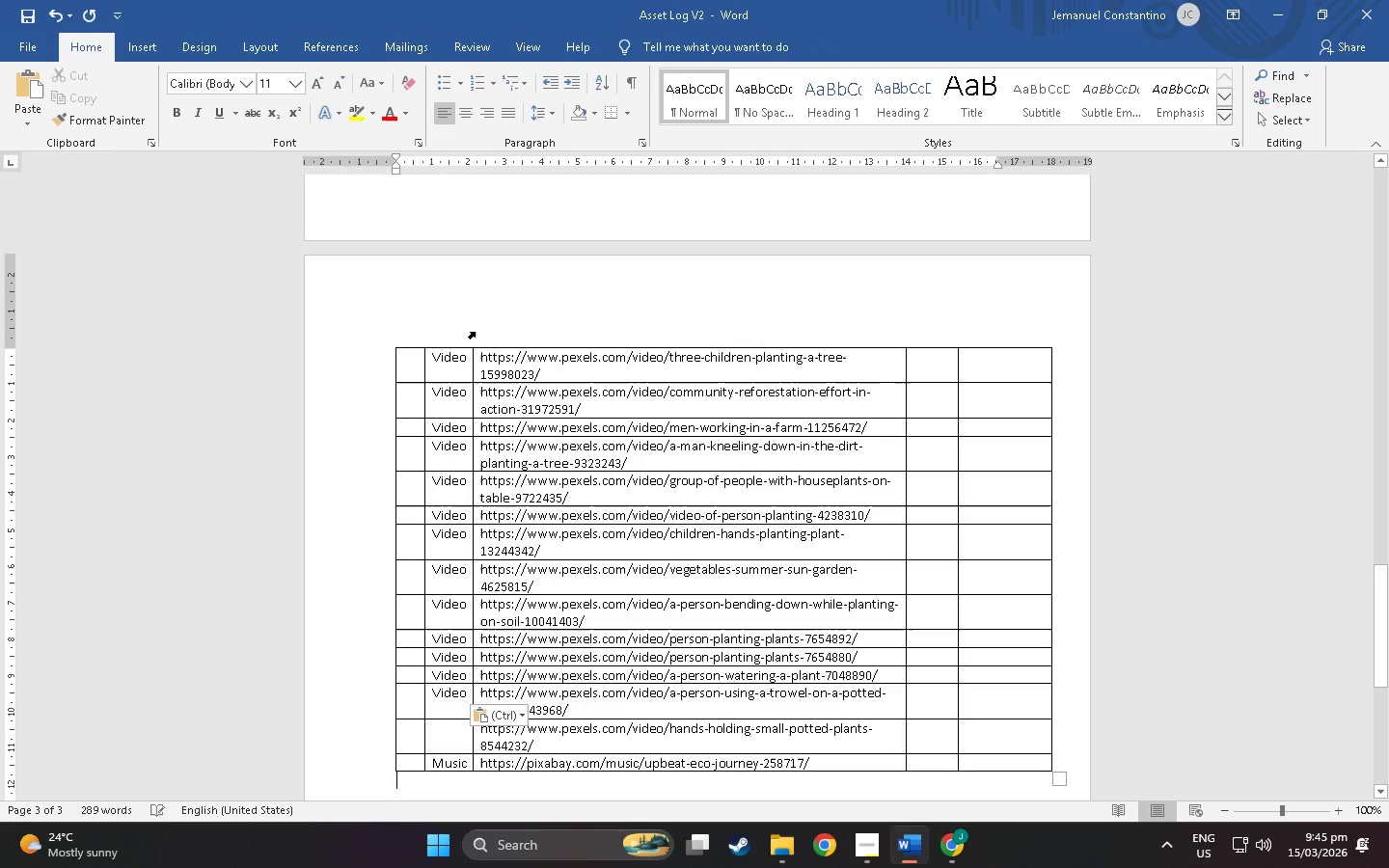 
key(ArrowUp)
 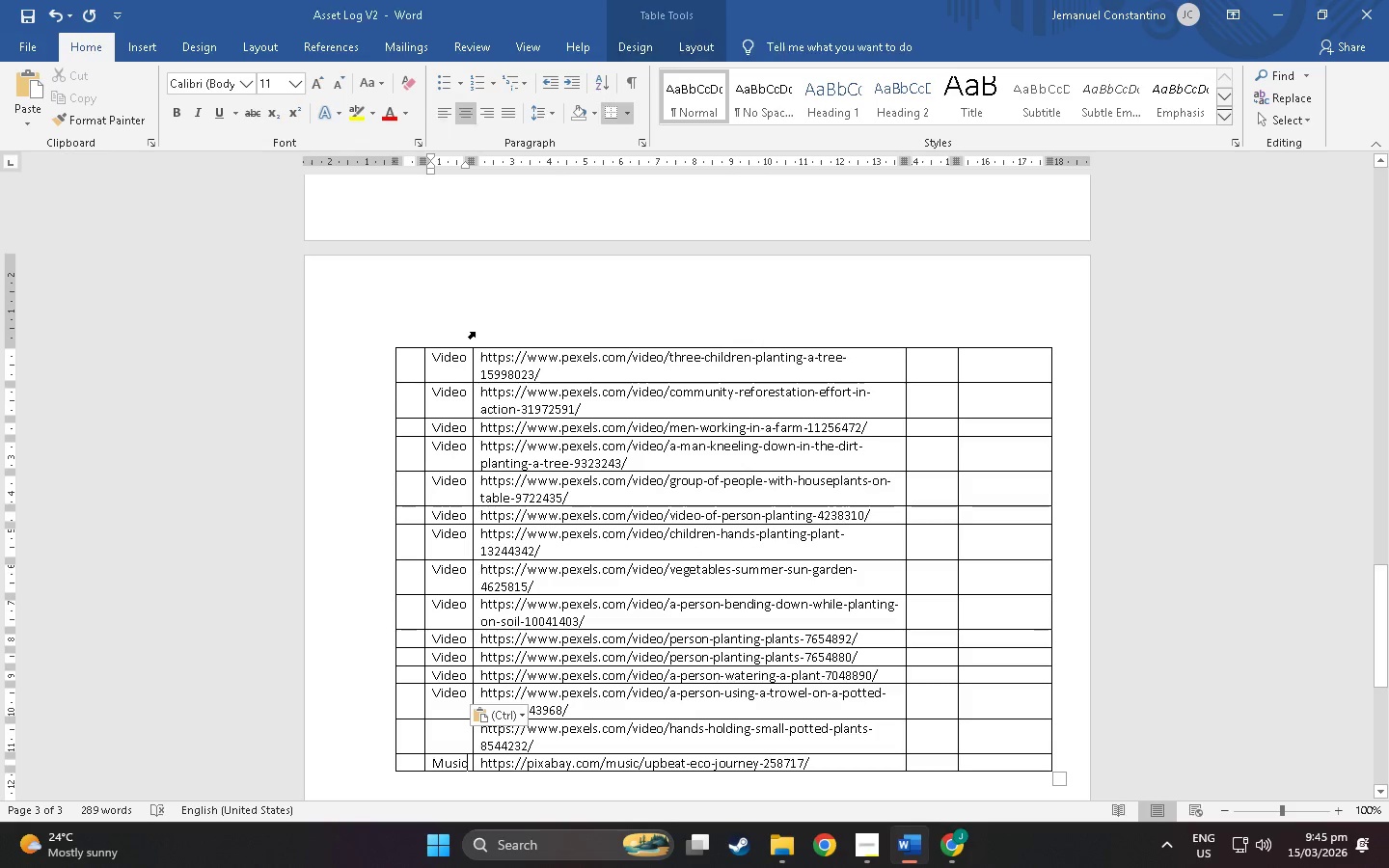 
key(ArrowUp)
 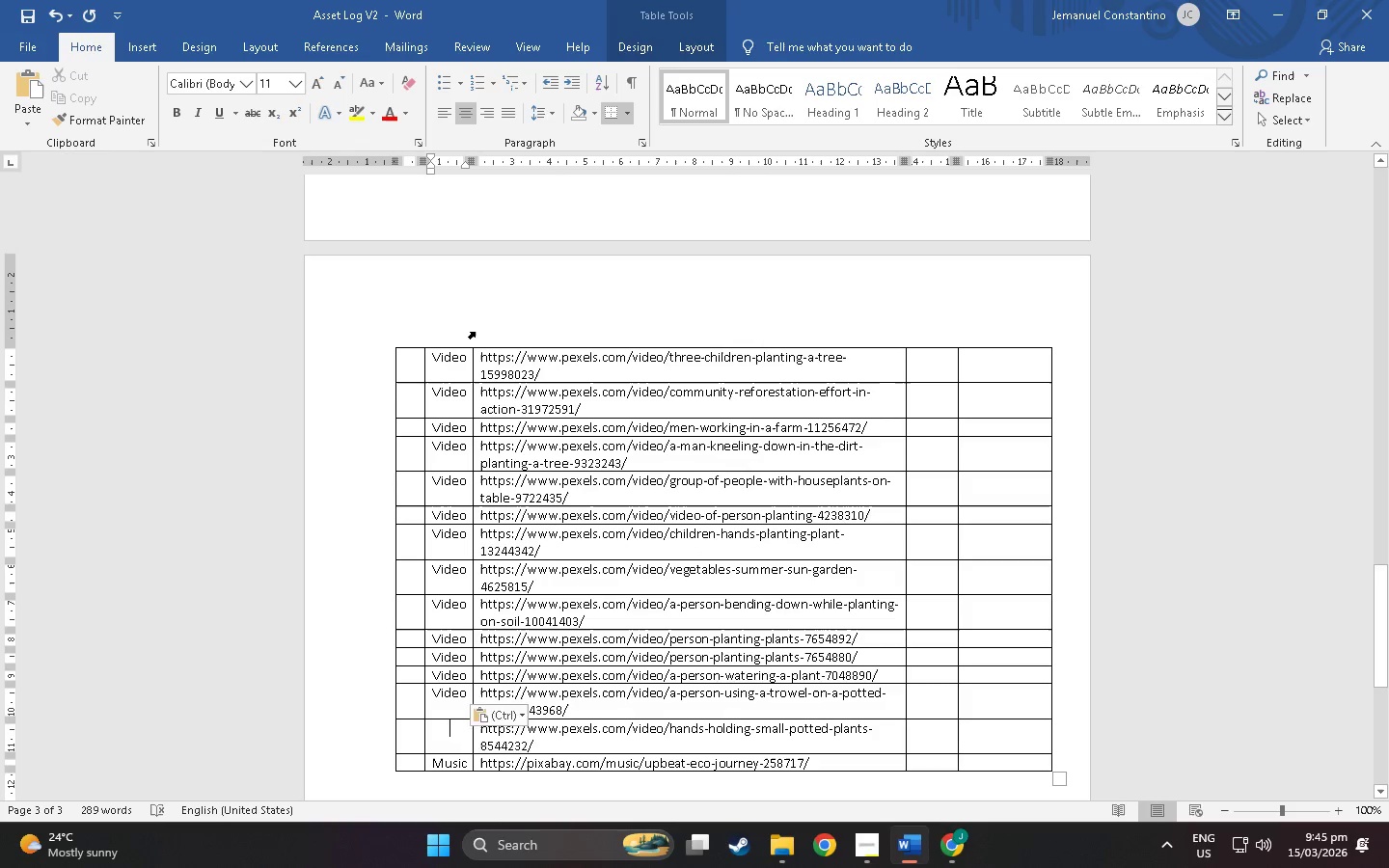 
key(Control+ControlLeft)
 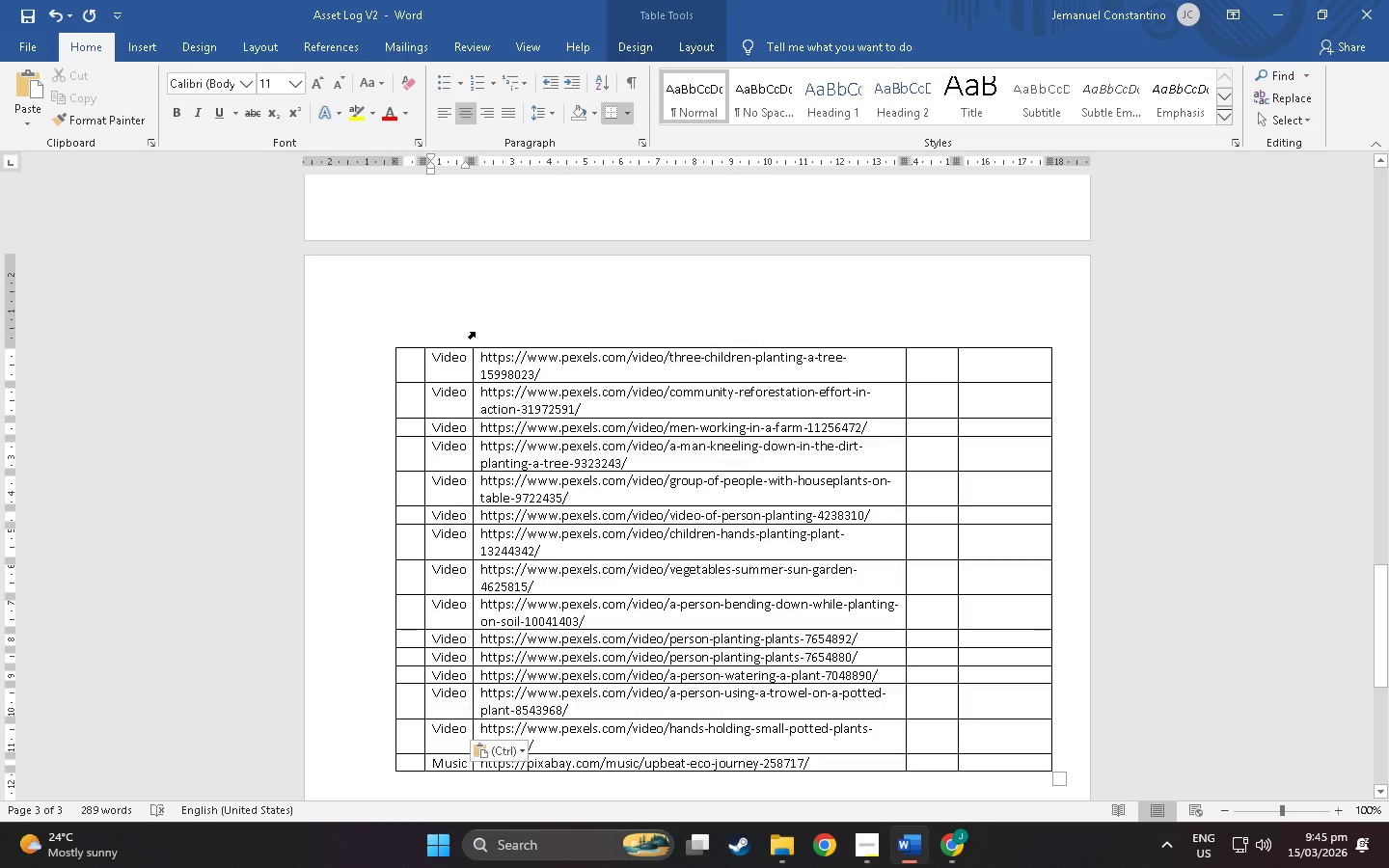 
key(Control+V)
 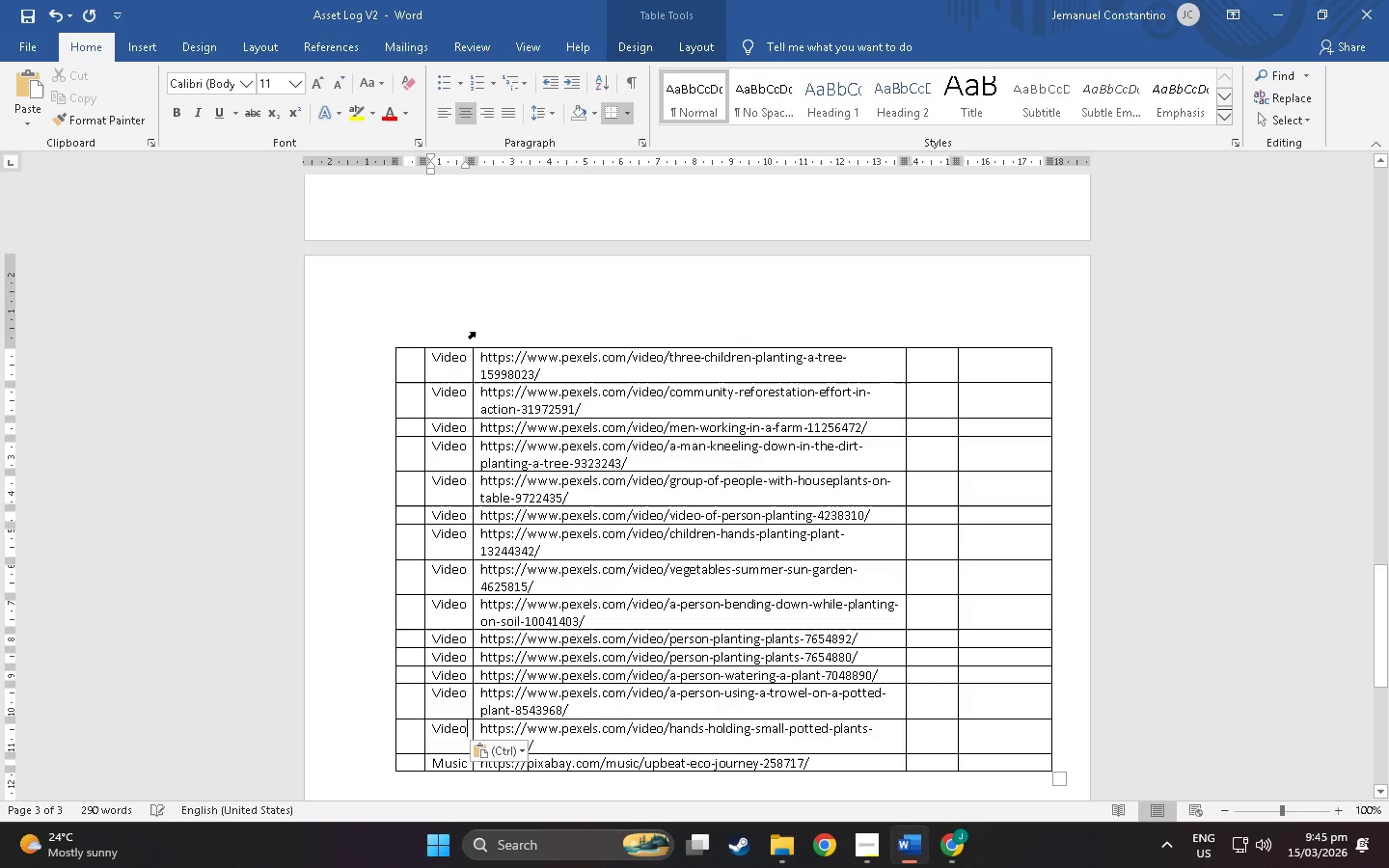 
key(ArrowUp)
 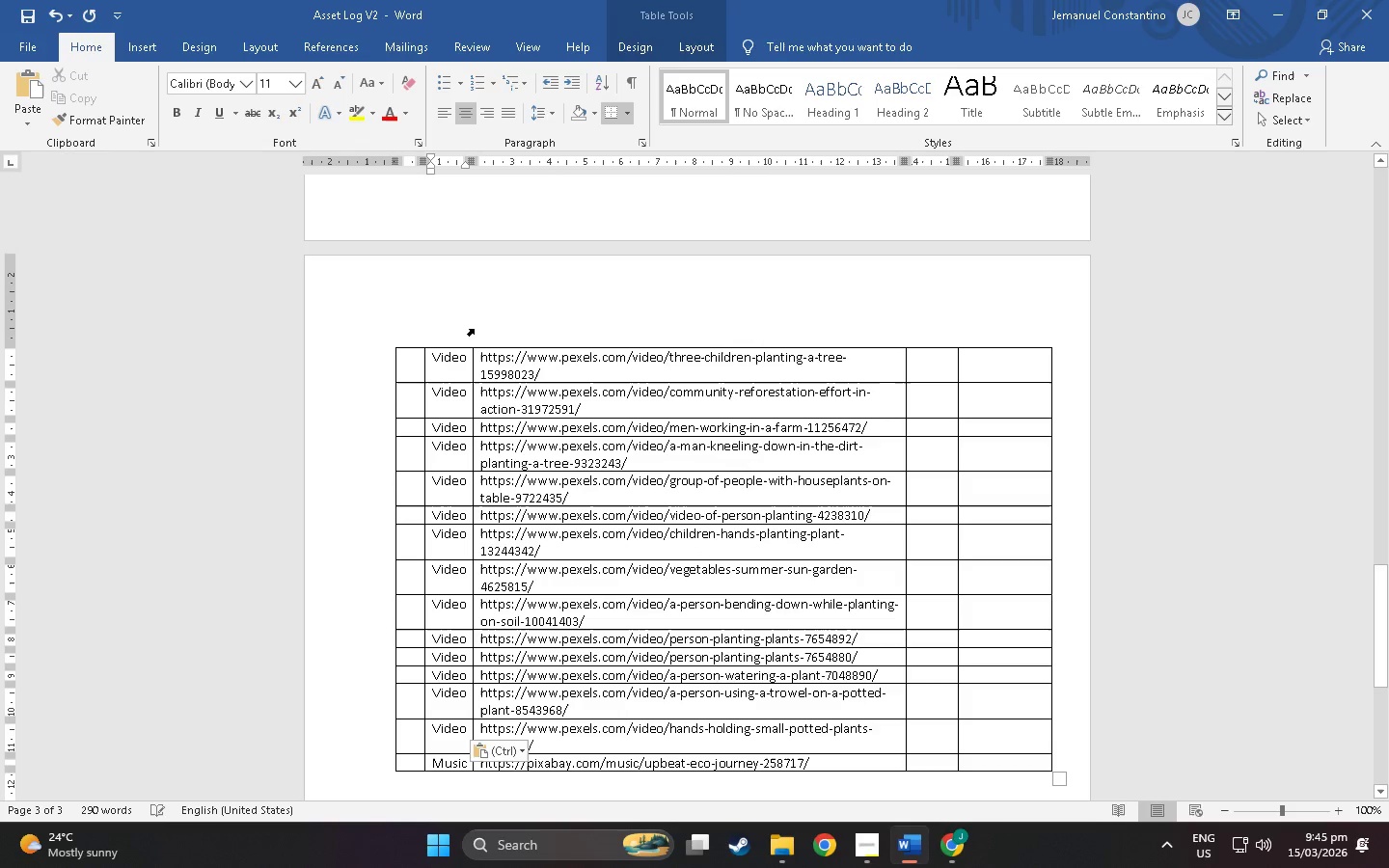 
scroll: coordinate [949, 305], scroll_direction: up, amount: 57.0
 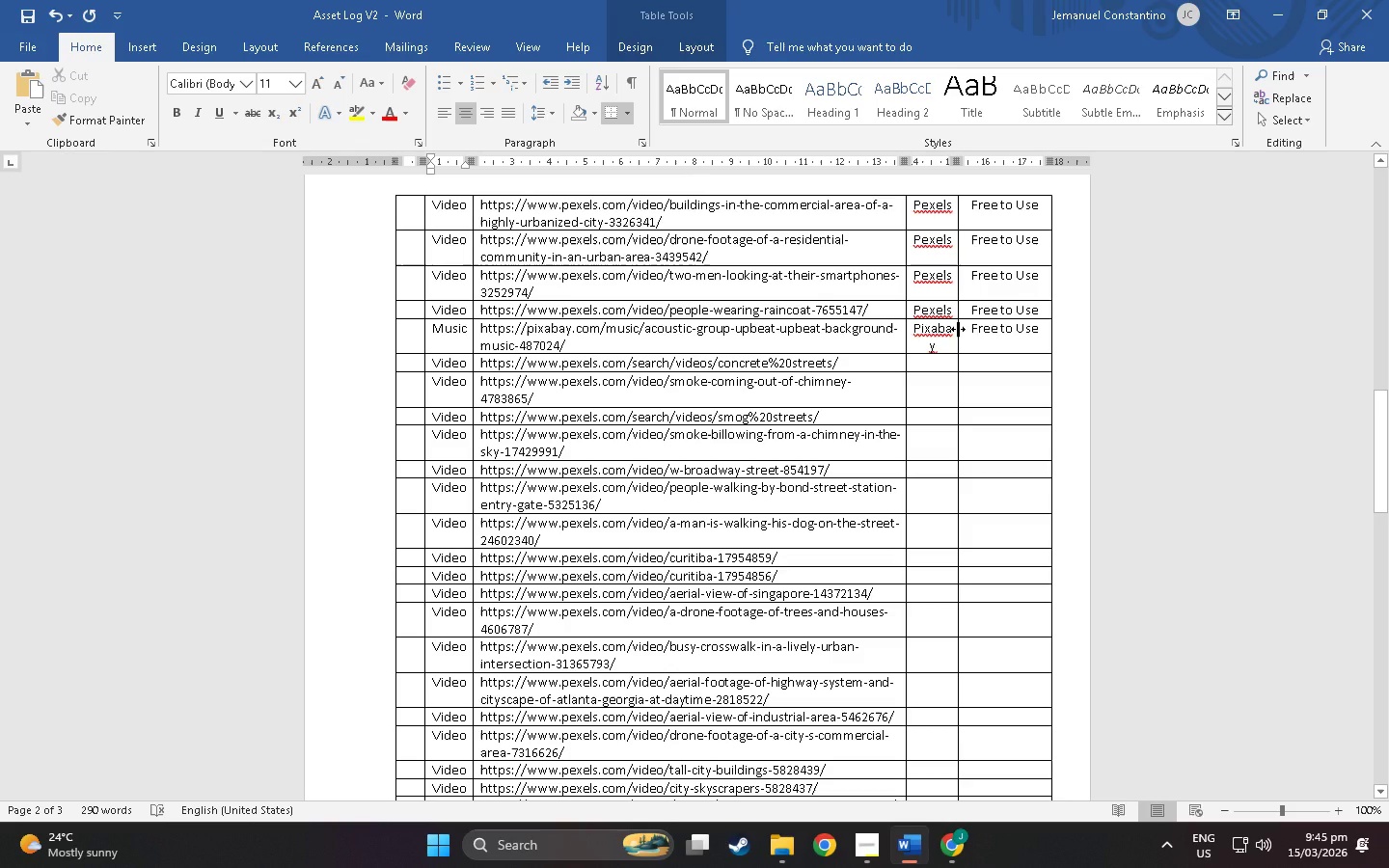 
left_click_drag(start_coordinate=[958, 329], to_coordinate=[965, 330])
 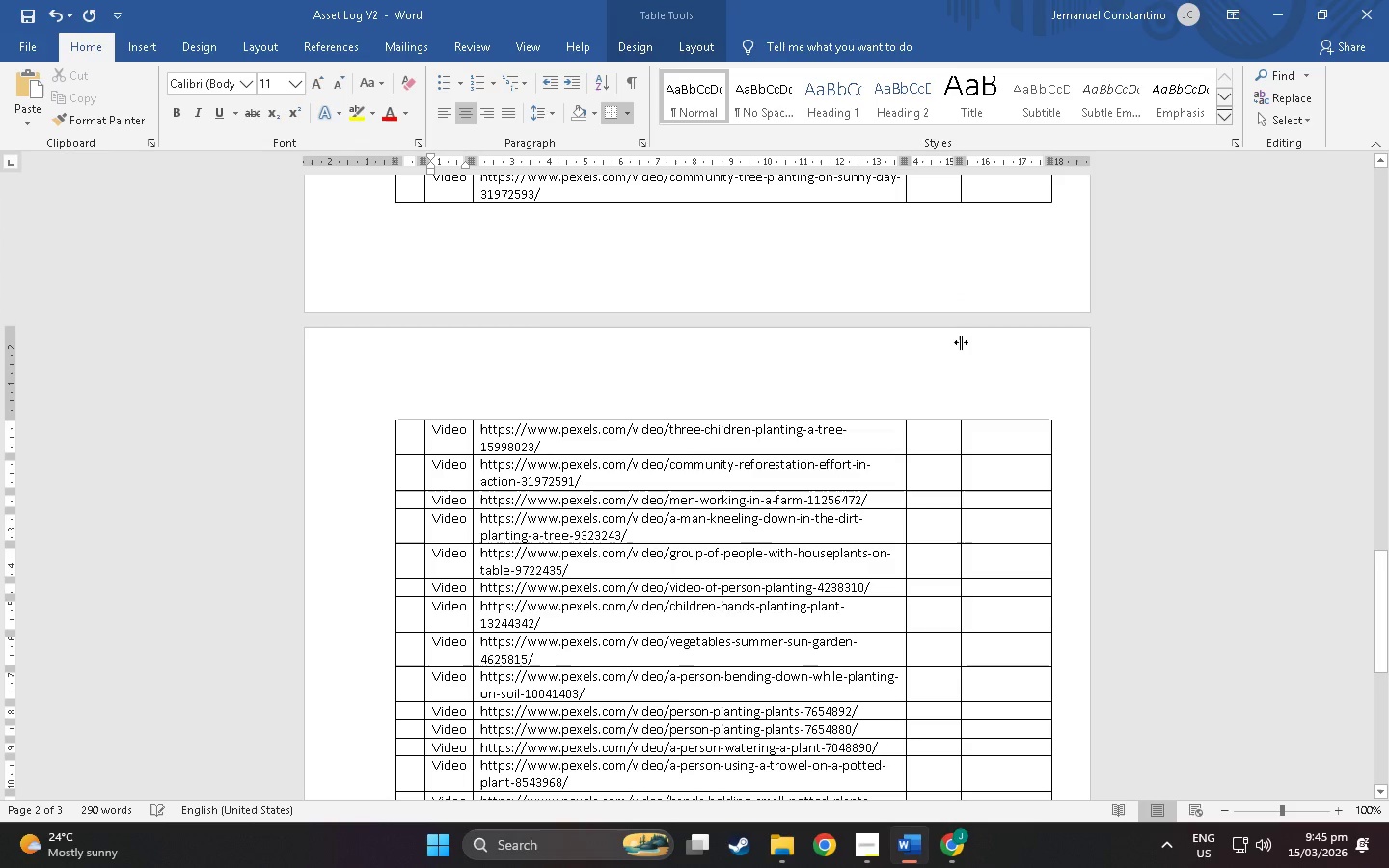 
scroll: coordinate [961, 336], scroll_direction: up, amount: 53.0
 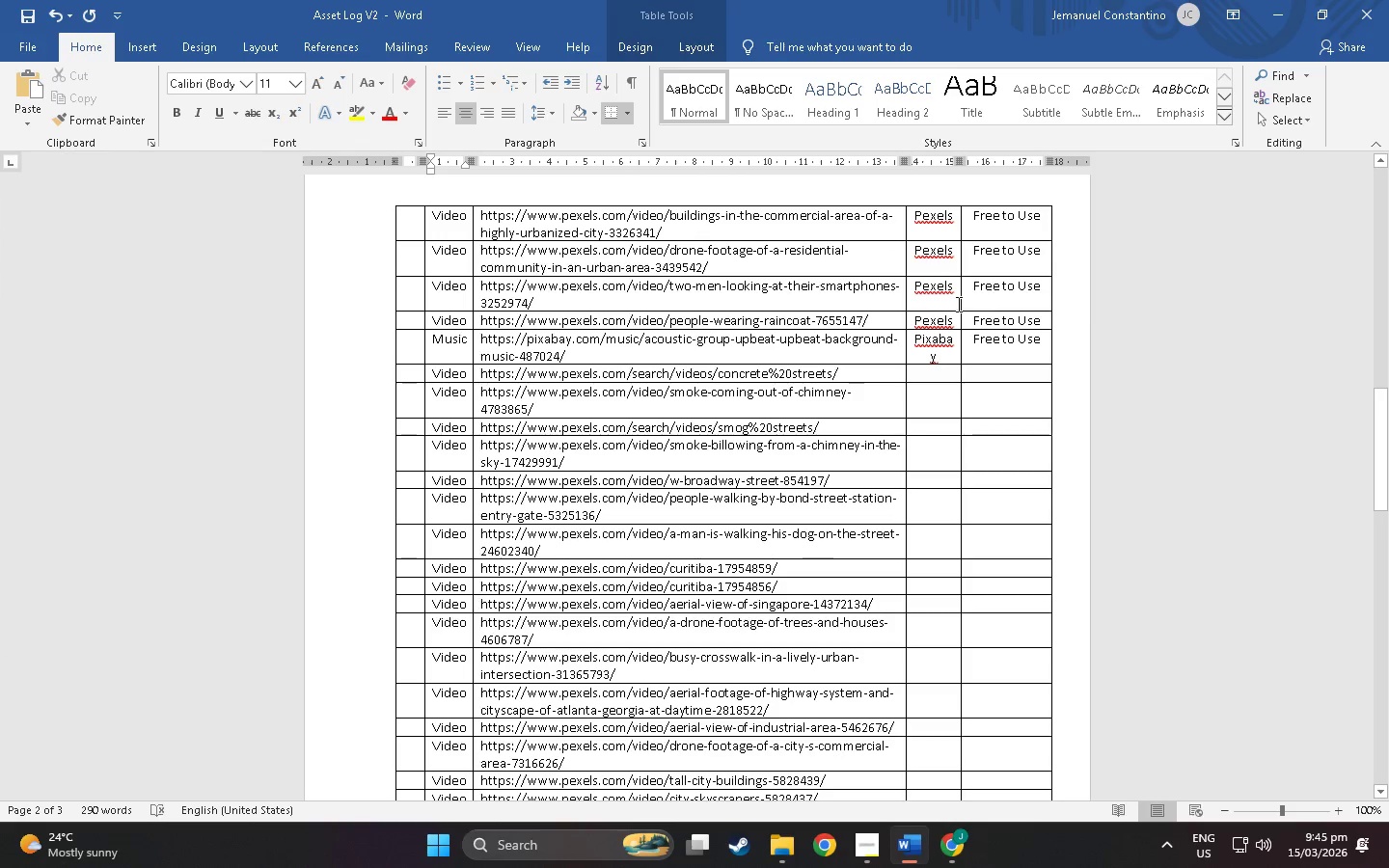 
left_click_drag(start_coordinate=[960, 304], to_coordinate=[970, 306])
 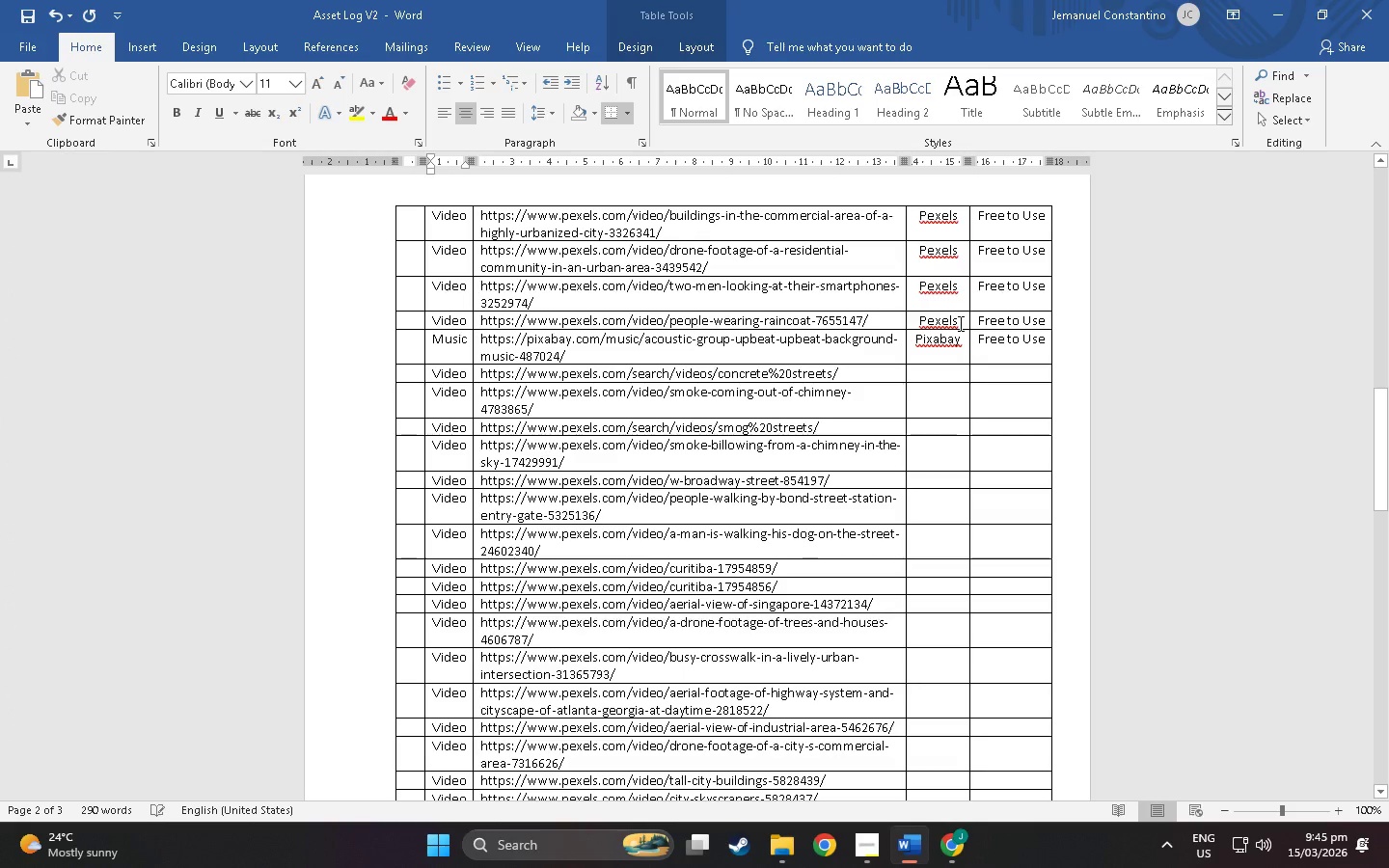 
left_click_drag(start_coordinate=[959, 323], to_coordinate=[920, 317])
 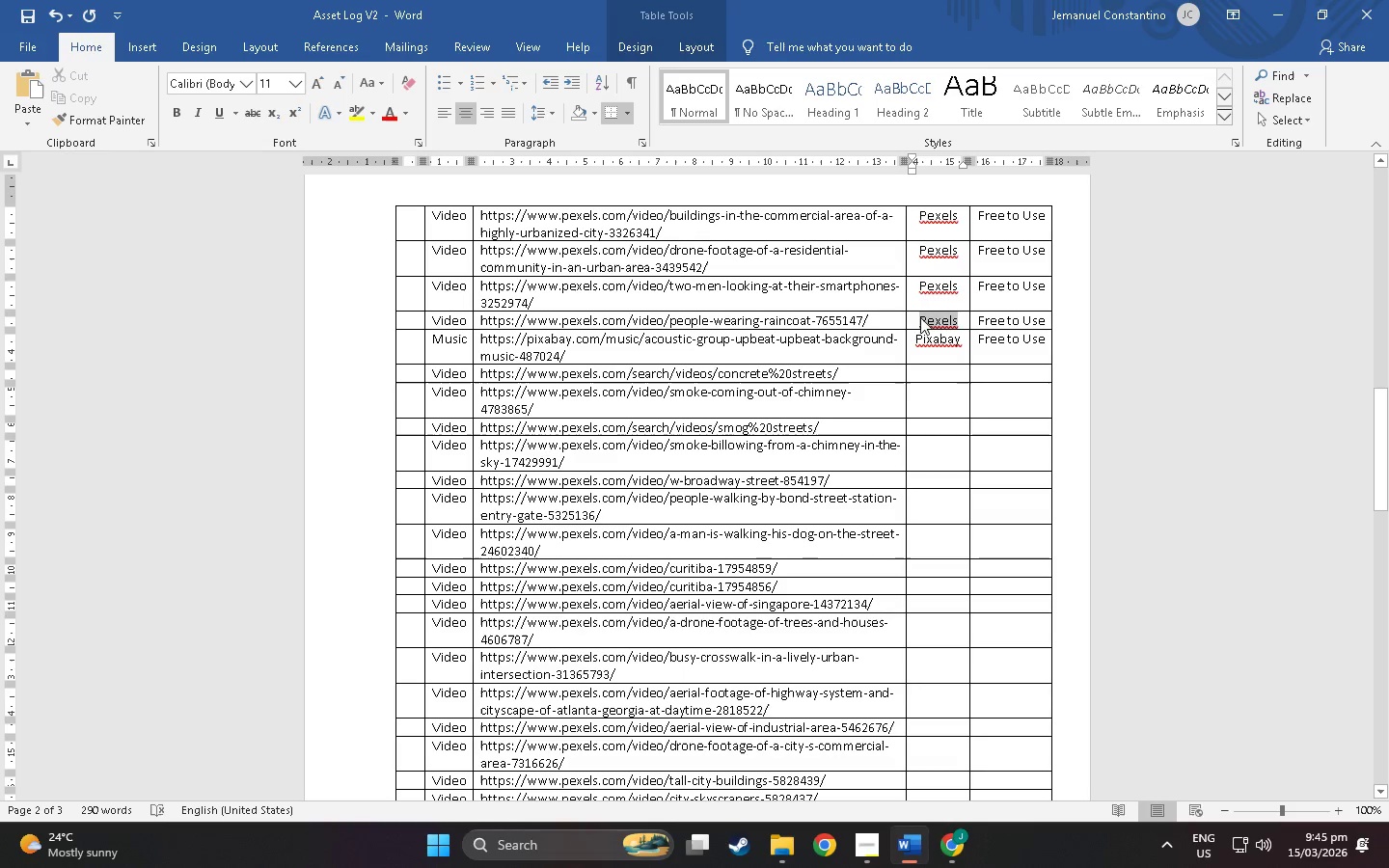 
key(Control+C)
 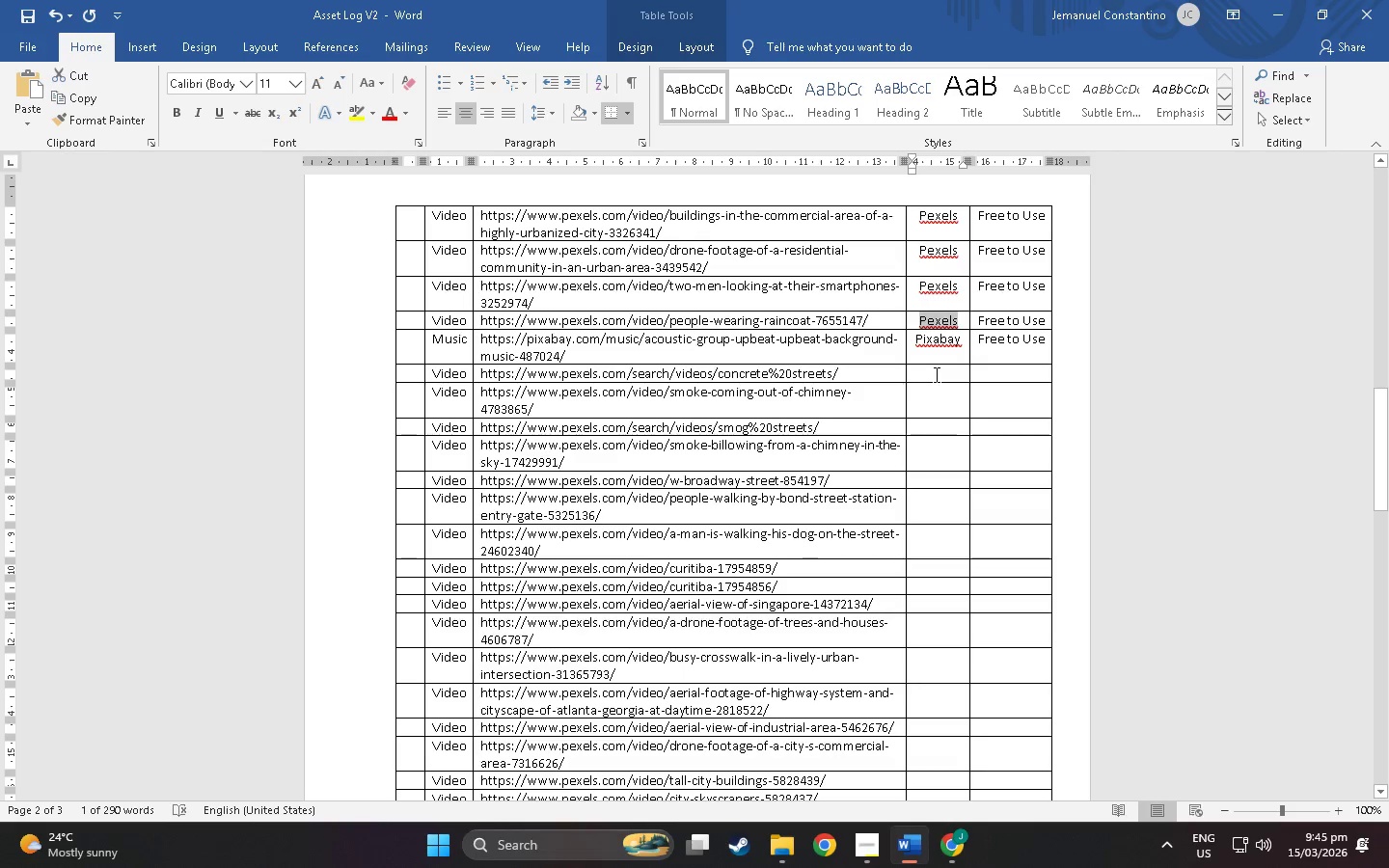 
left_click([935, 374])
 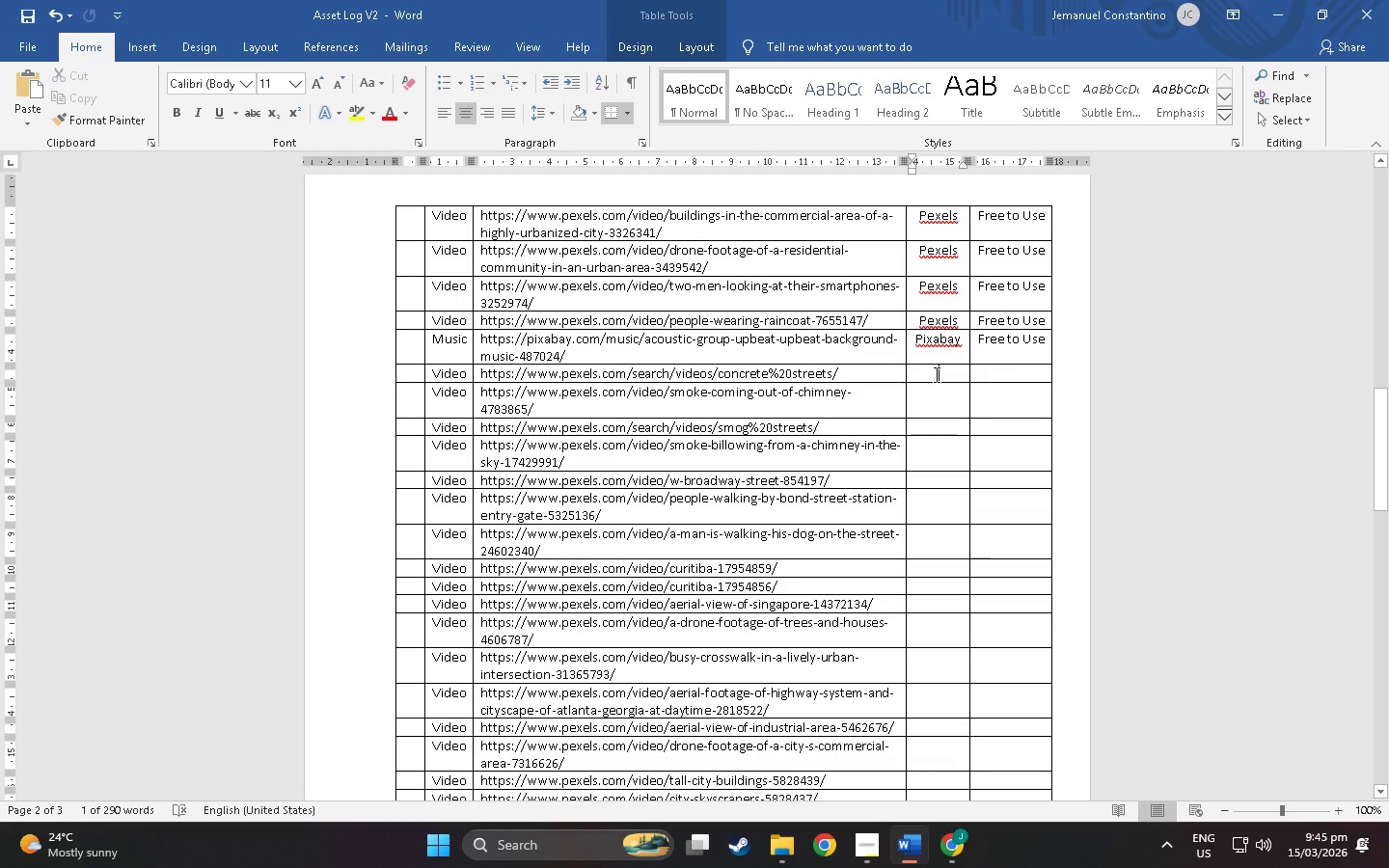 
key(Control+V)
 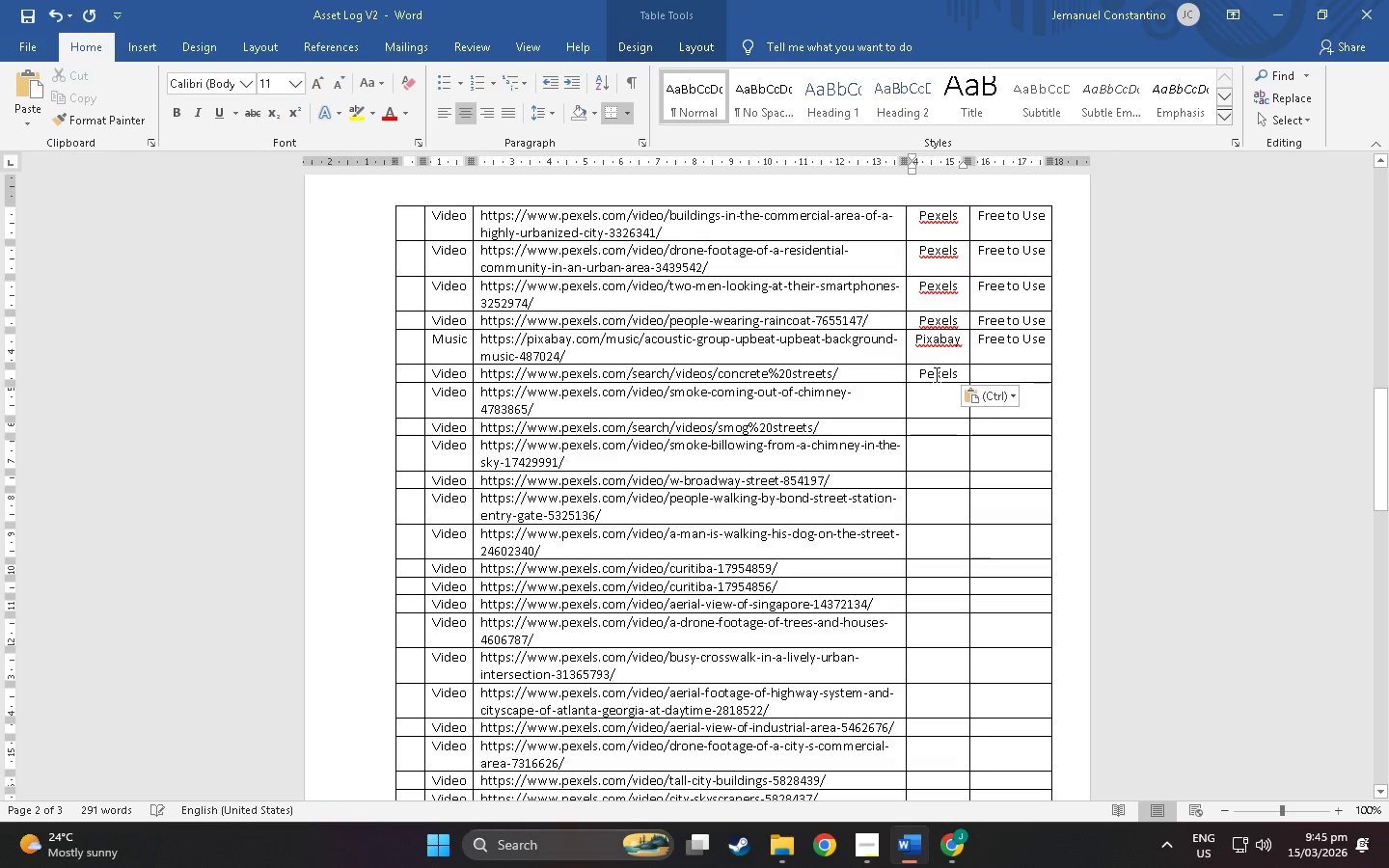 
key(ArrowDown)
 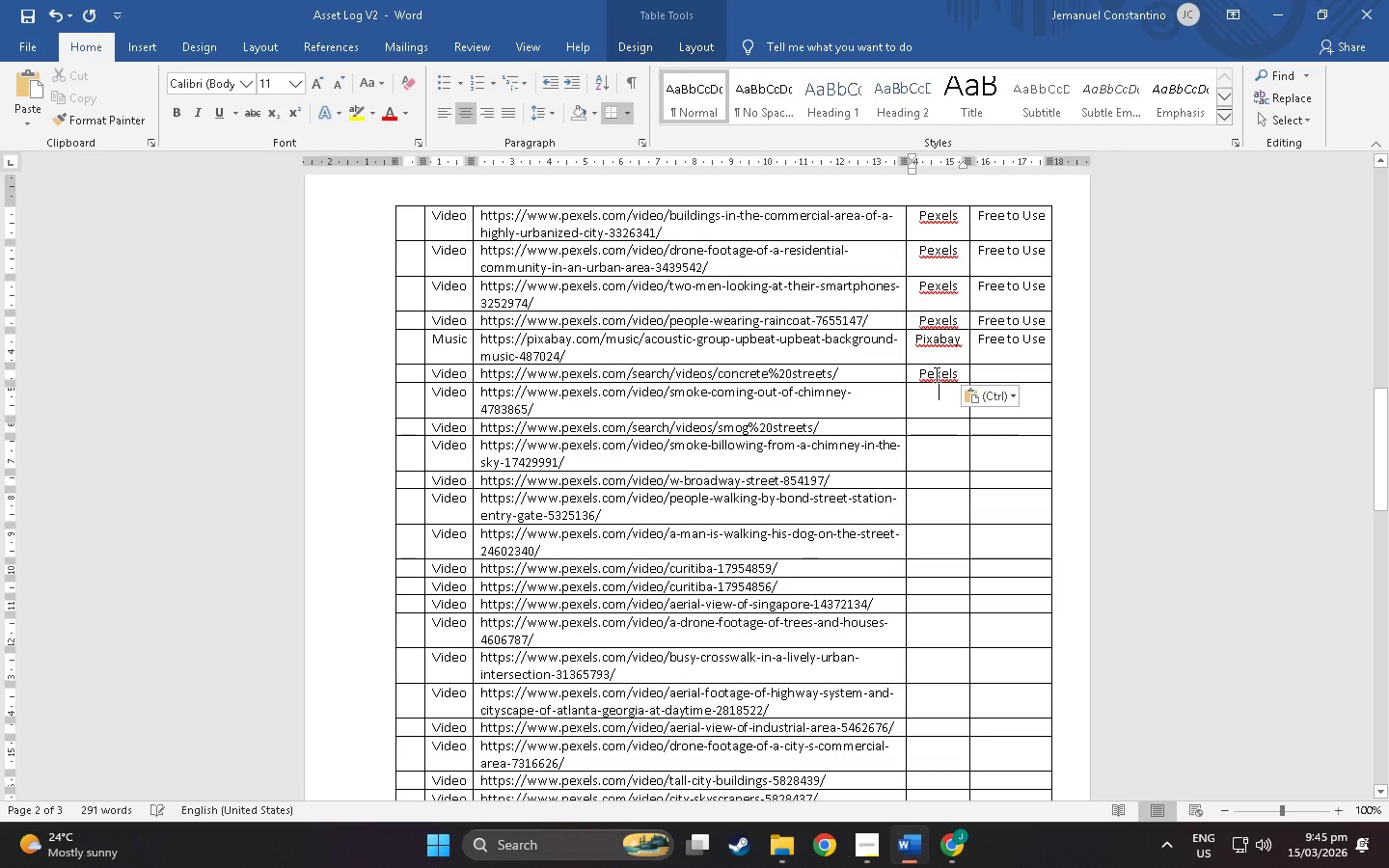 
key(Control+ControlLeft)
 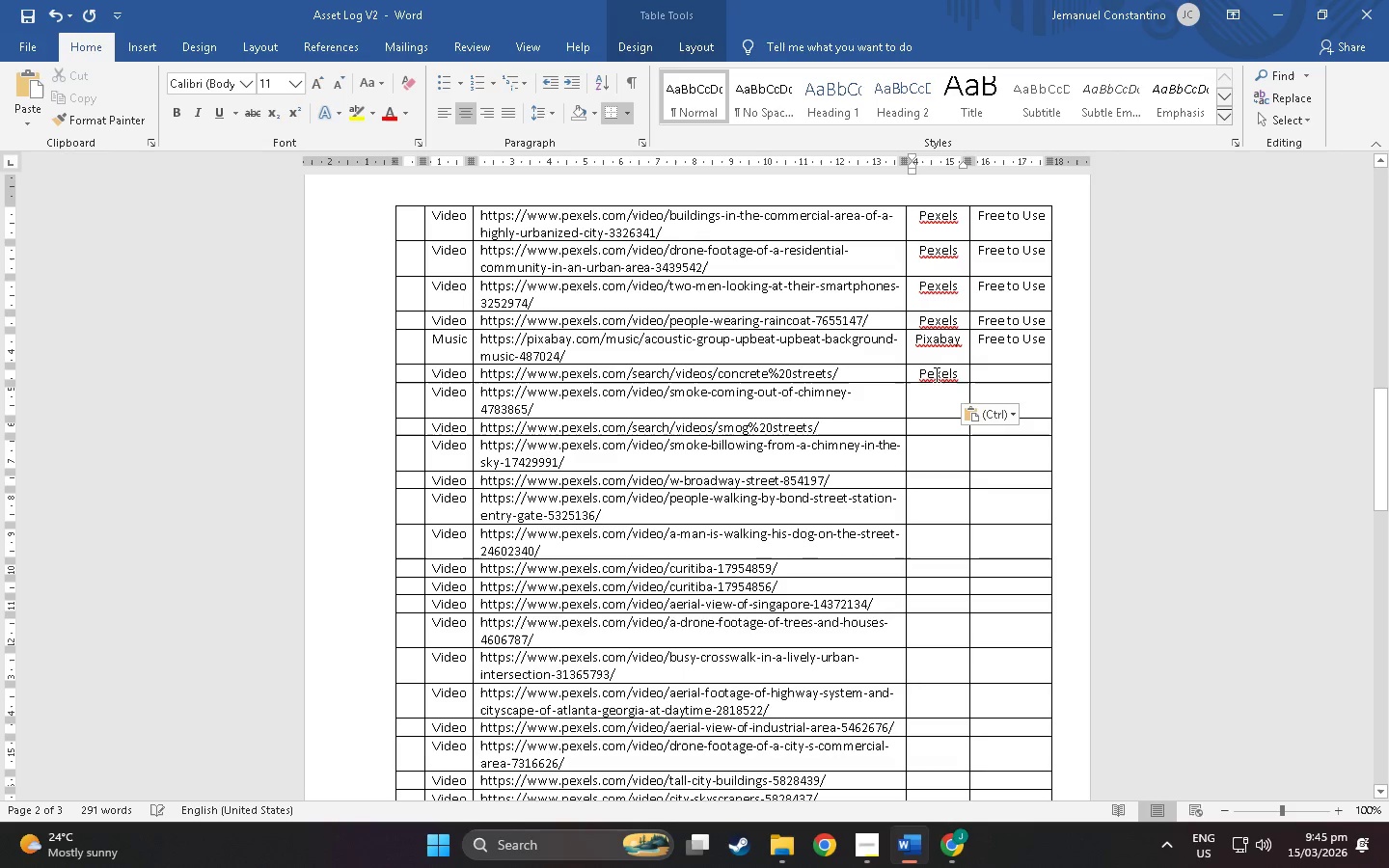 
key(Control+V)
 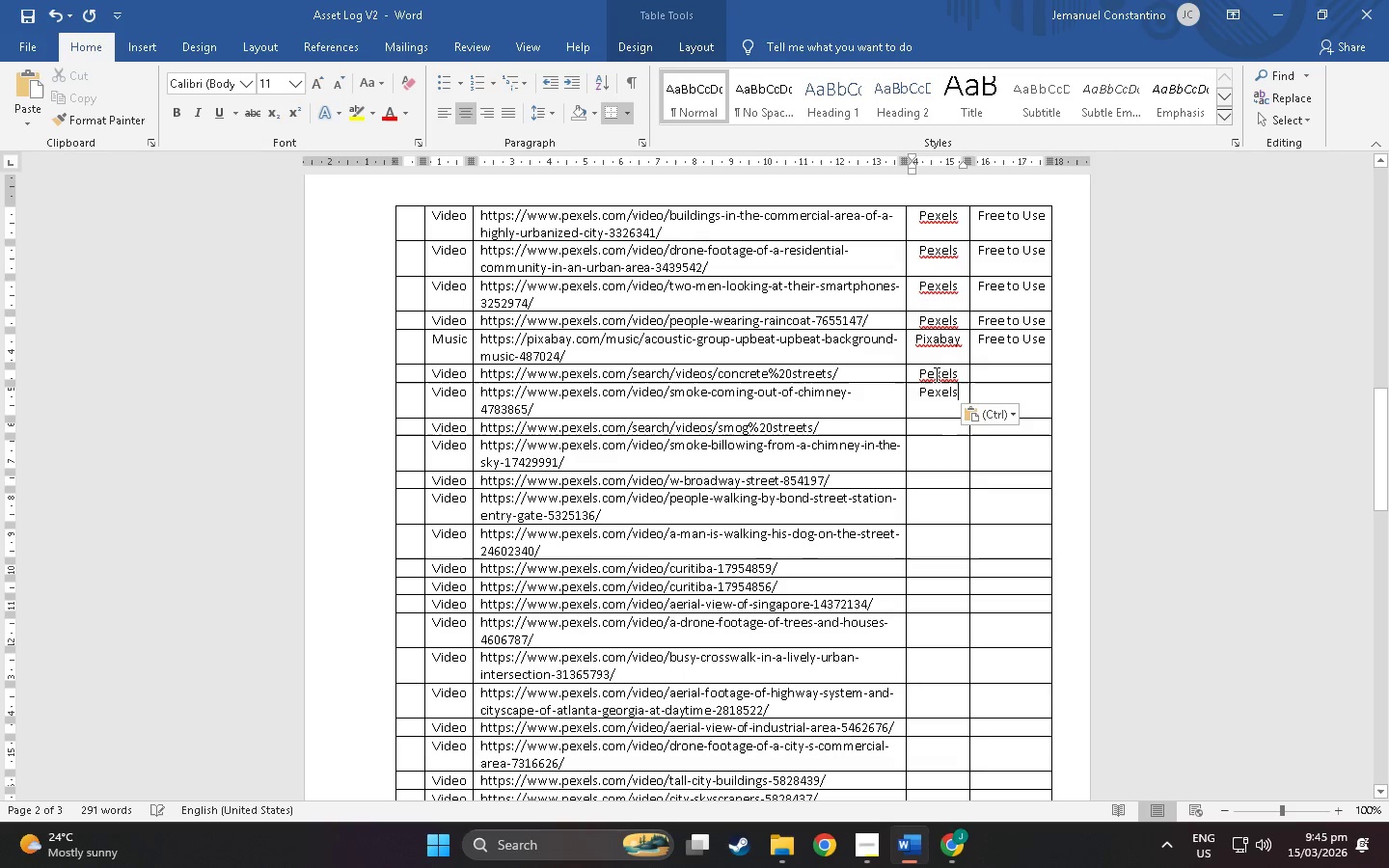 
key(ArrowDown)
 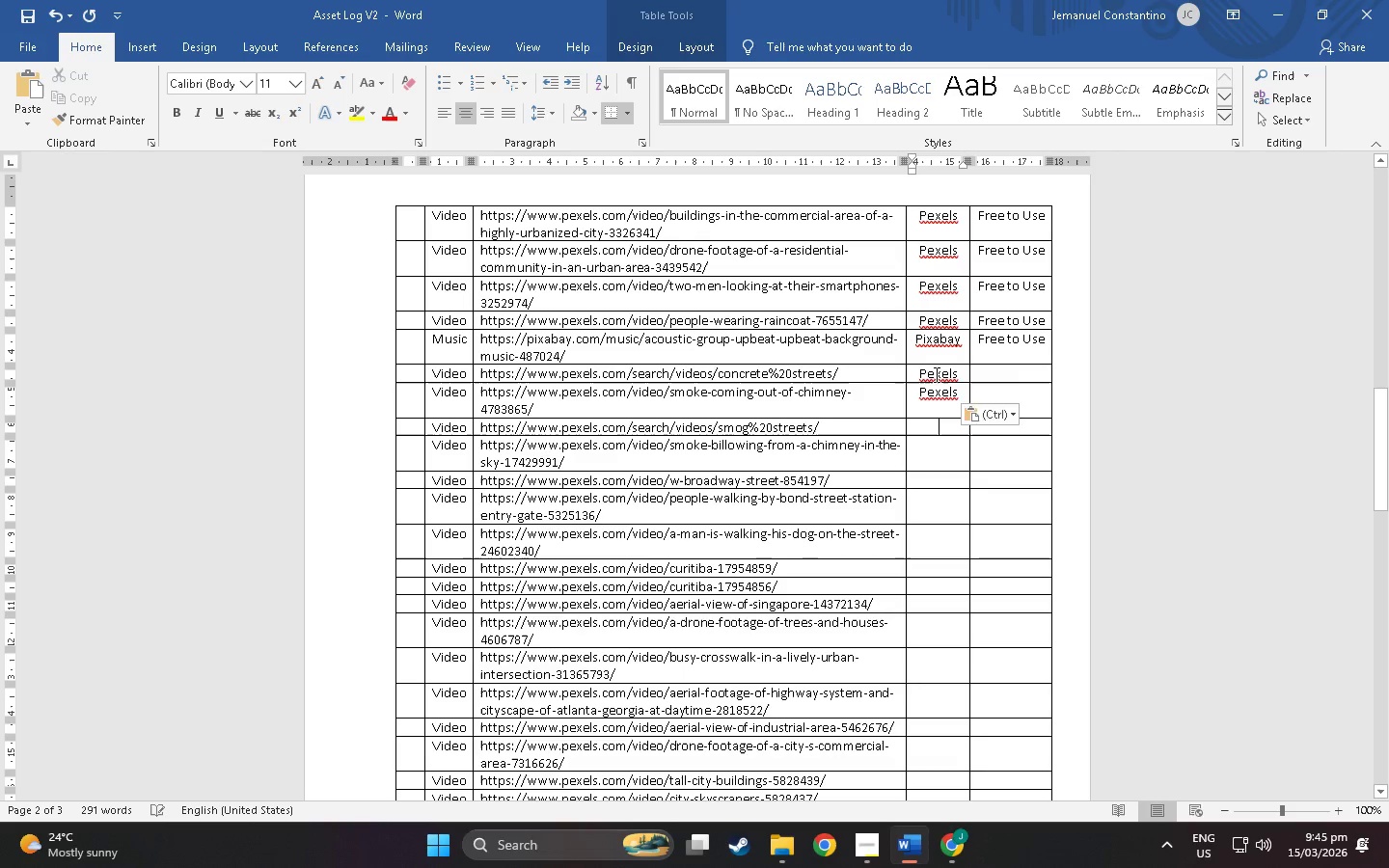 
key(Control+ControlLeft)
 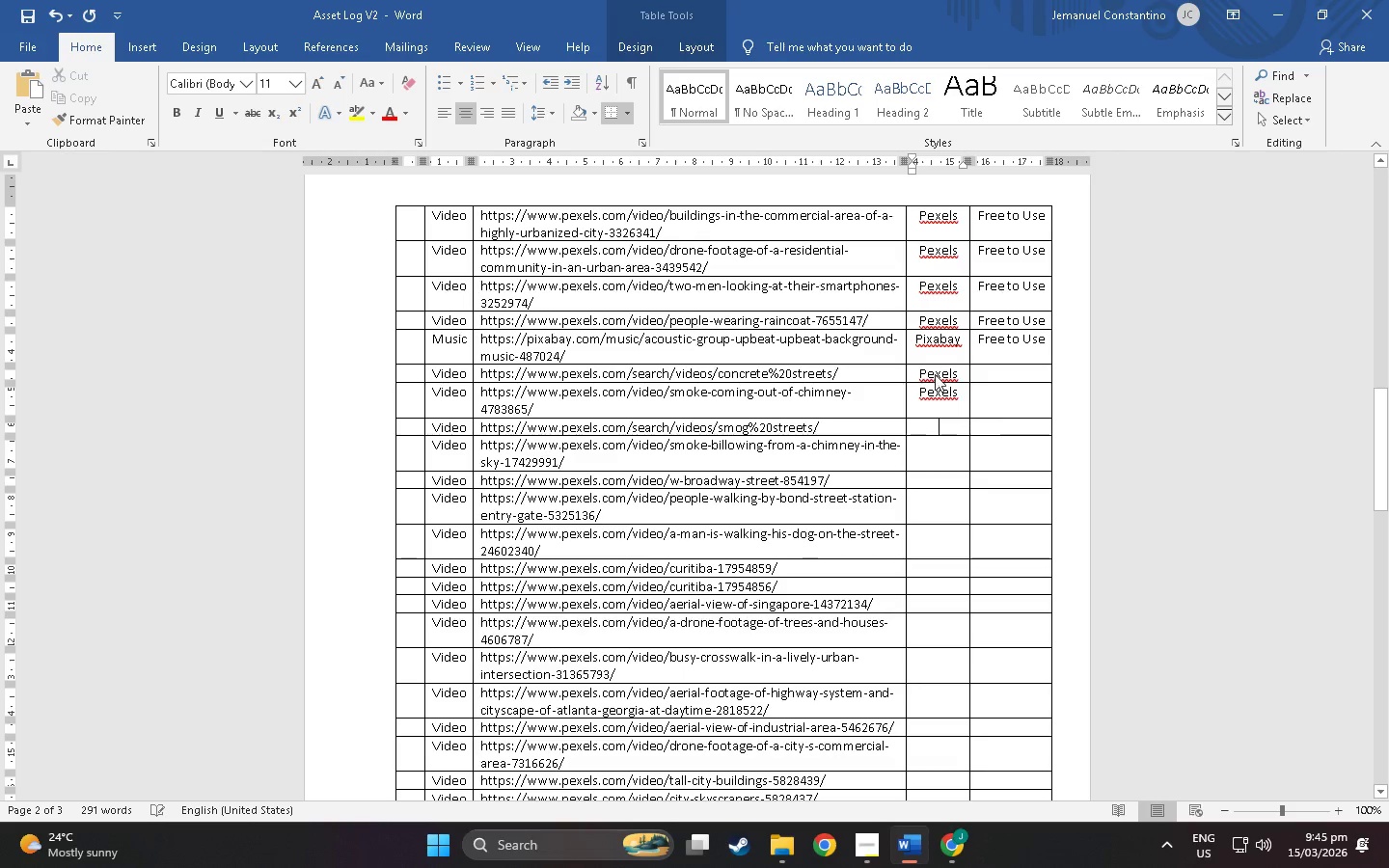 
key(Control+V)
 